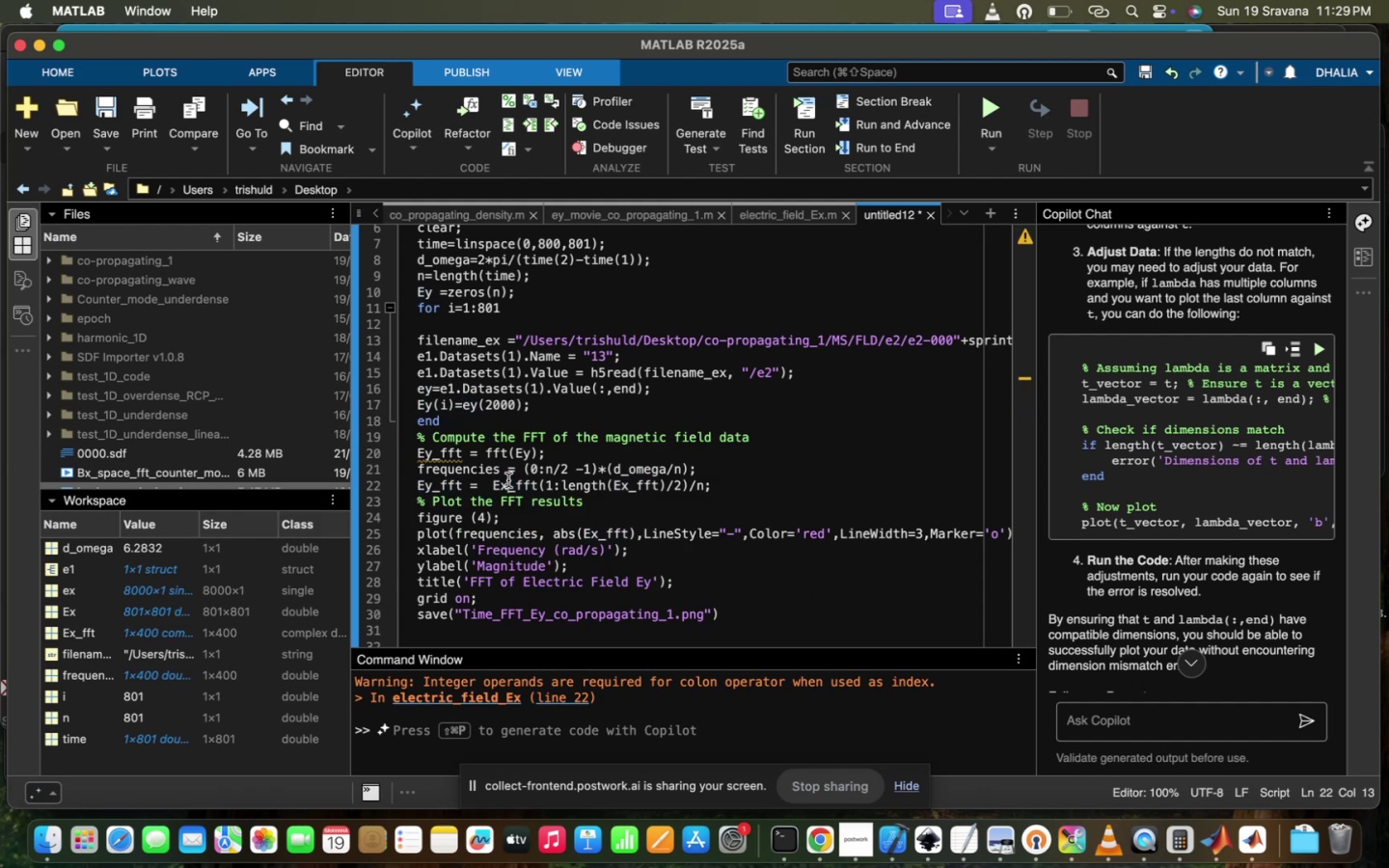 
key(Y)
 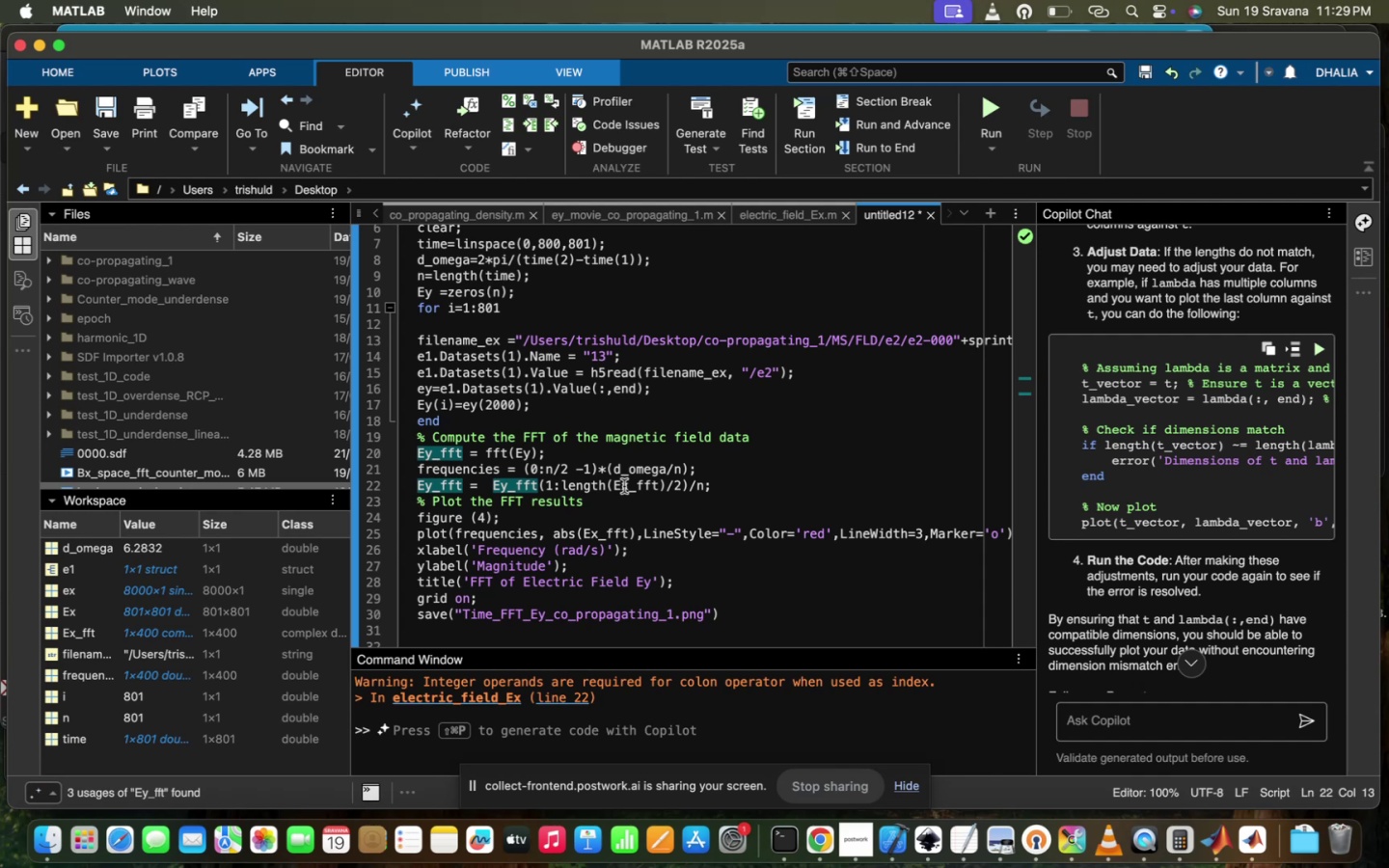 
left_click([631, 480])
 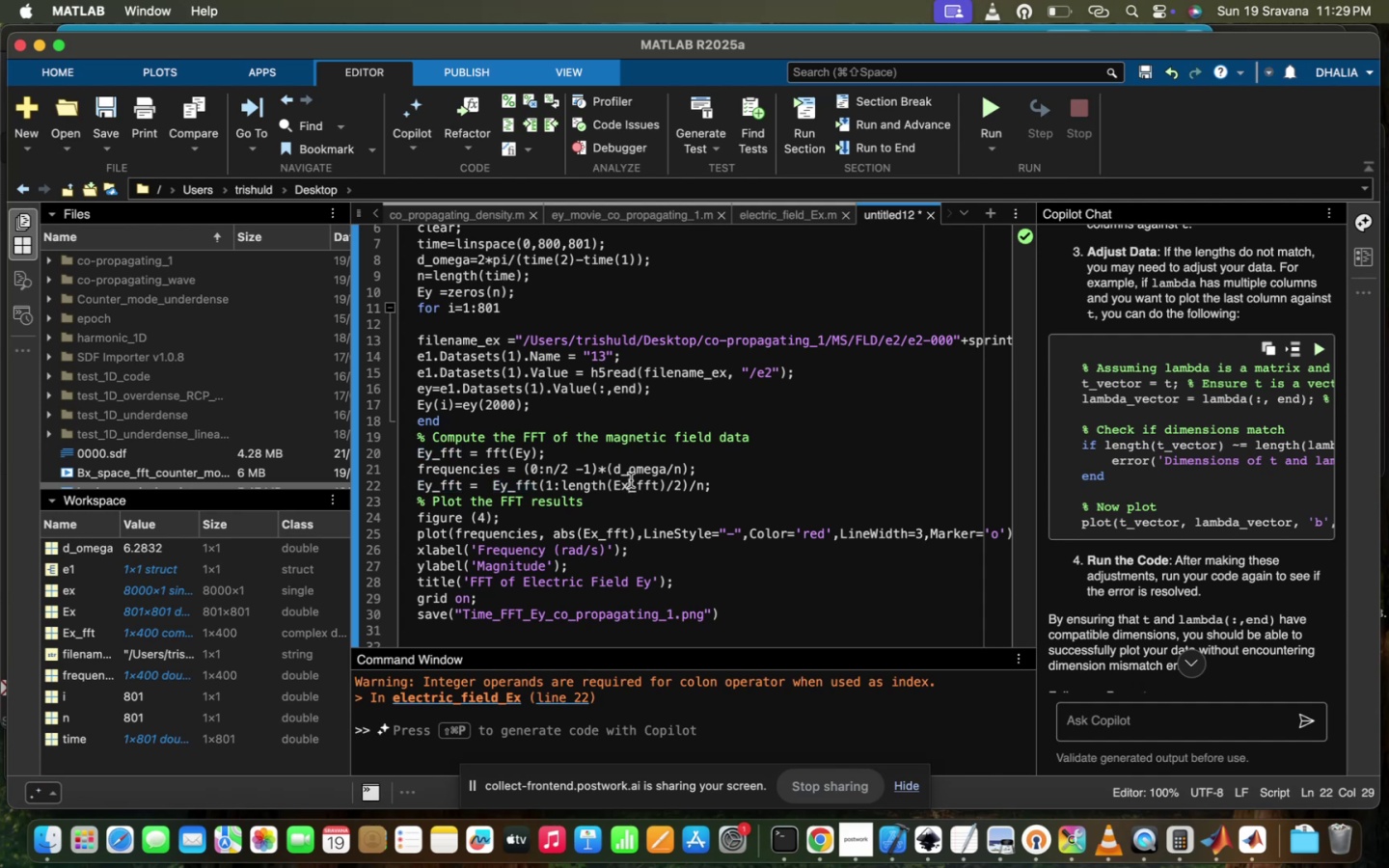 
key(Backspace)
 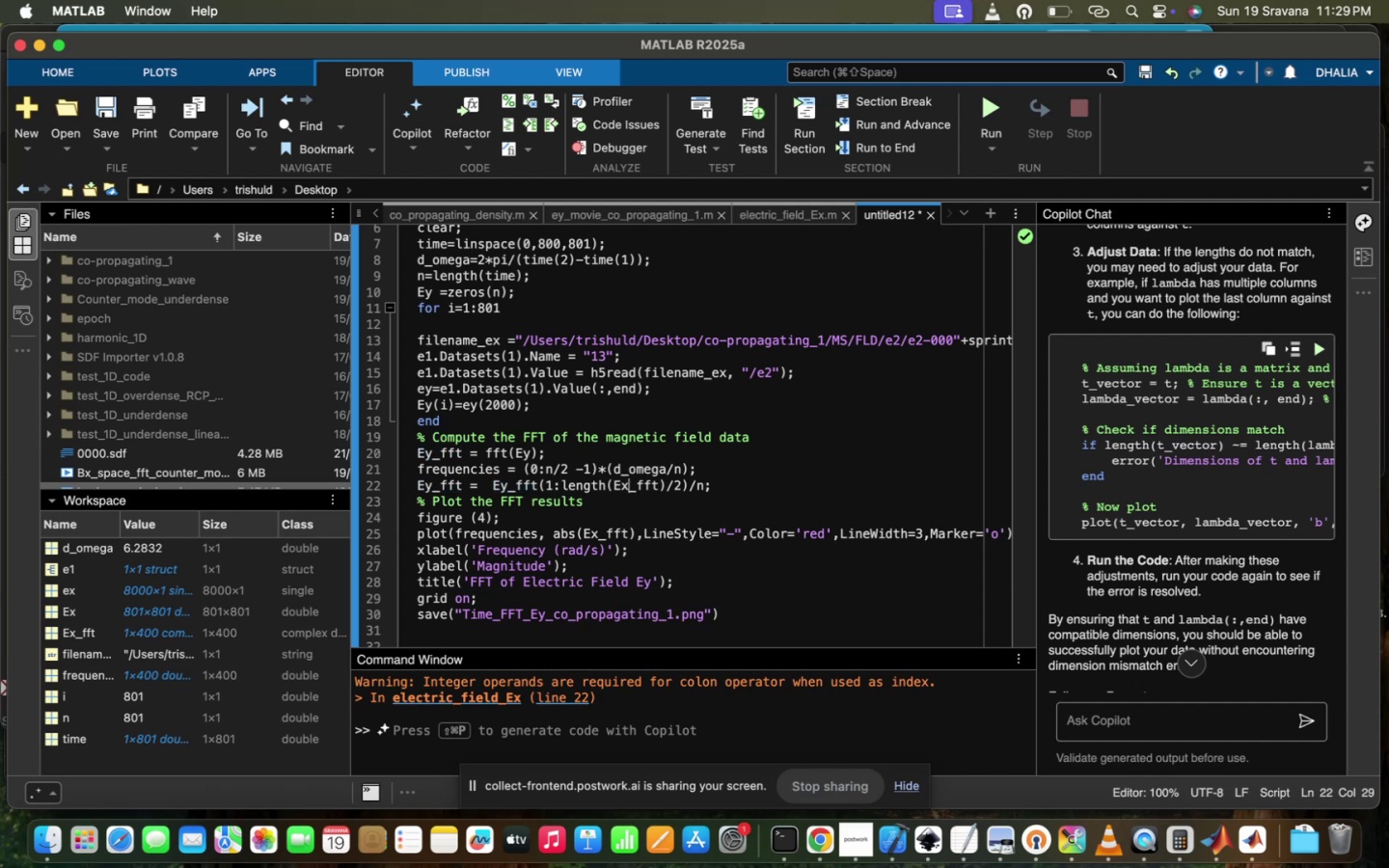 
key(Y)
 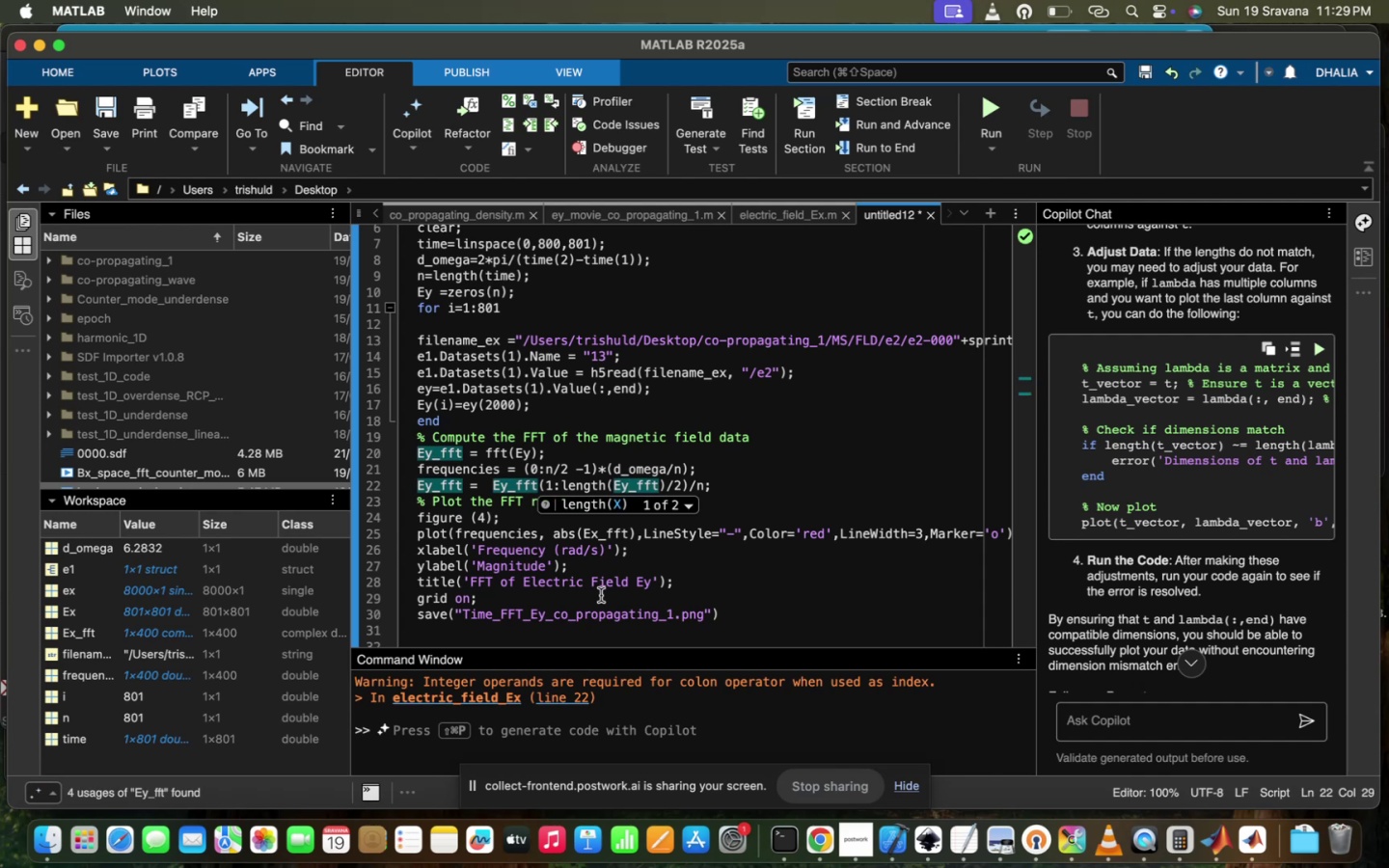 
left_click([601, 592])
 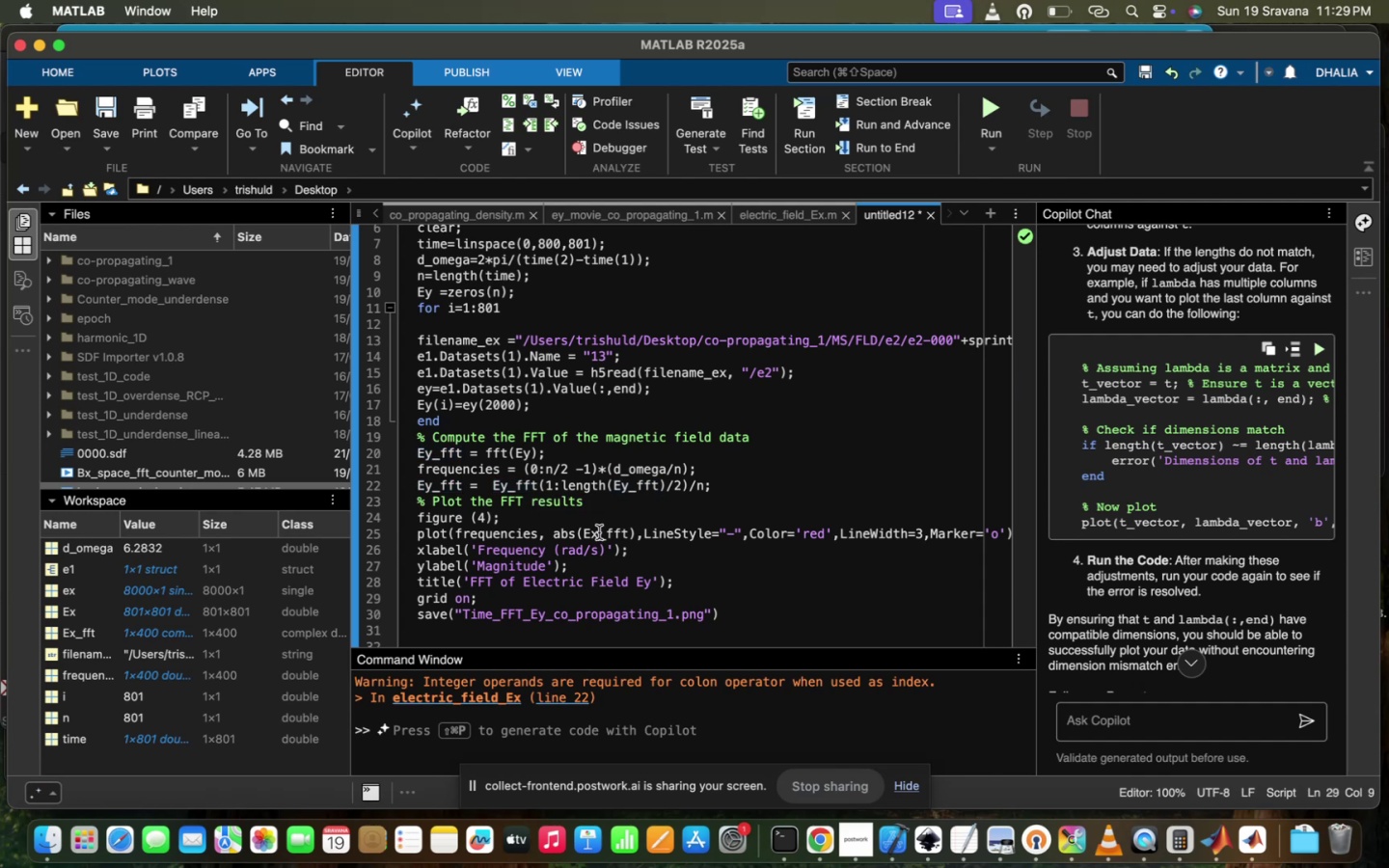 
key(Backspace)
 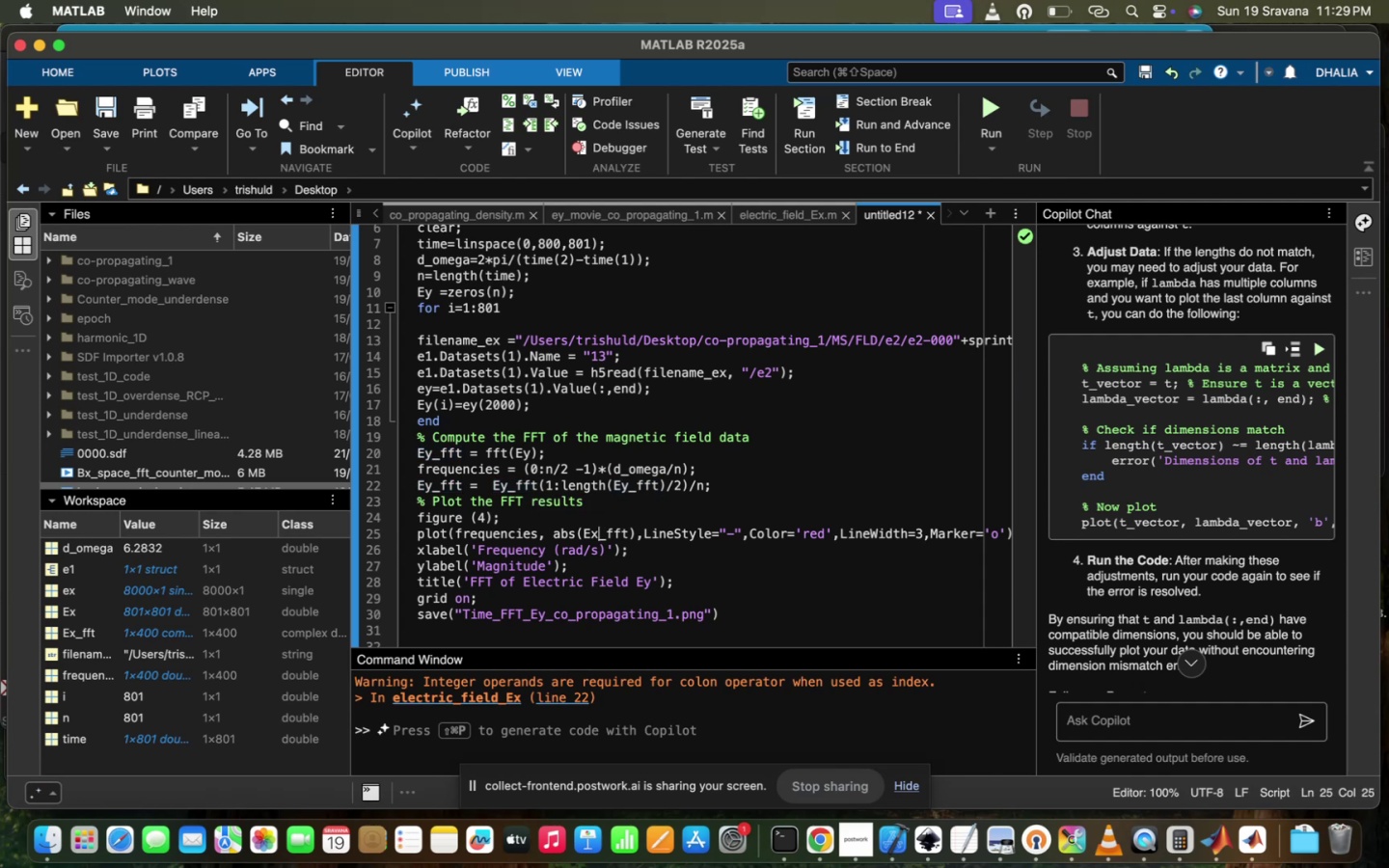 
key(Y)
 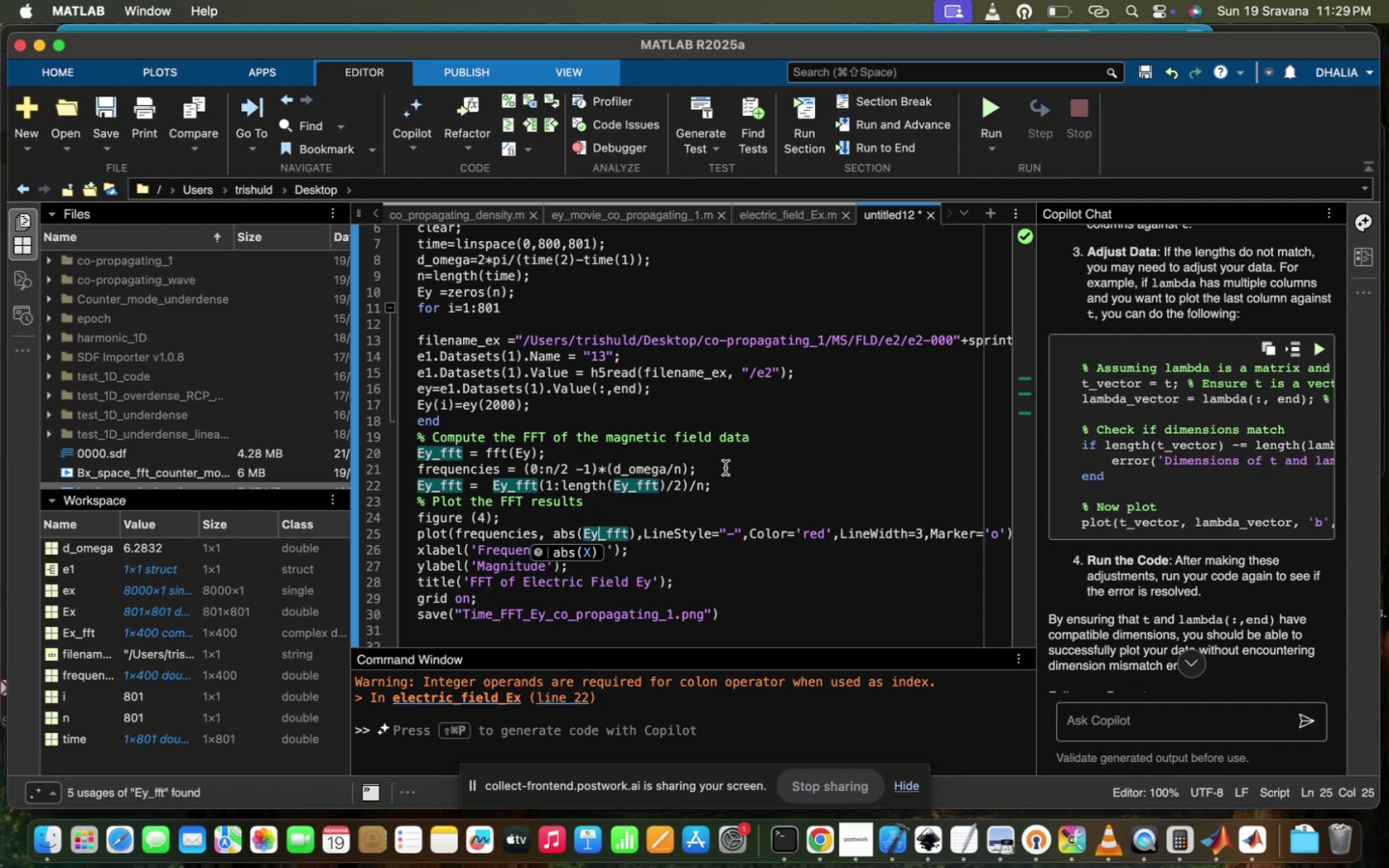 
left_click([725, 468])
 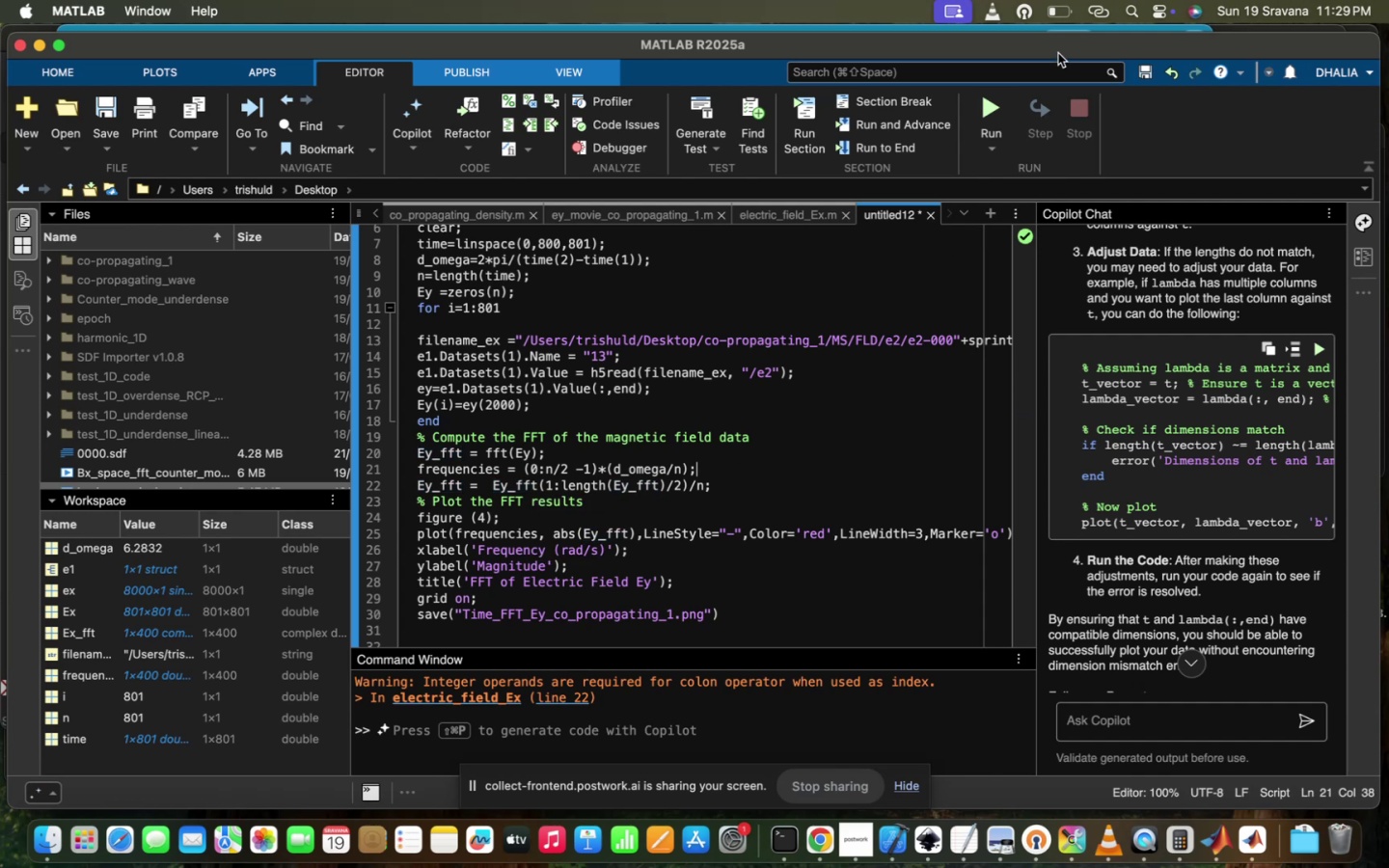 
left_click([997, 102])
 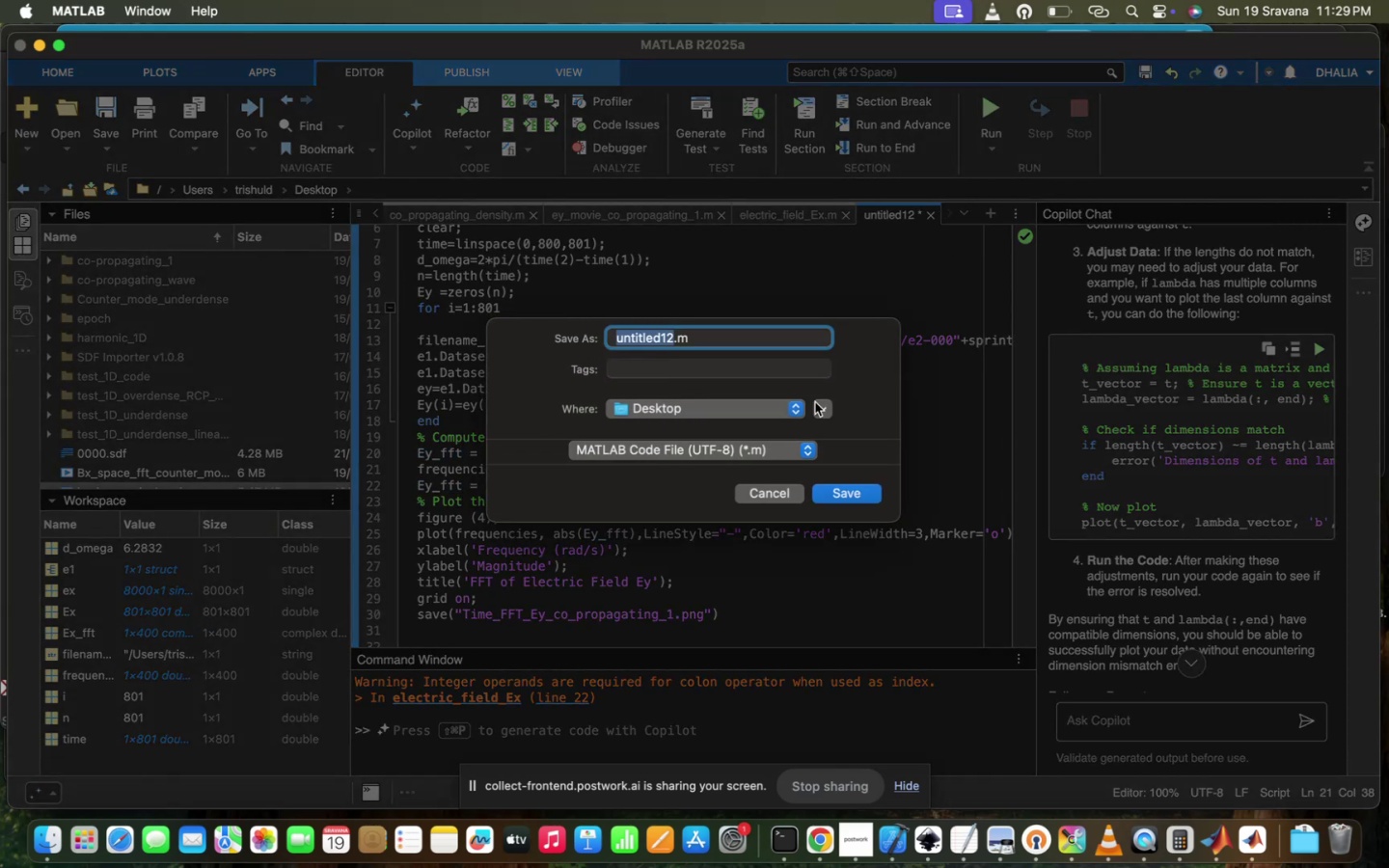 
type(electrif)
key(Backspace)
type(f_ed)
key(Backspace)
key(Backspace)
type(fe)
key(Backspace)
type(ield_Eu)
key(Backspace)
type(y_fft)
 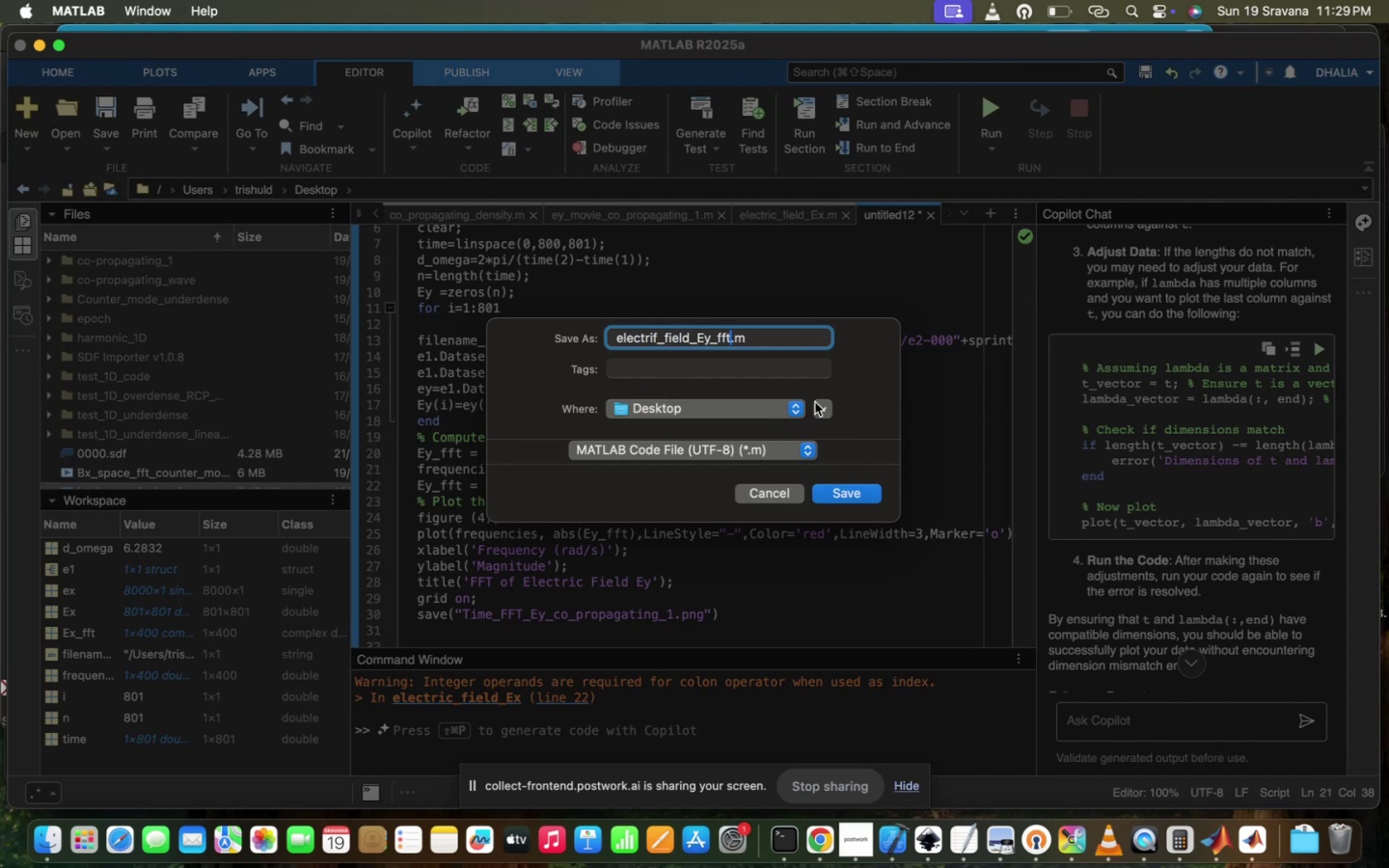 
hold_key(key=Enter, duration=0.3)
 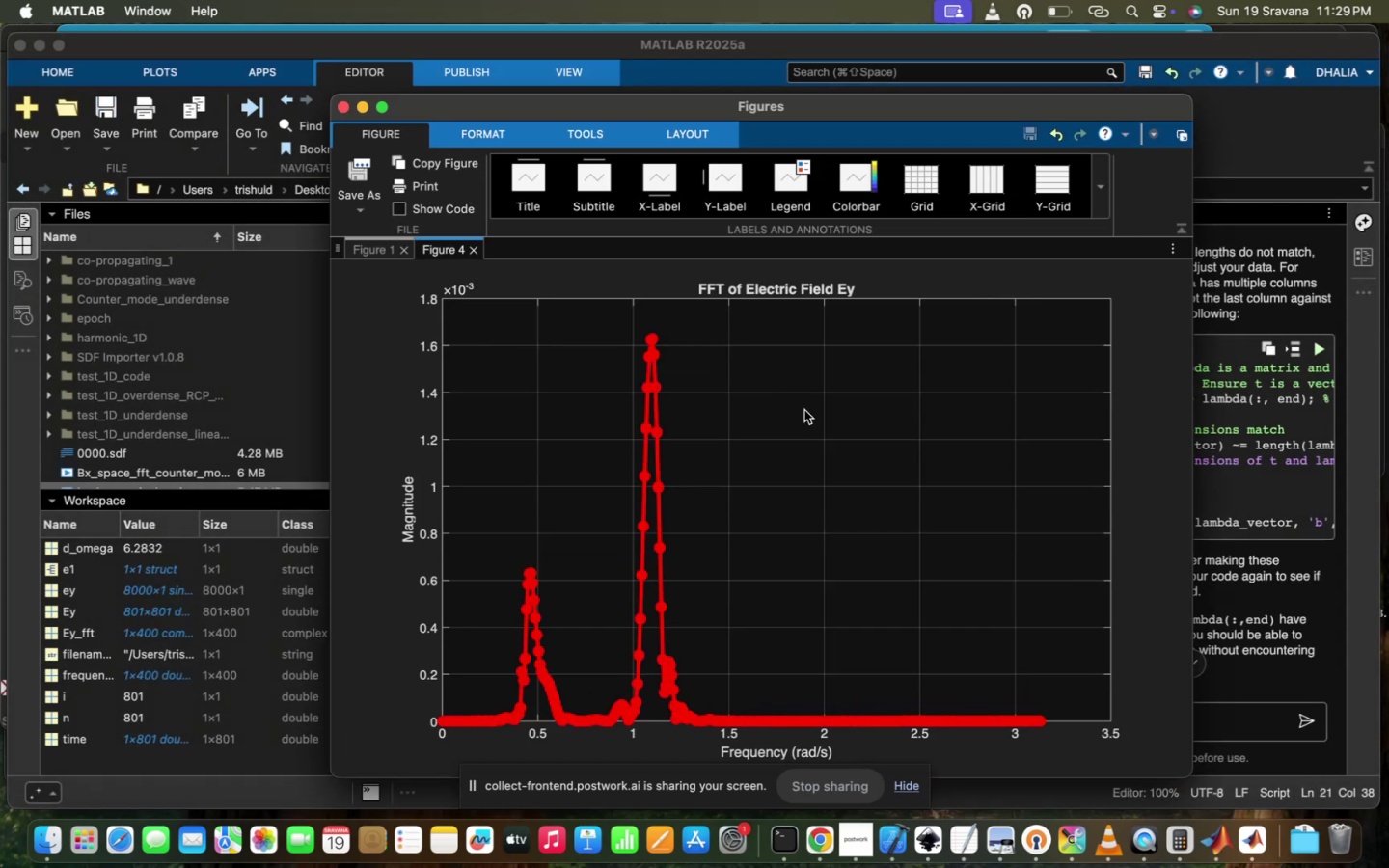 
mouse_move([649, 368])
 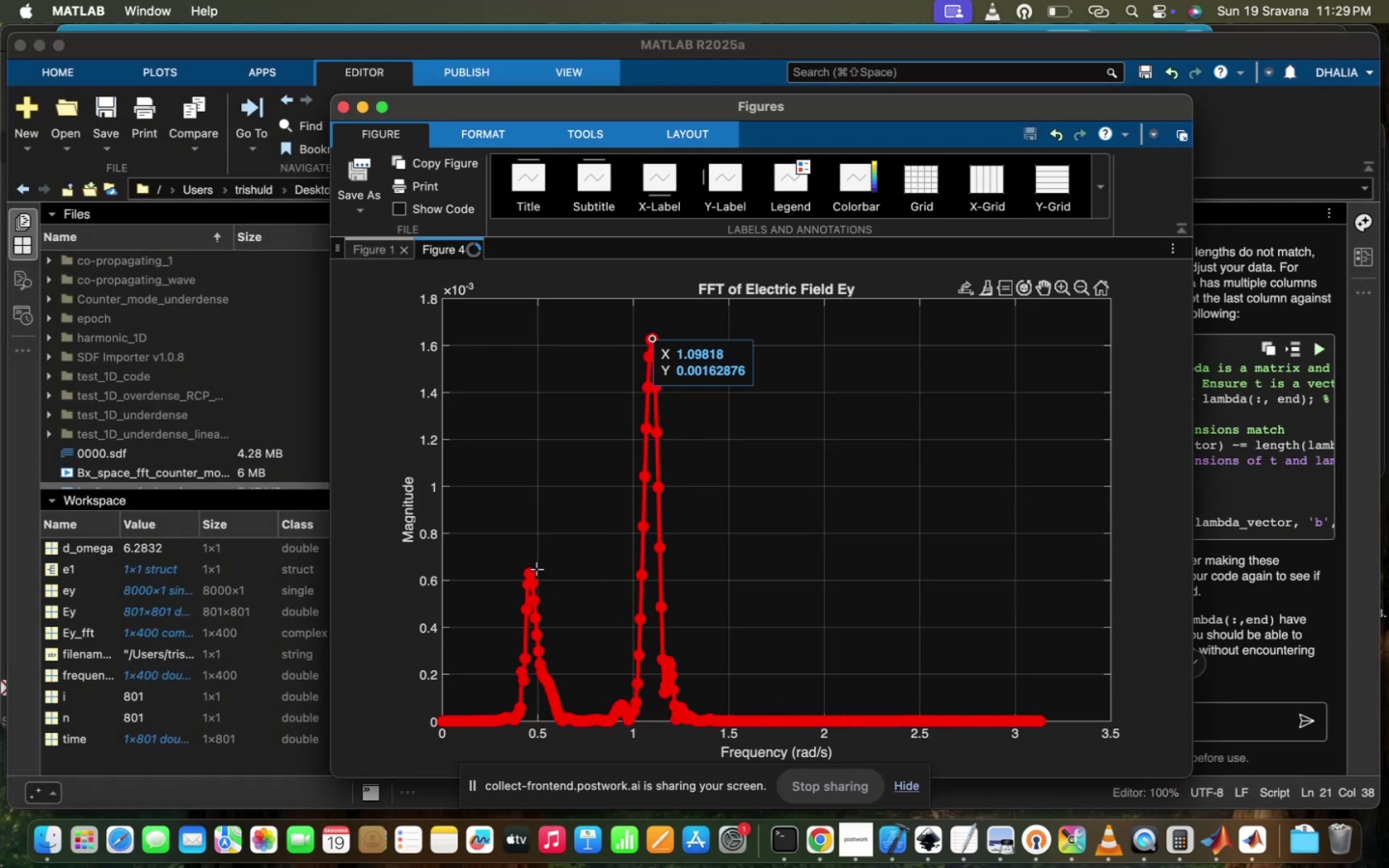 
left_click([534, 568])
 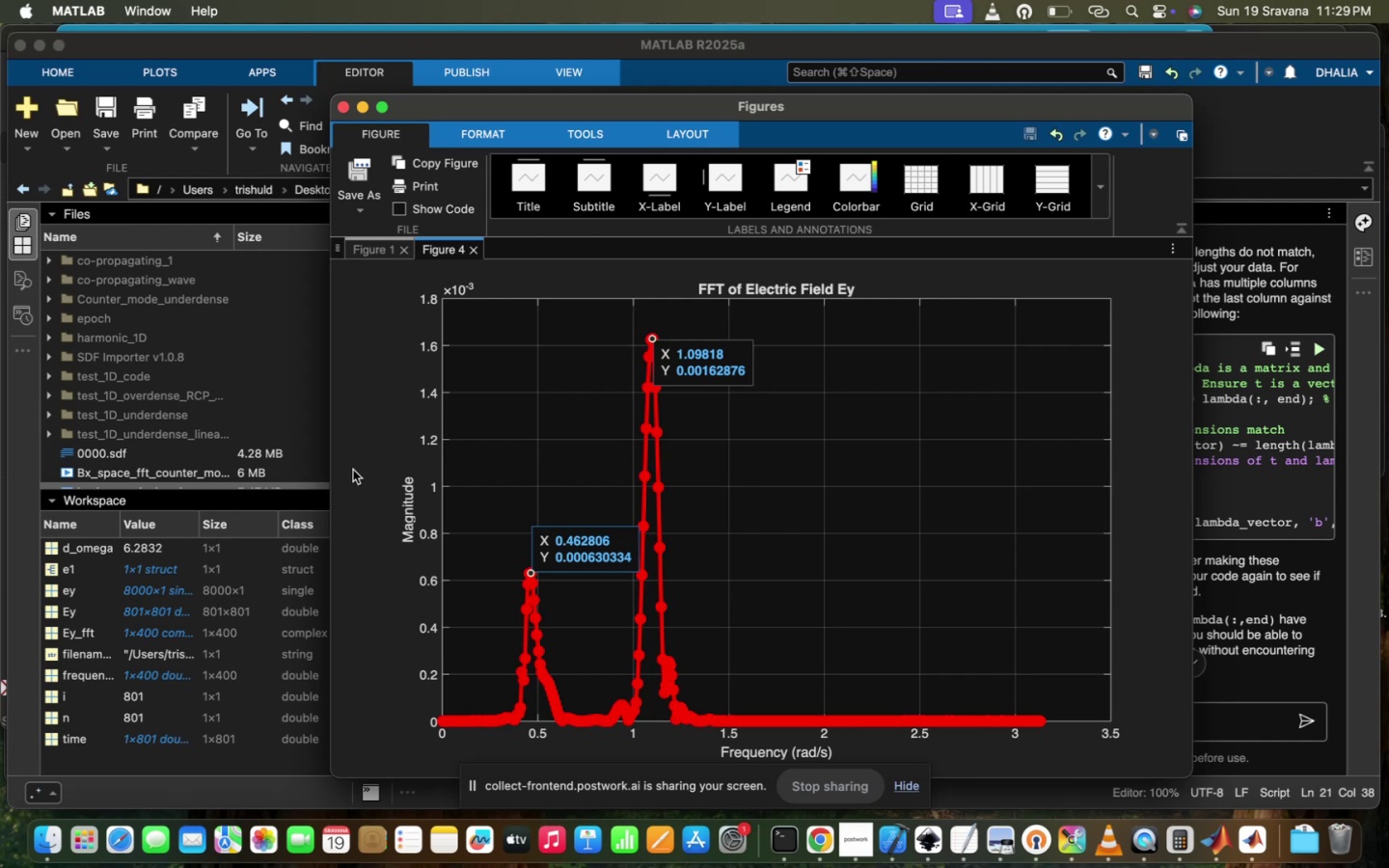 
left_click([311, 499])
 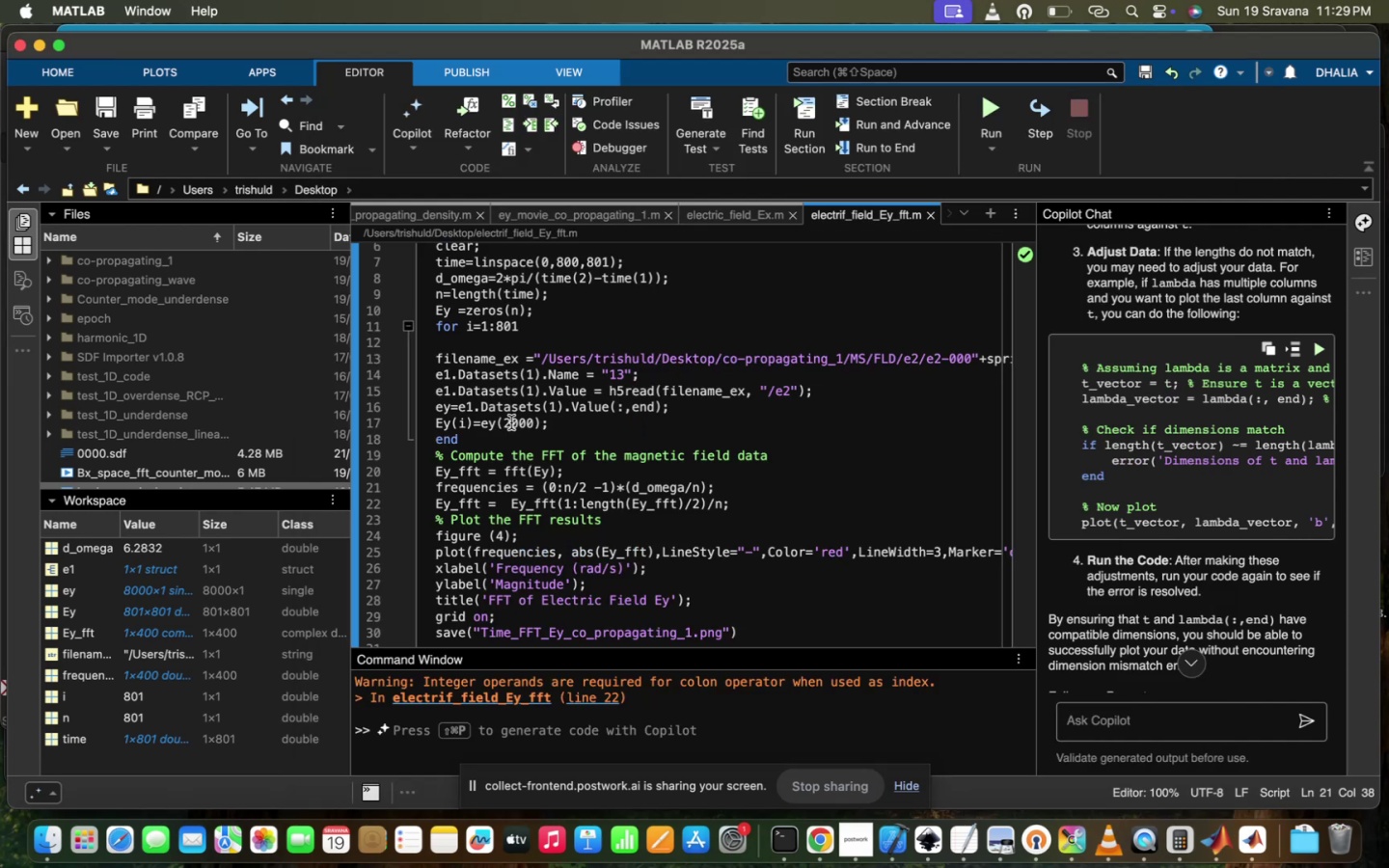 
key(Backspace)
 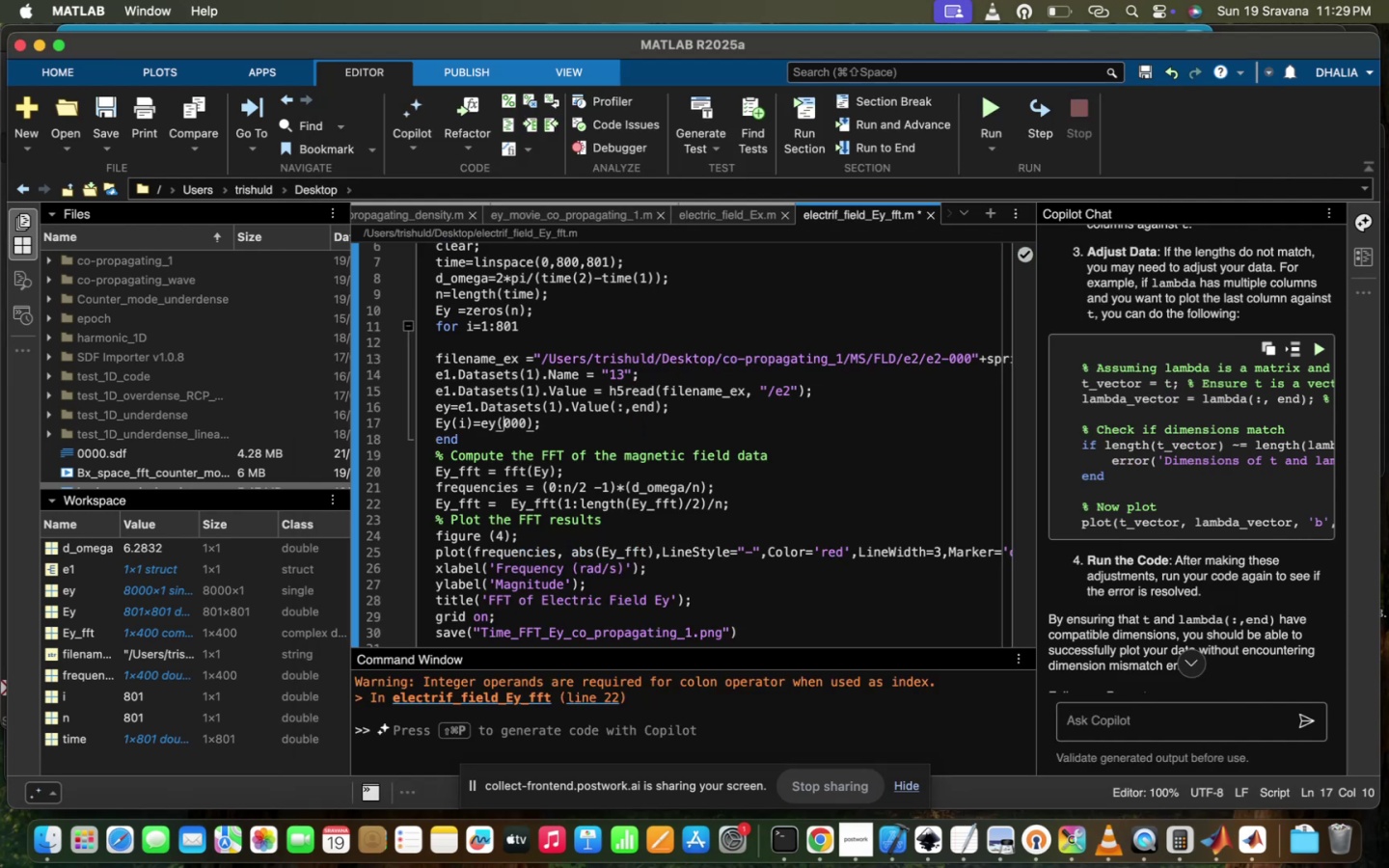 
key(4)
 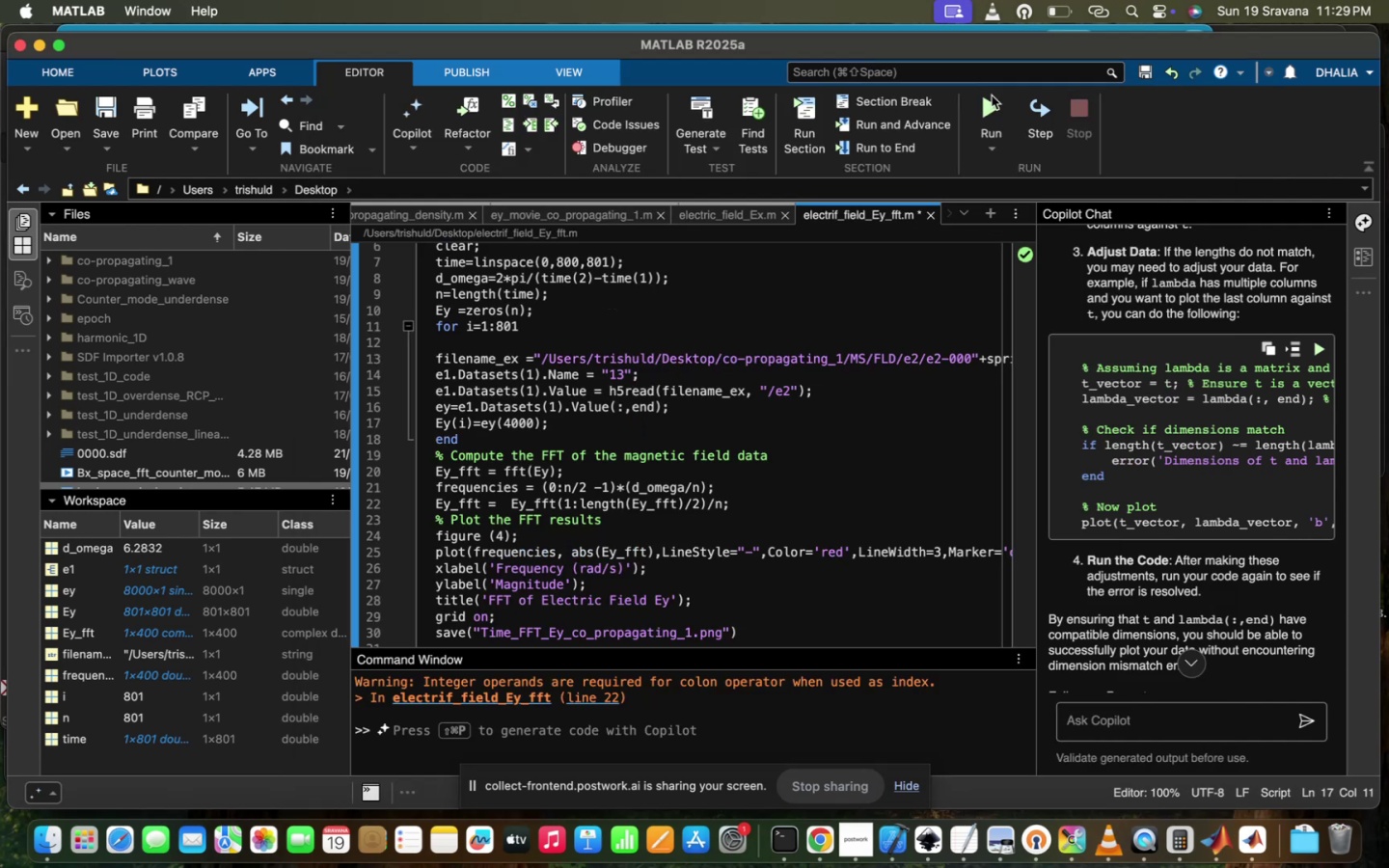 
left_click([992, 111])
 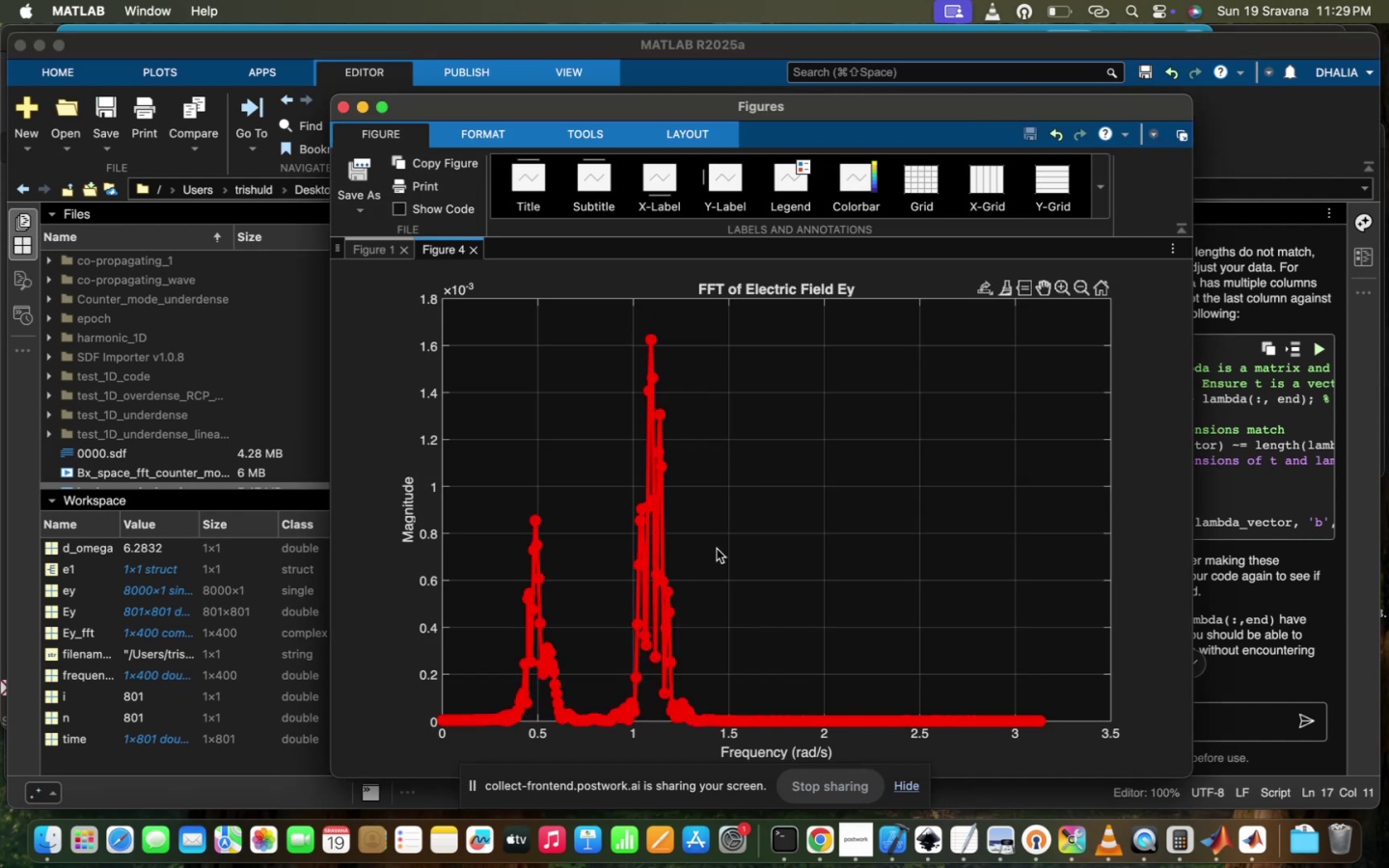 
wait(5.19)
 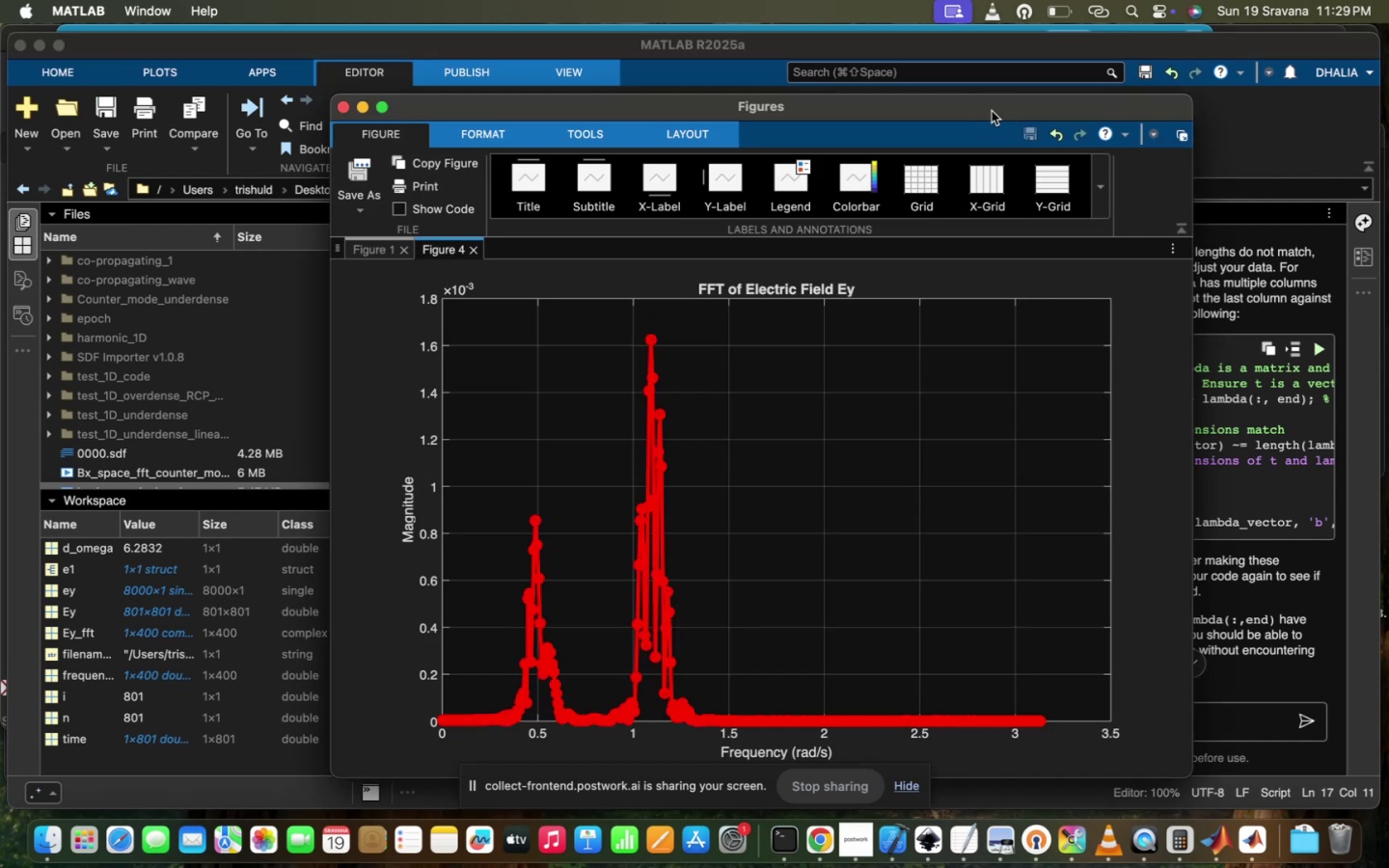 
left_click([1063, 286])
 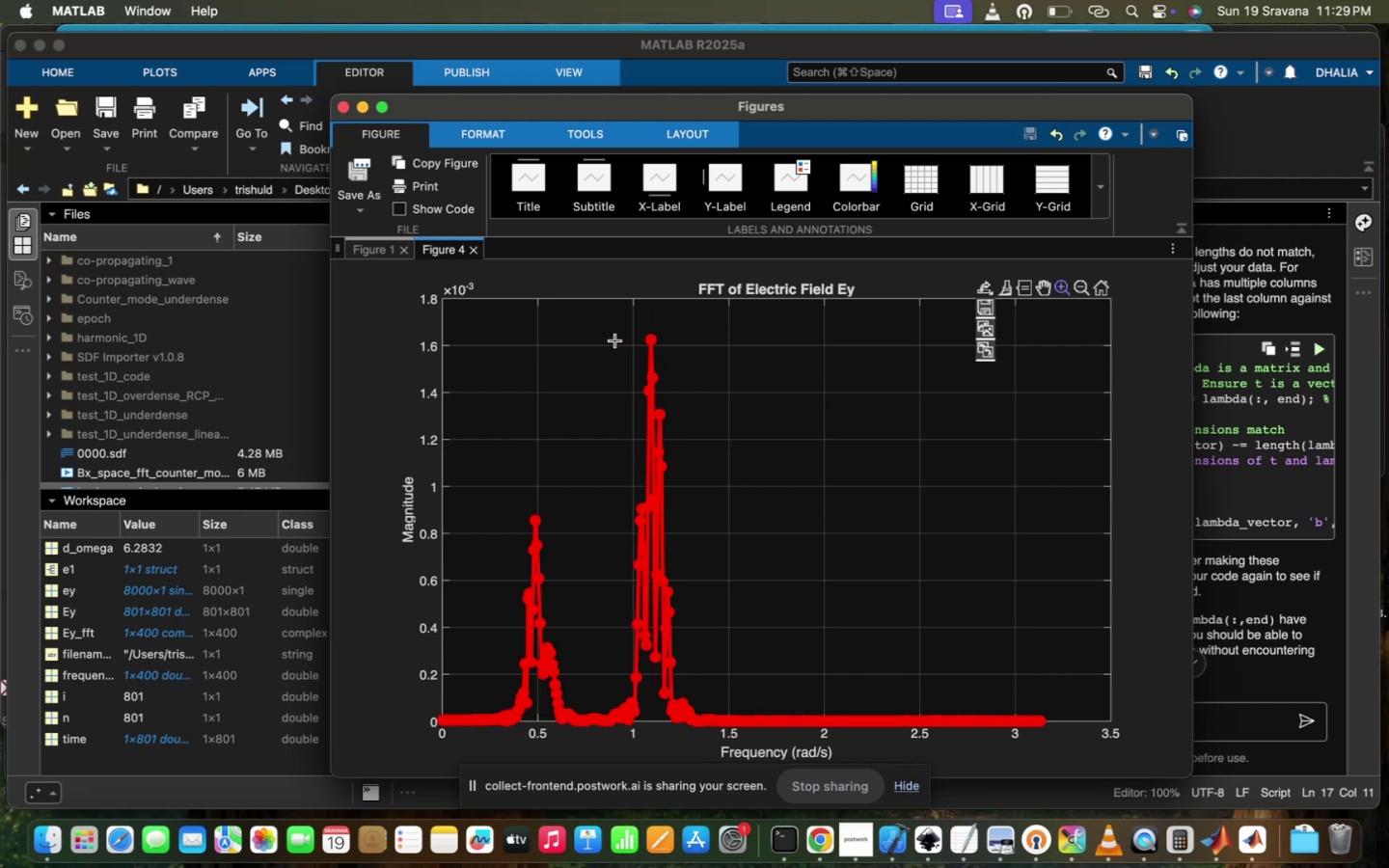 
left_click_drag(start_coordinate=[605, 308], to_coordinate=[700, 751])
 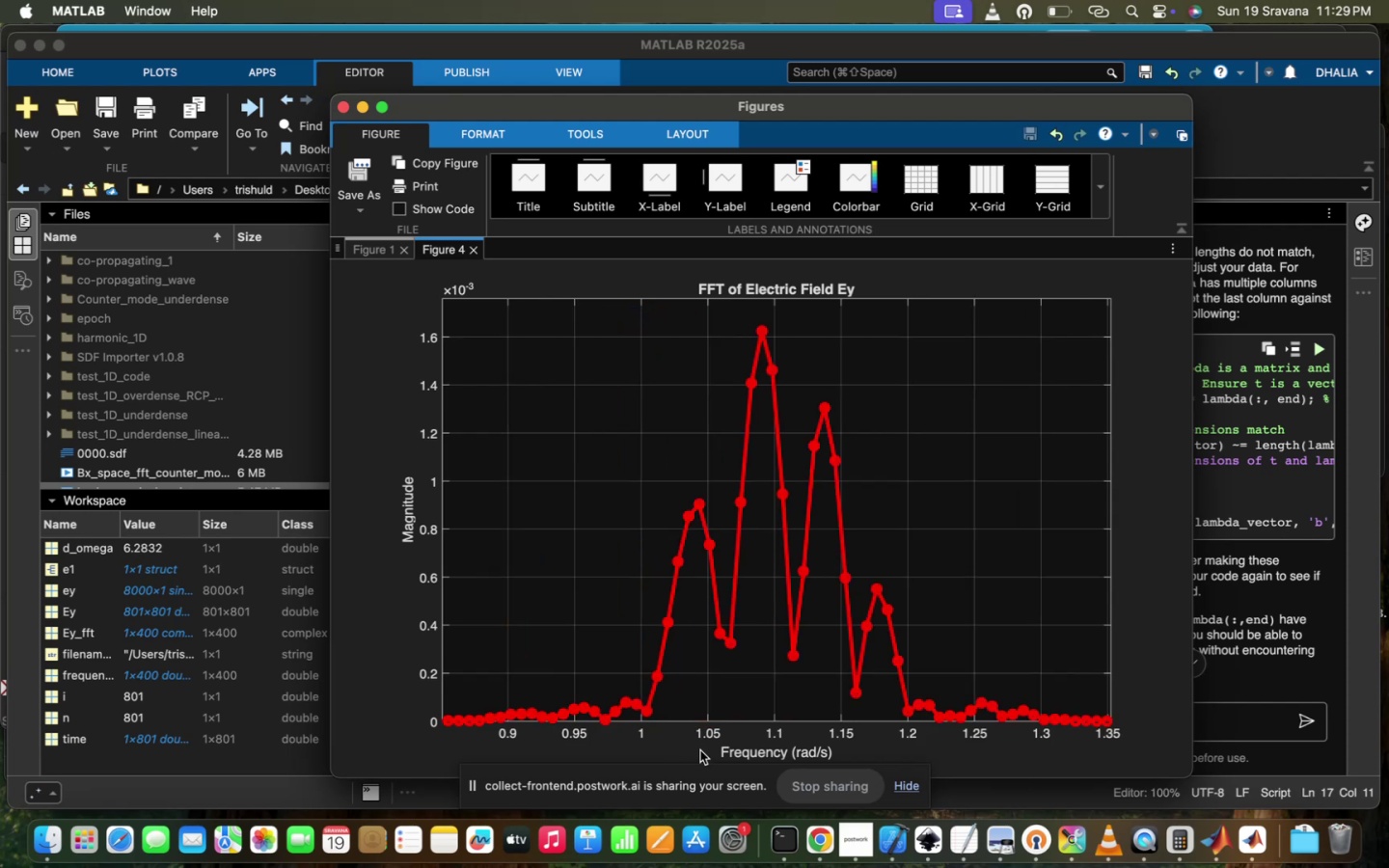 
scroll: coordinate [763, 554], scroll_direction: down, amount: 222.0
 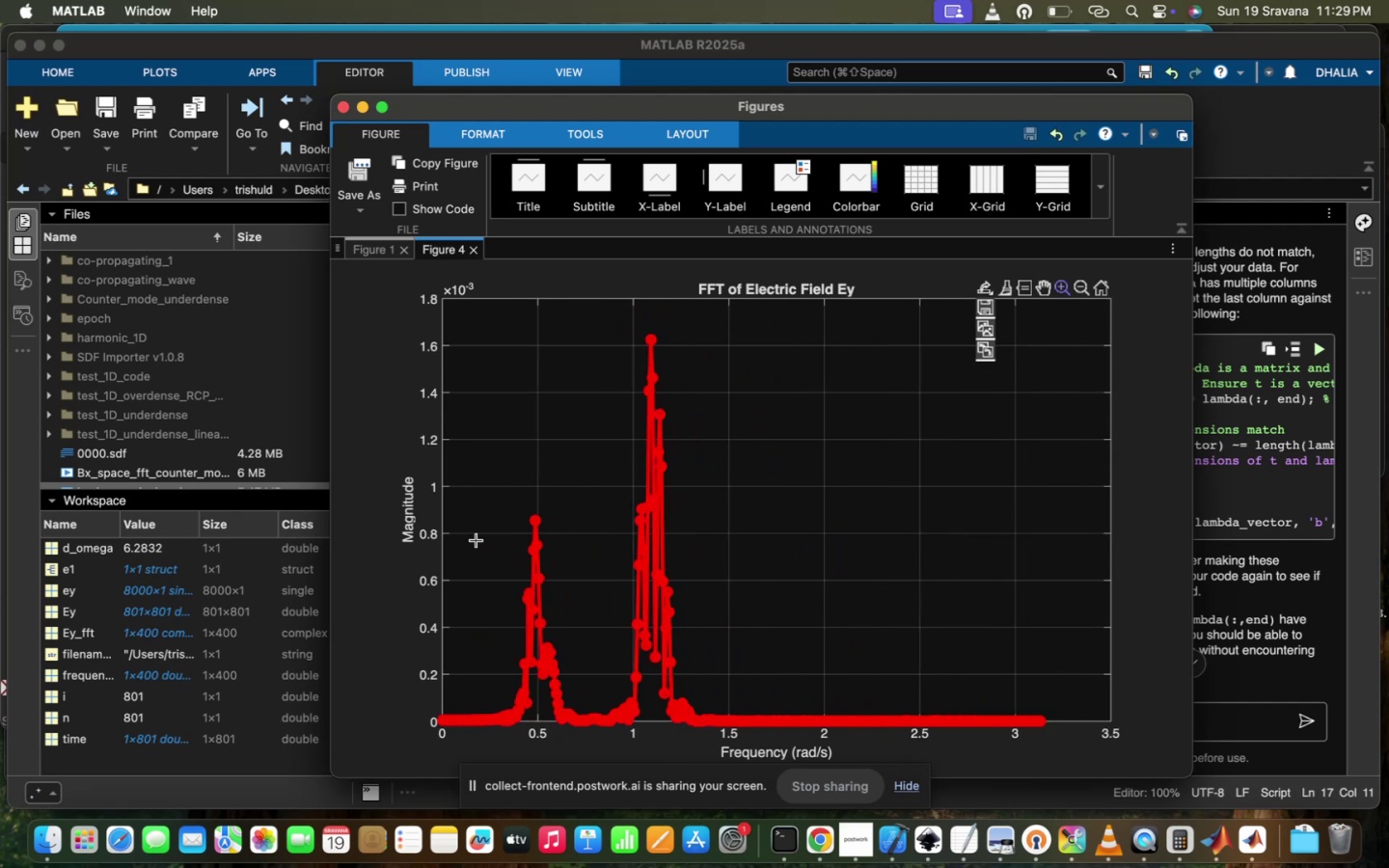 
left_click_drag(start_coordinate=[504, 493], to_coordinate=[583, 836])
 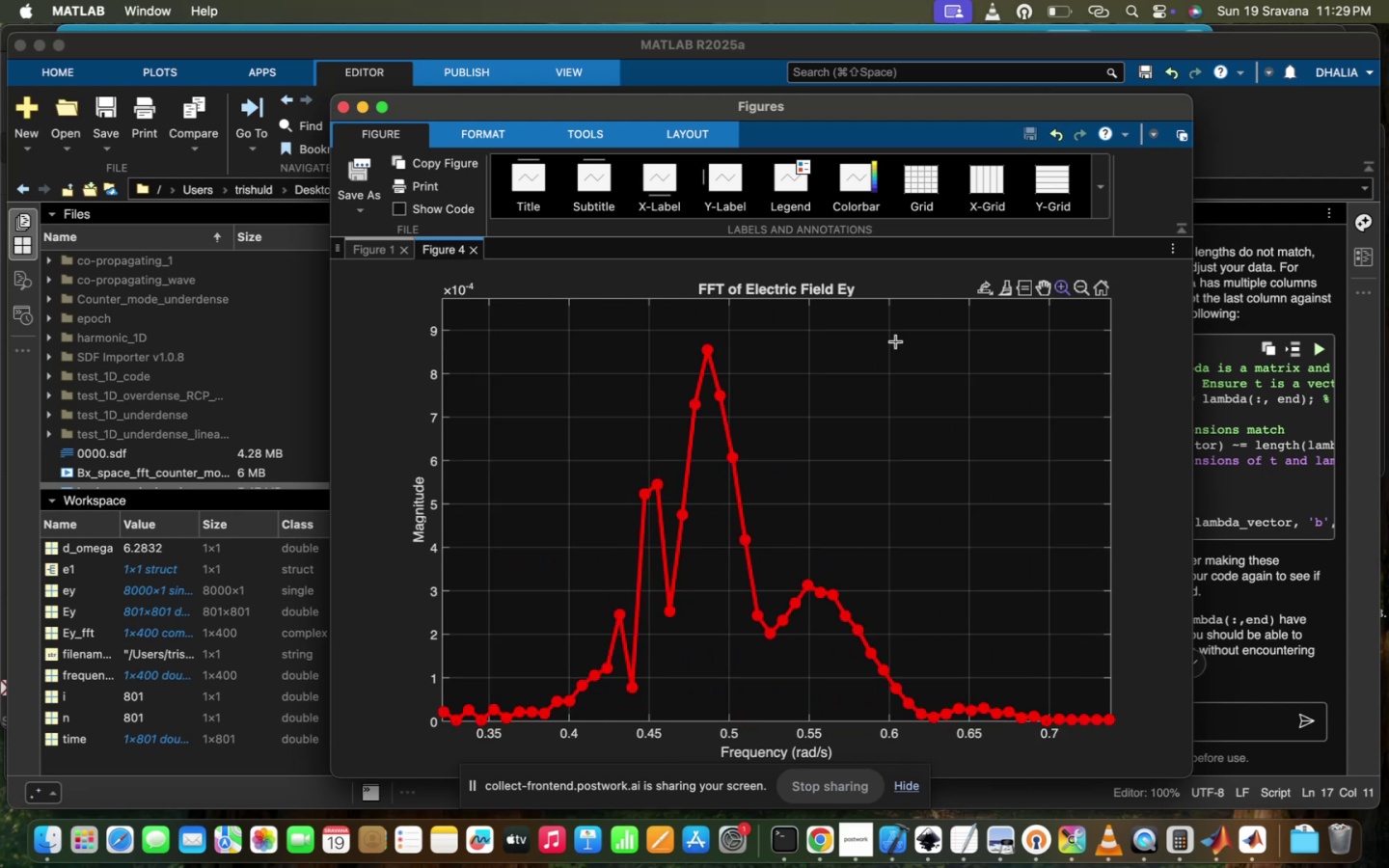 
scroll: coordinate [812, 629], scroll_direction: down, amount: 228.0
 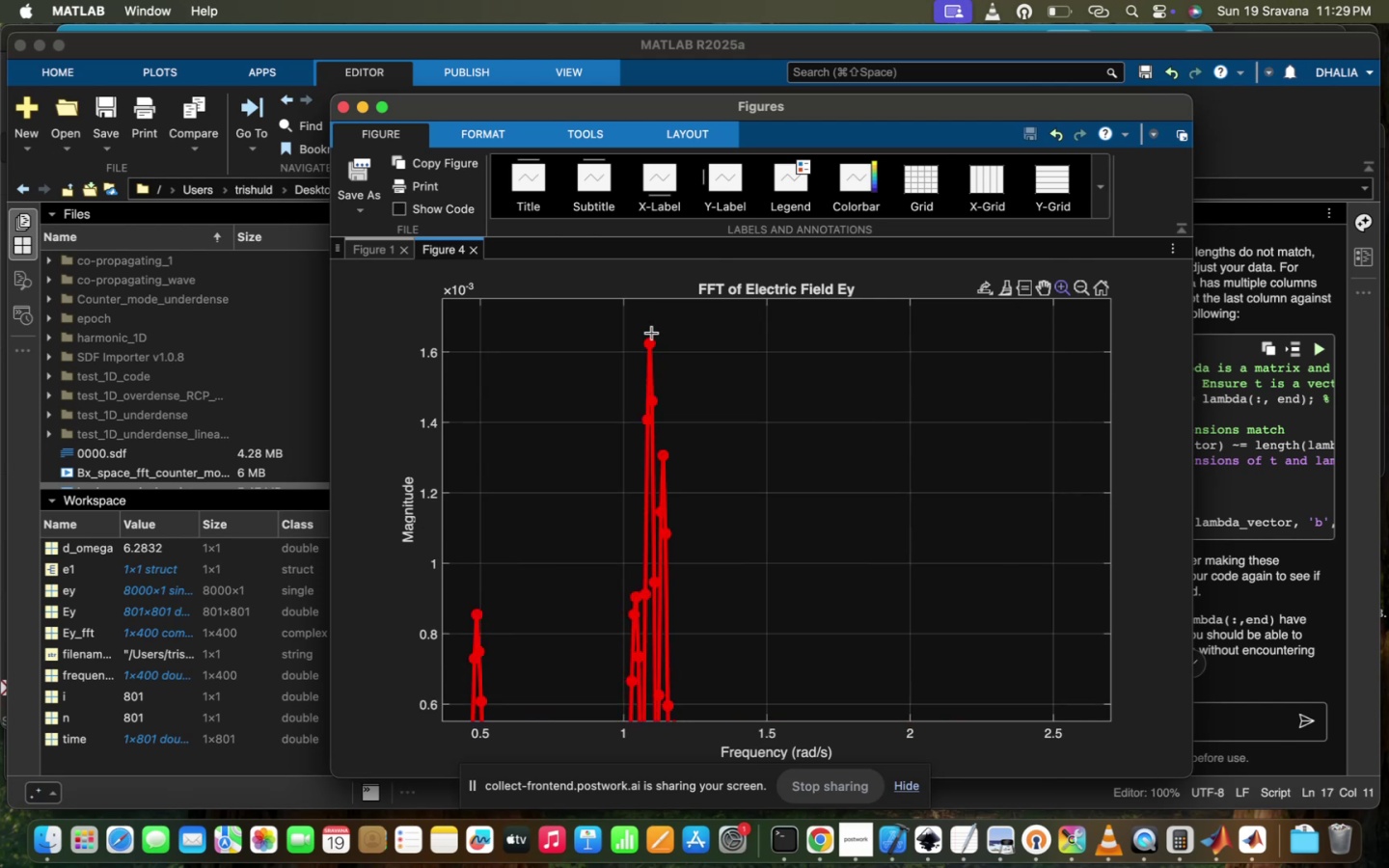 
left_click([652, 349])
 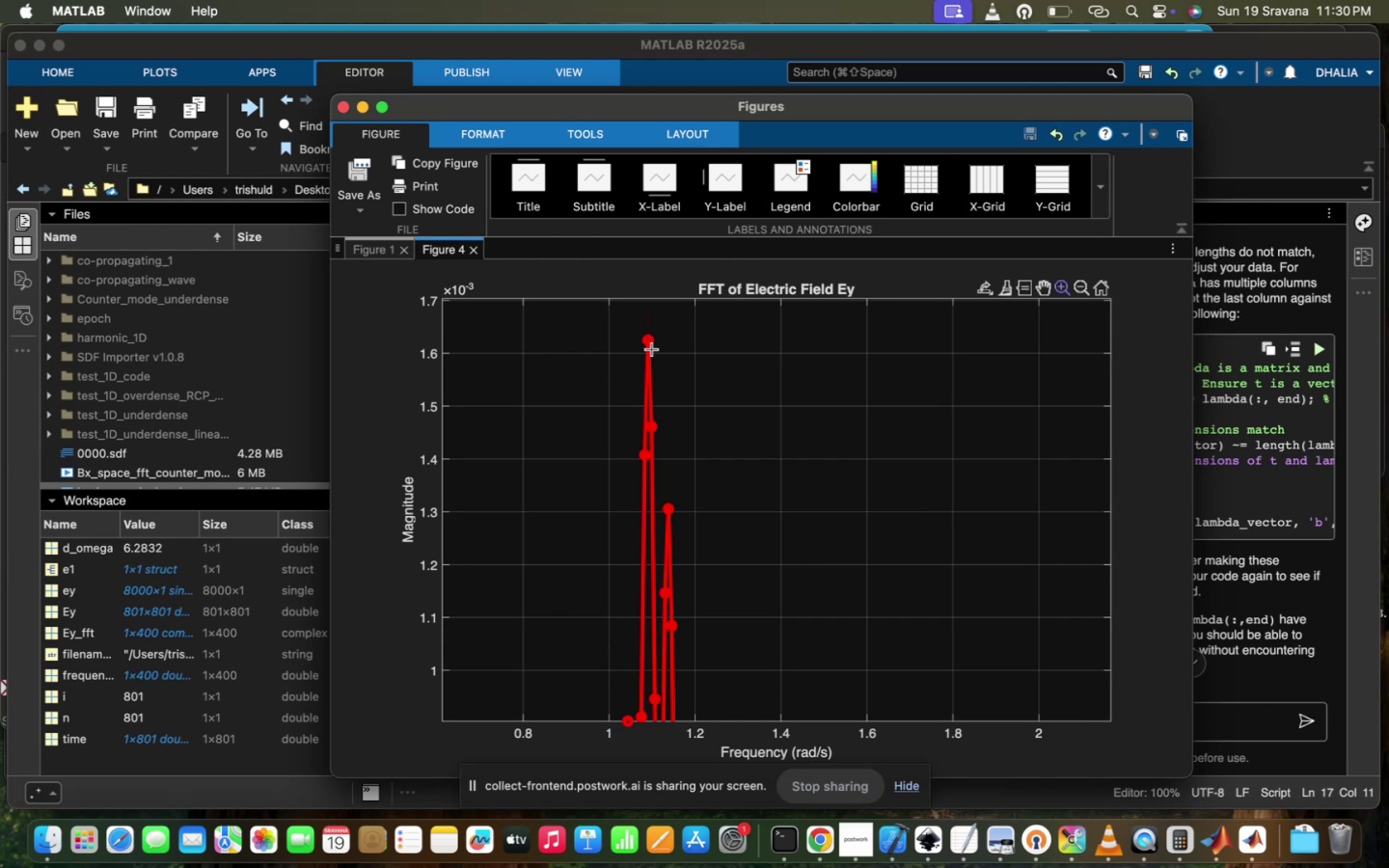 
wait(25.17)
 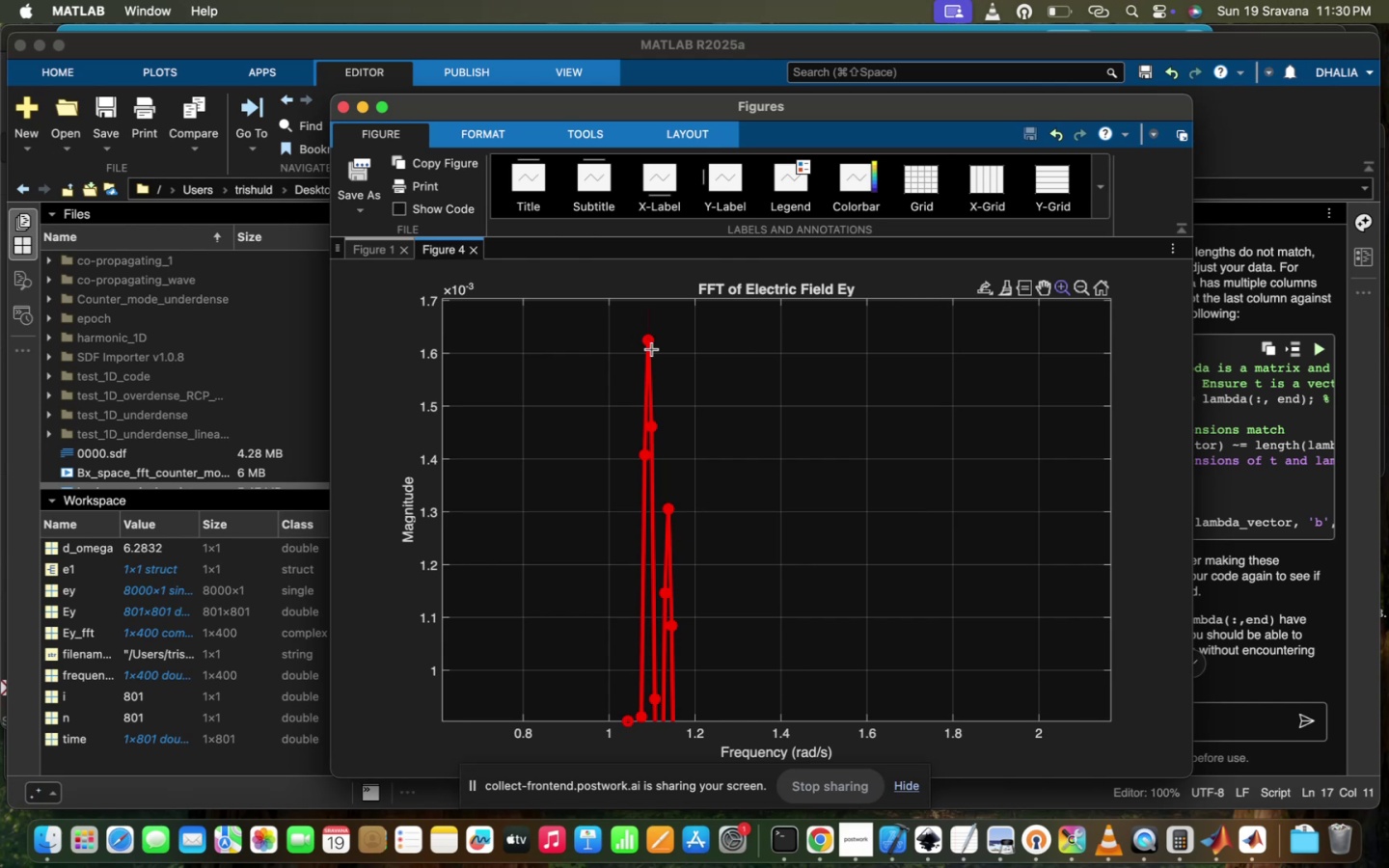 
left_click([829, 841])
 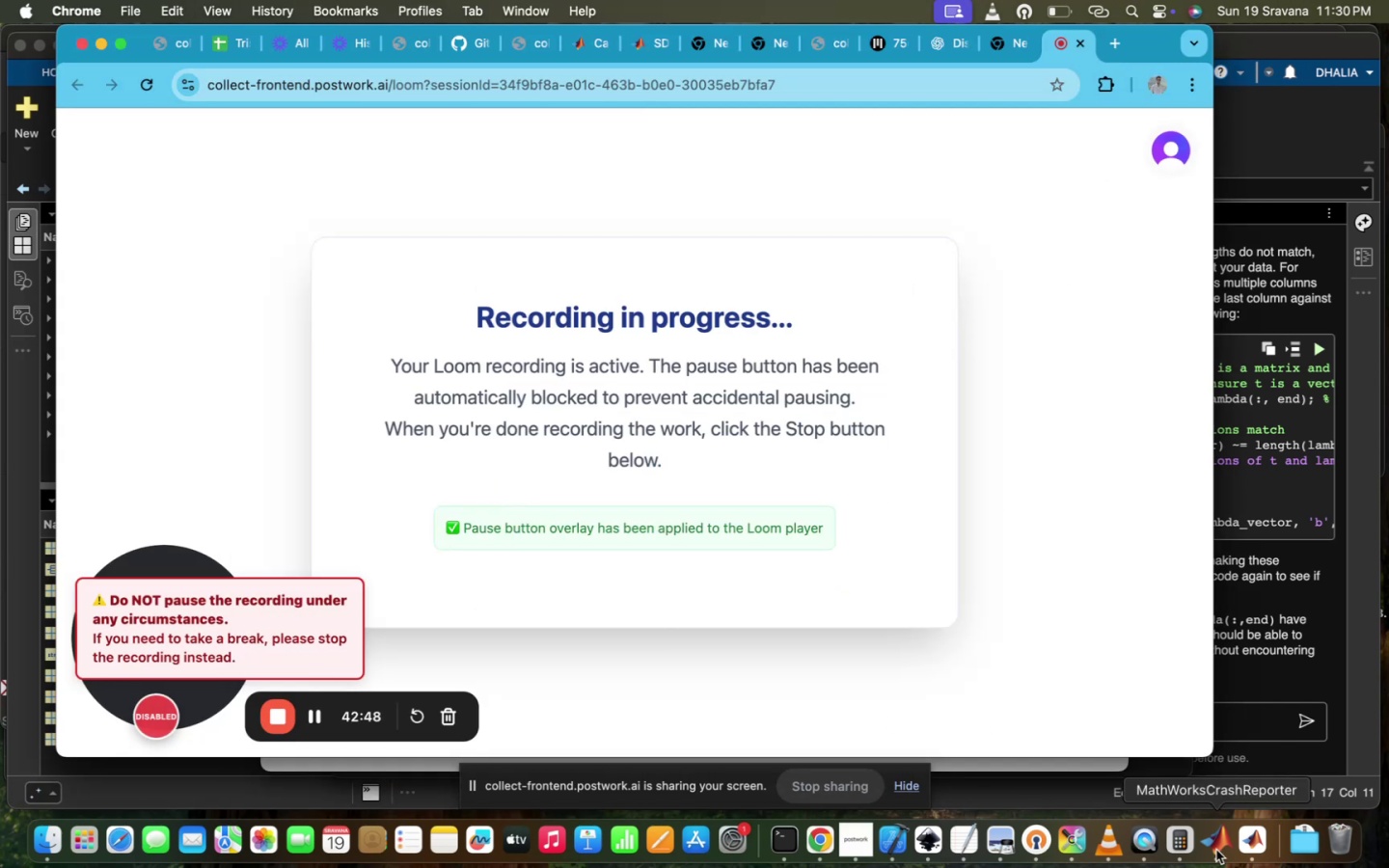 
left_click([1245, 848])
 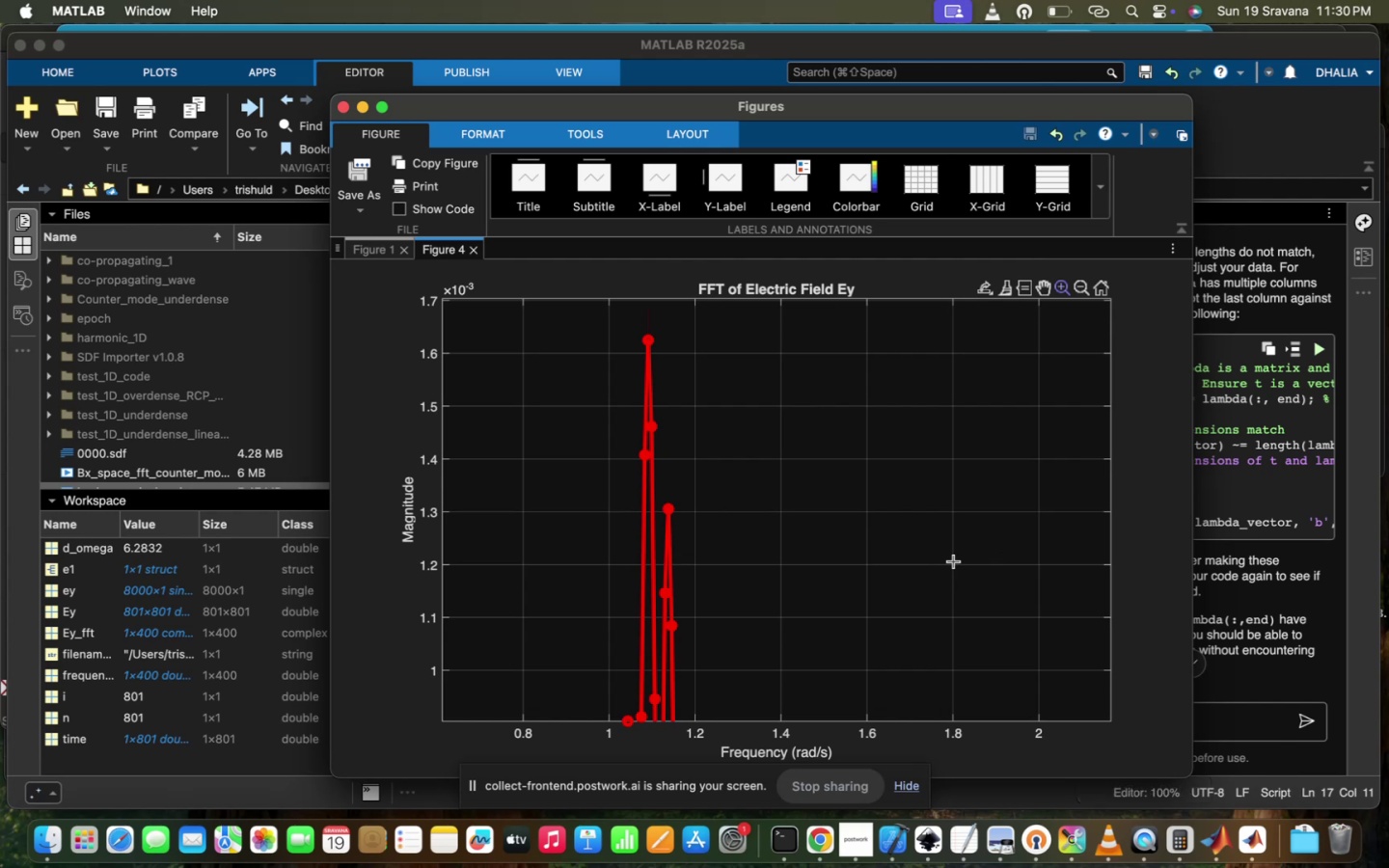 
scroll: coordinate [787, 525], scroll_direction: down, amount: 799.0
 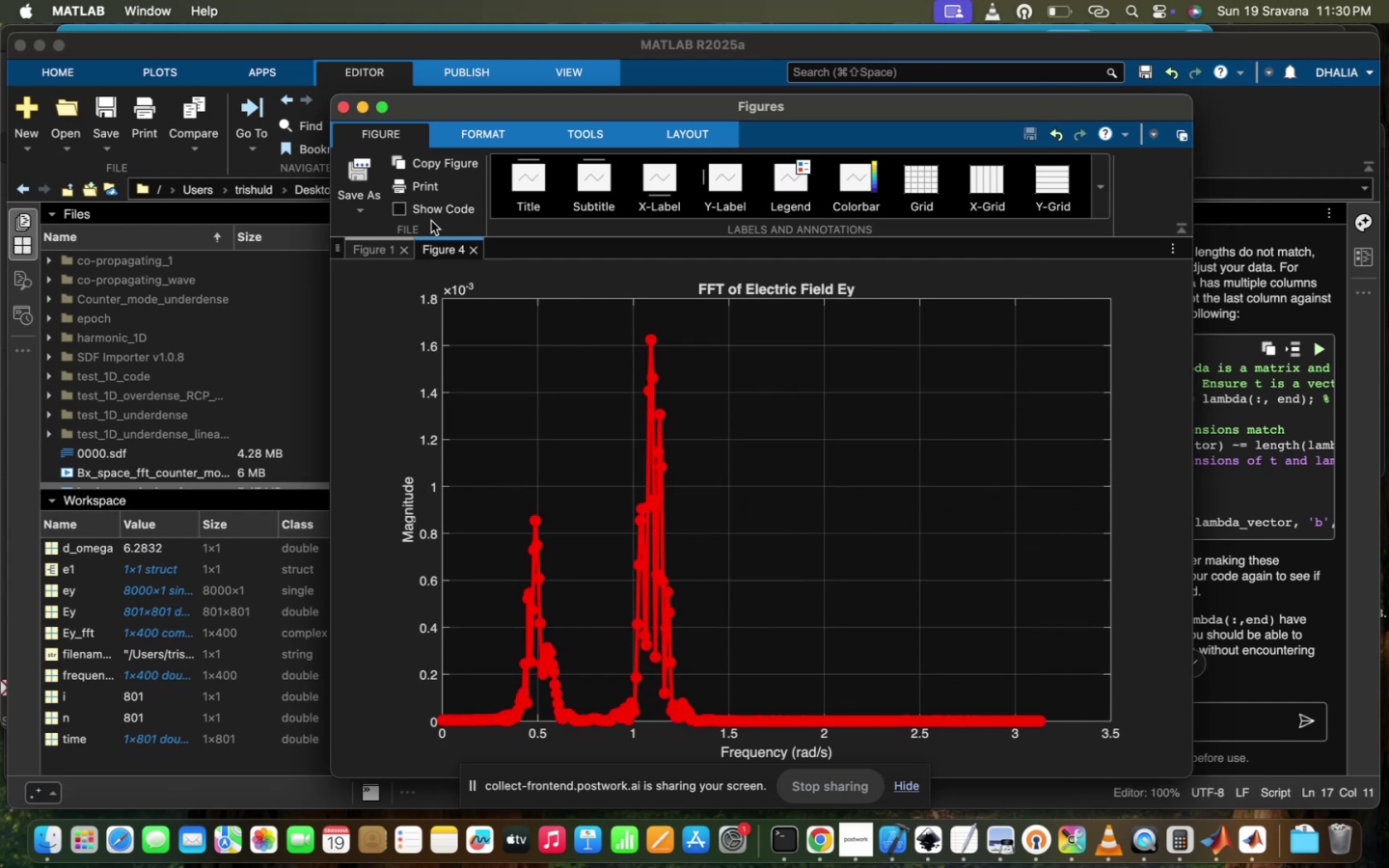 
left_click([471, 252])
 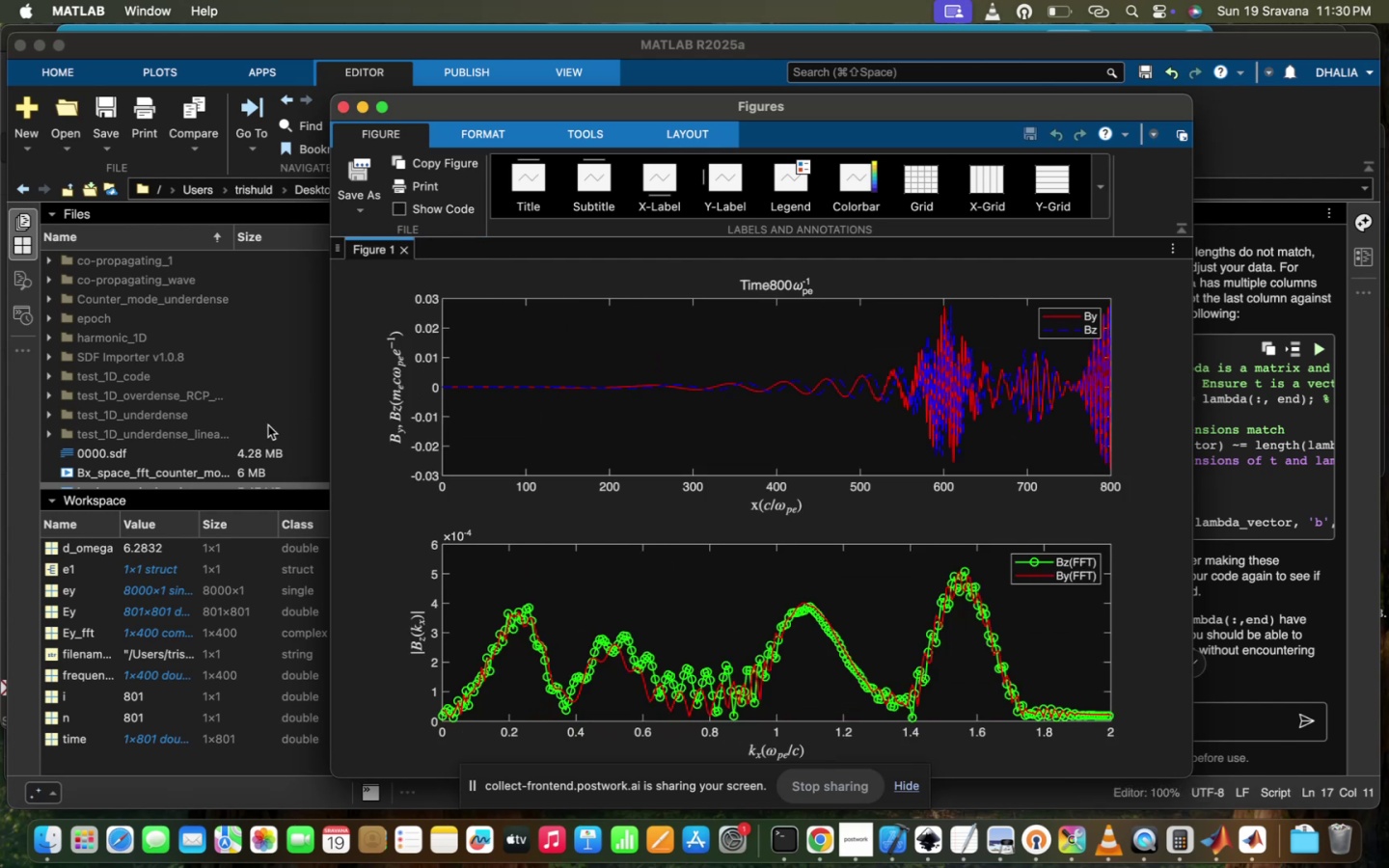 
left_click([280, 495])
 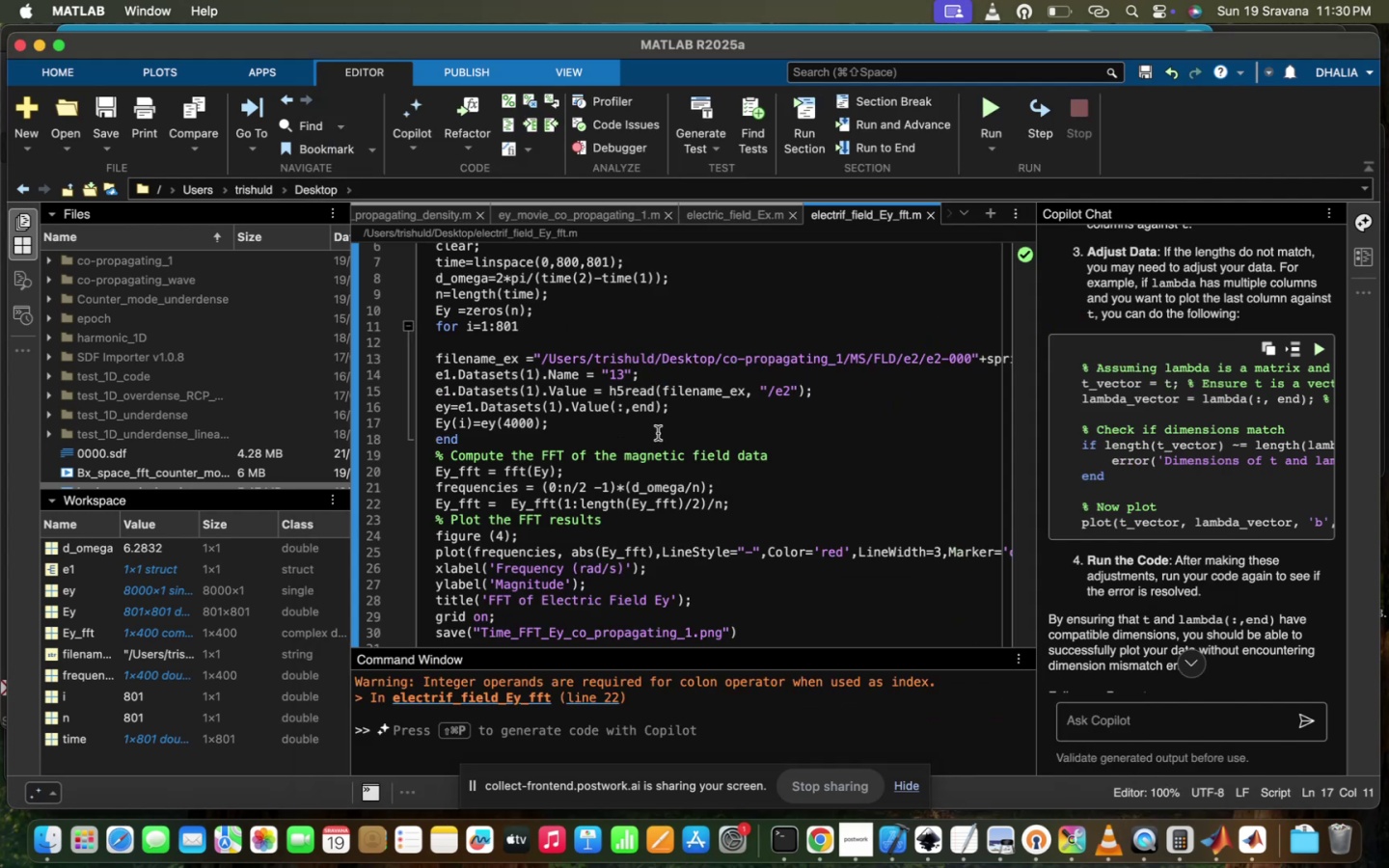 
scroll: coordinate [658, 433], scroll_direction: down, amount: 30.0
 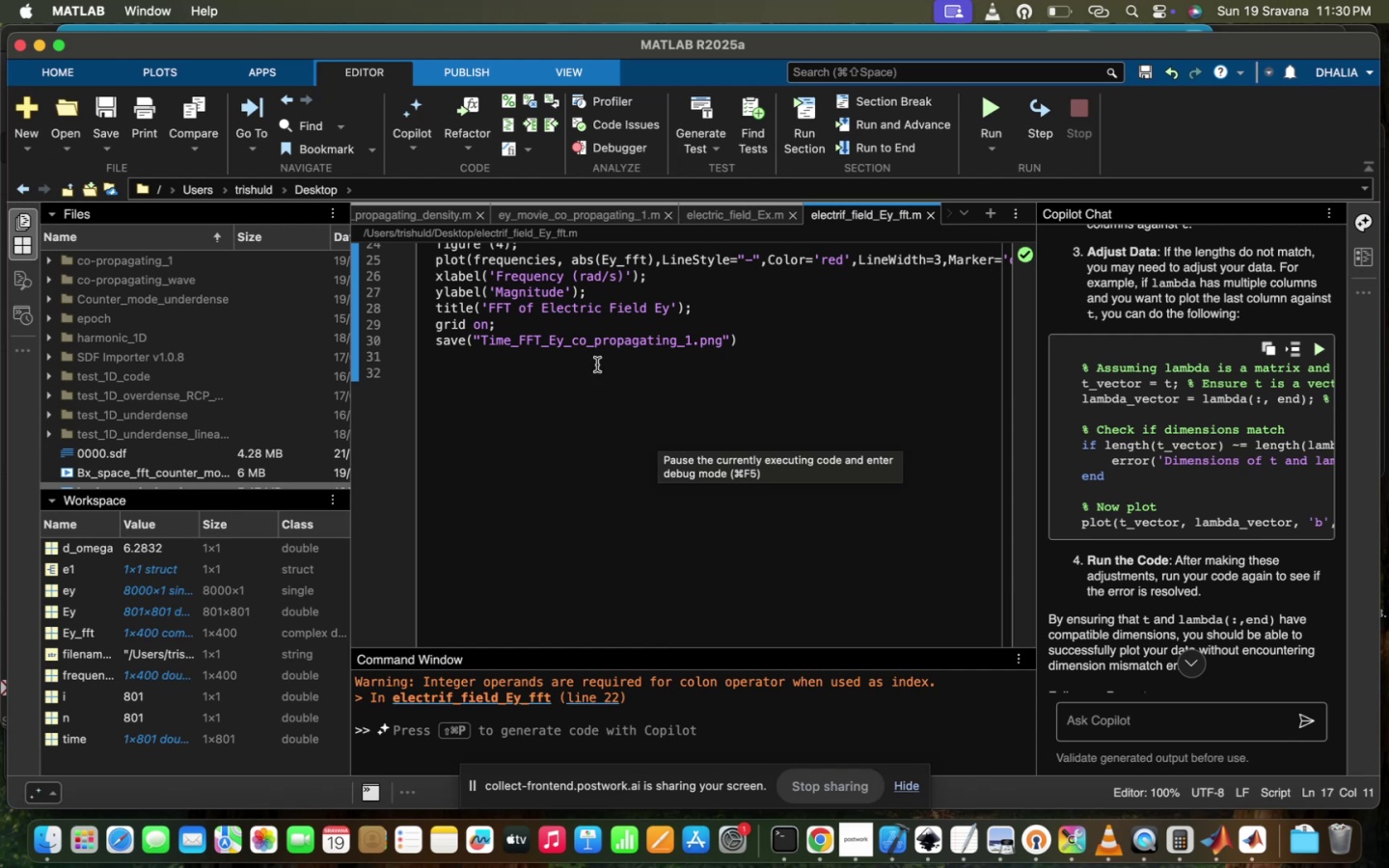 
scroll: coordinate [687, 486], scroll_direction: up, amount: 45.0
 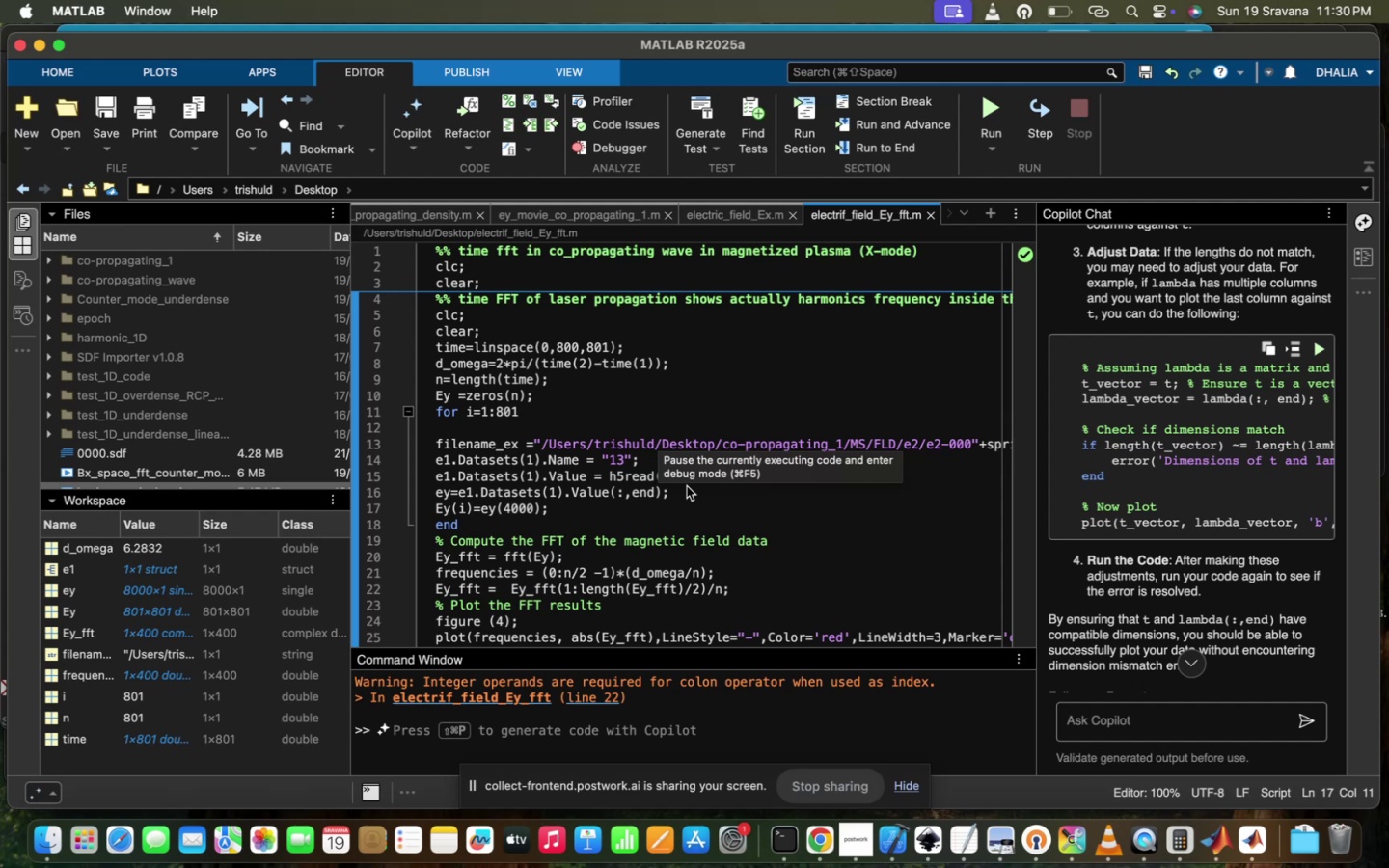 
wait(22.72)
 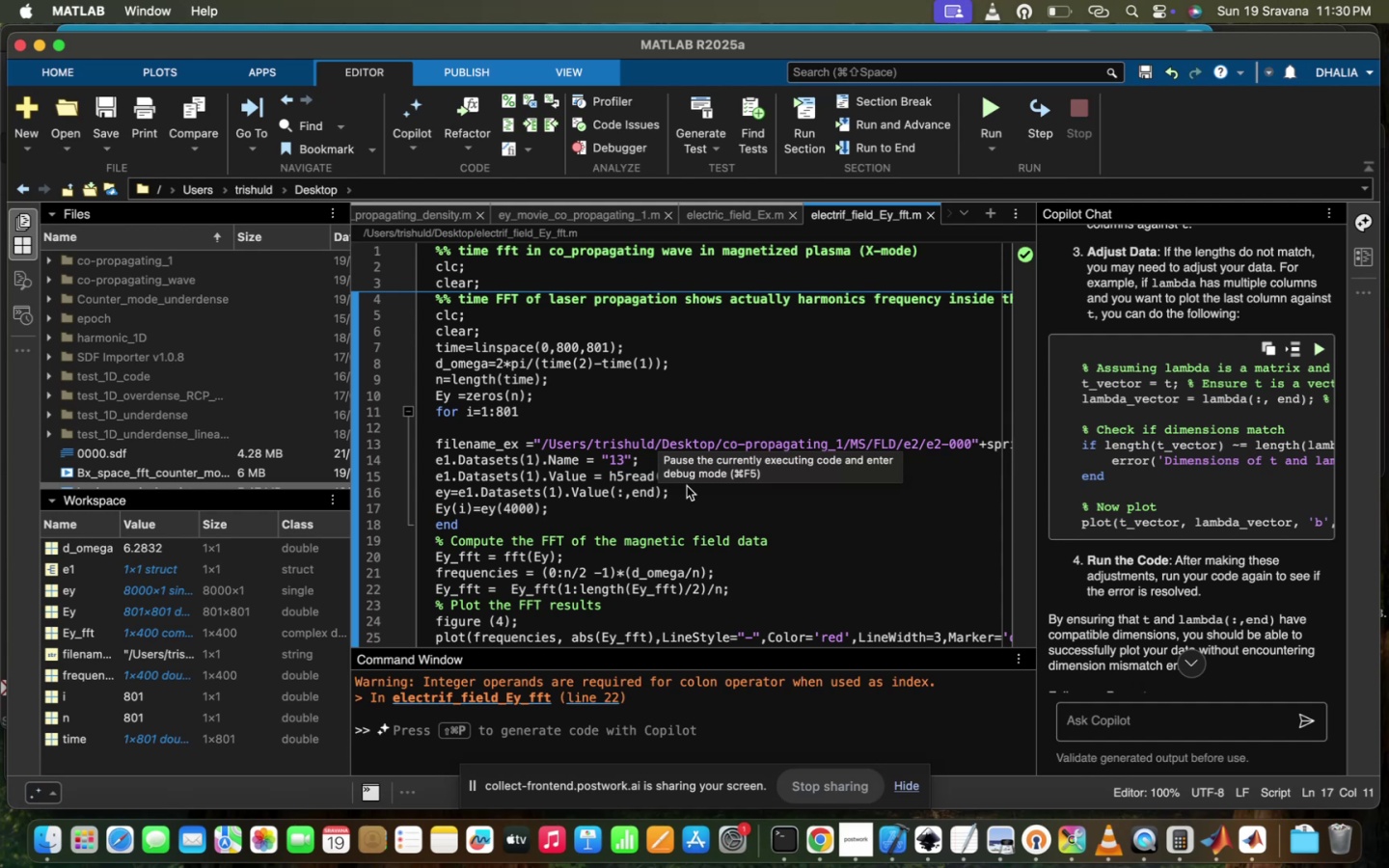 
left_click([764, 574])
 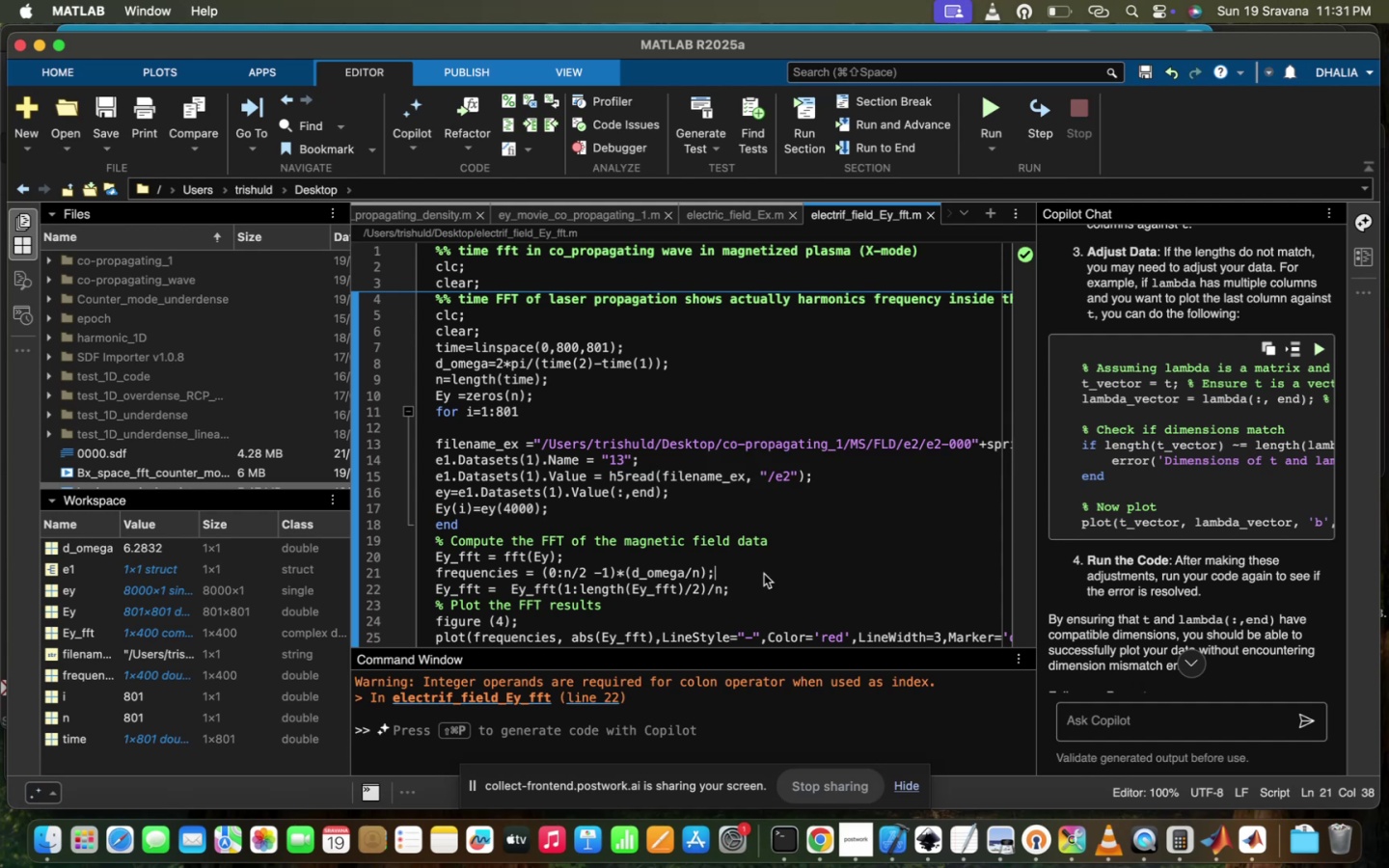 
scroll: coordinate [764, 574], scroll_direction: down, amount: 107.0
 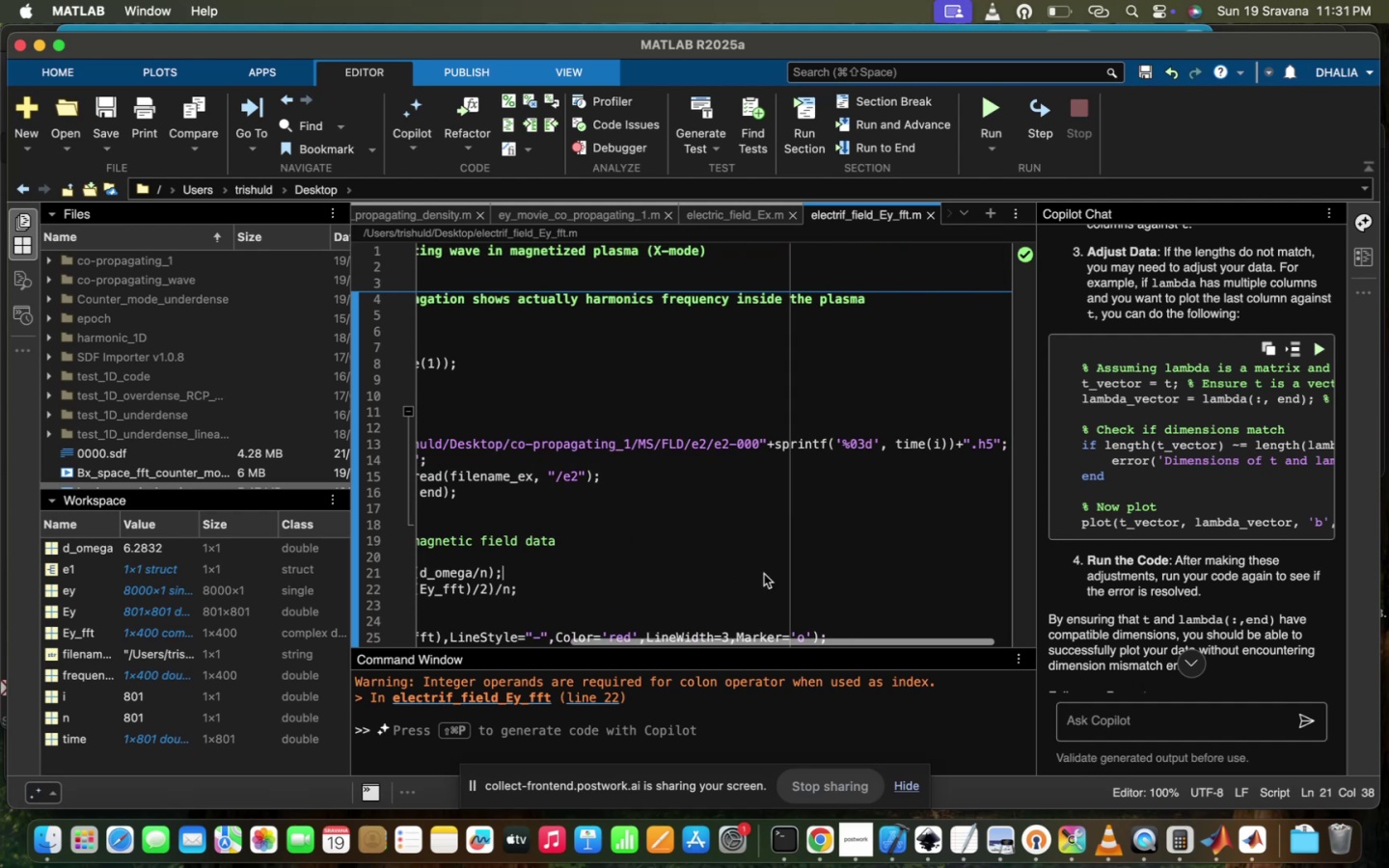 
scroll: coordinate [830, 551], scroll_direction: up, amount: 112.0
 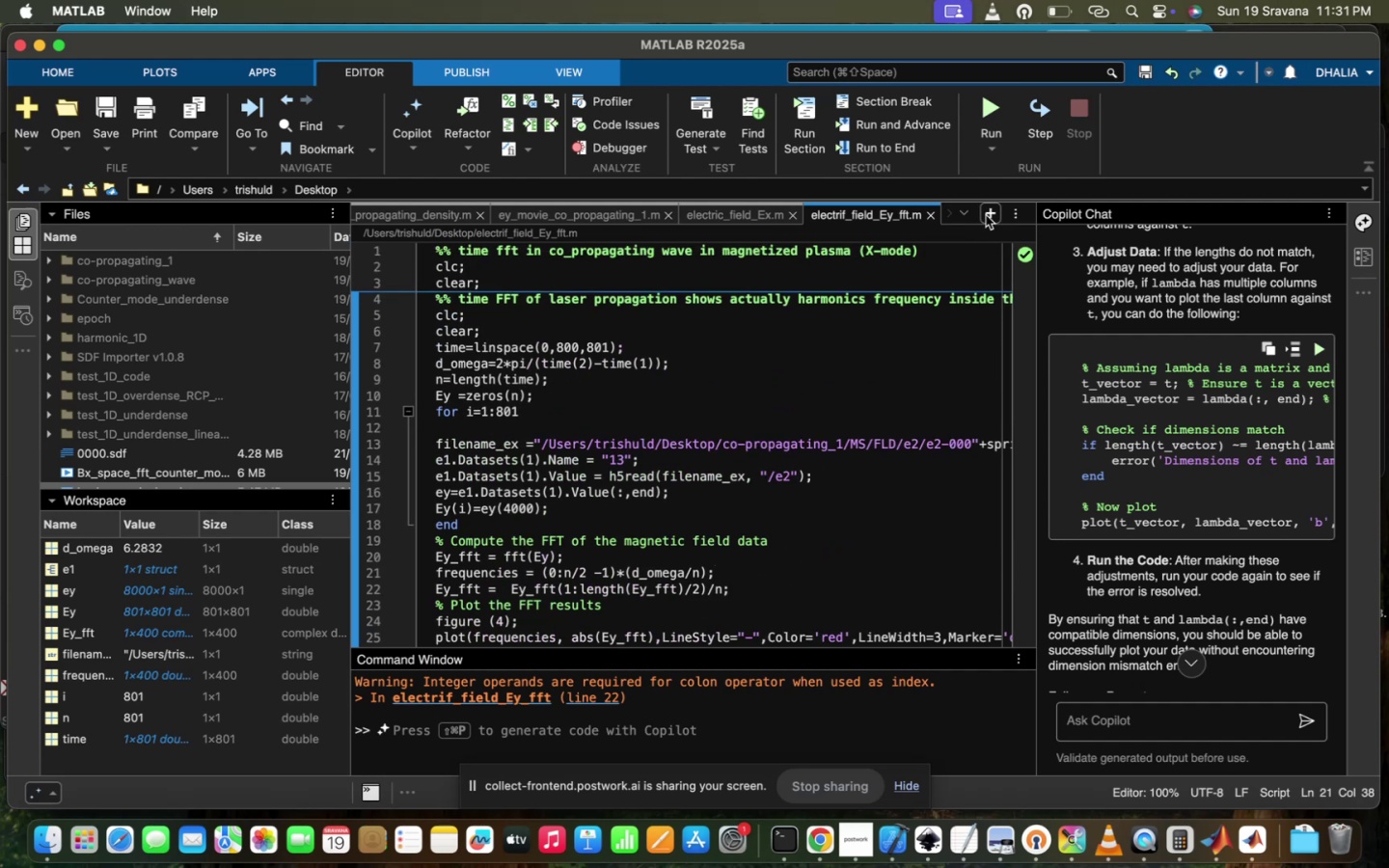 
left_click([986, 215])
 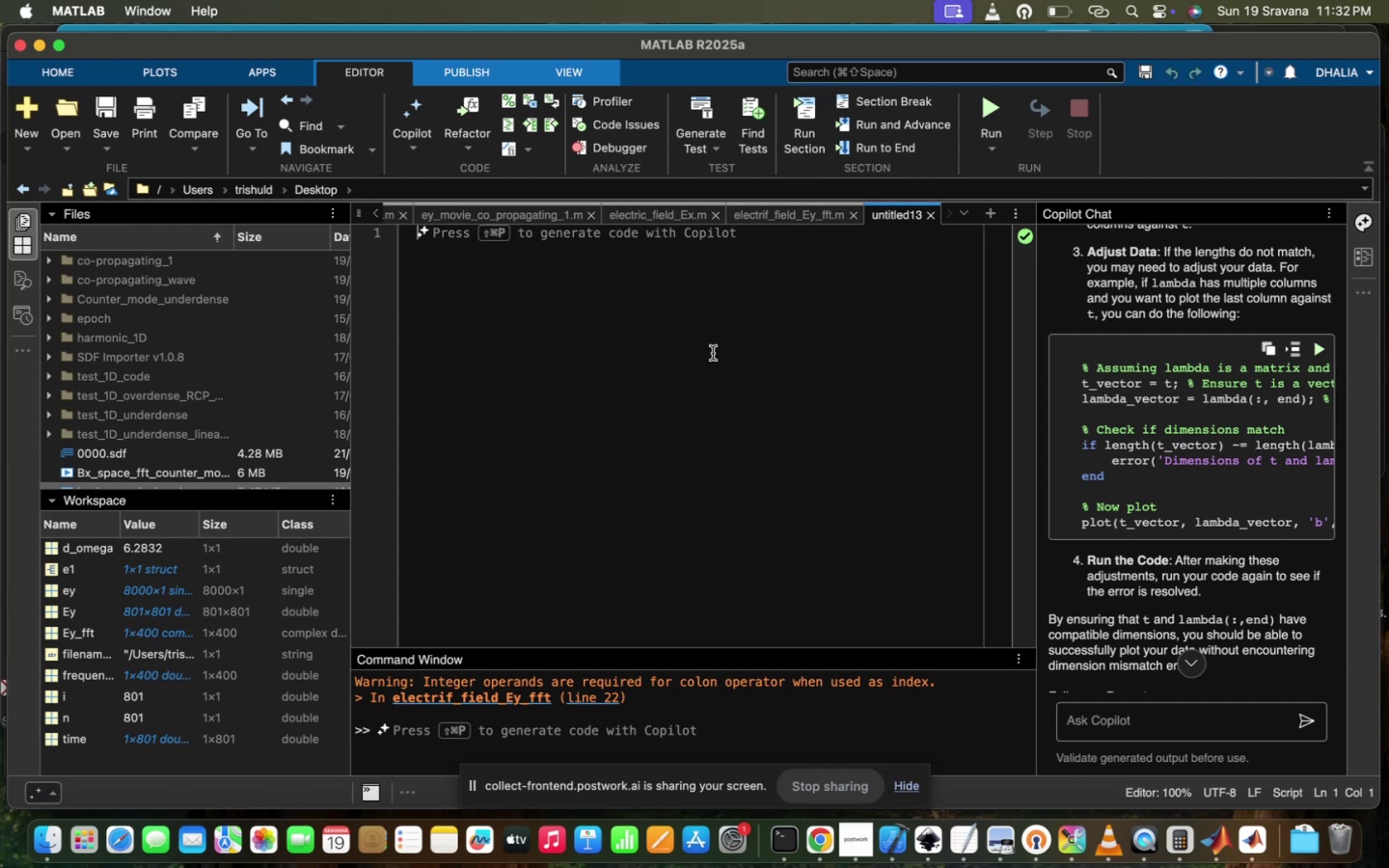 
wait(69.3)
 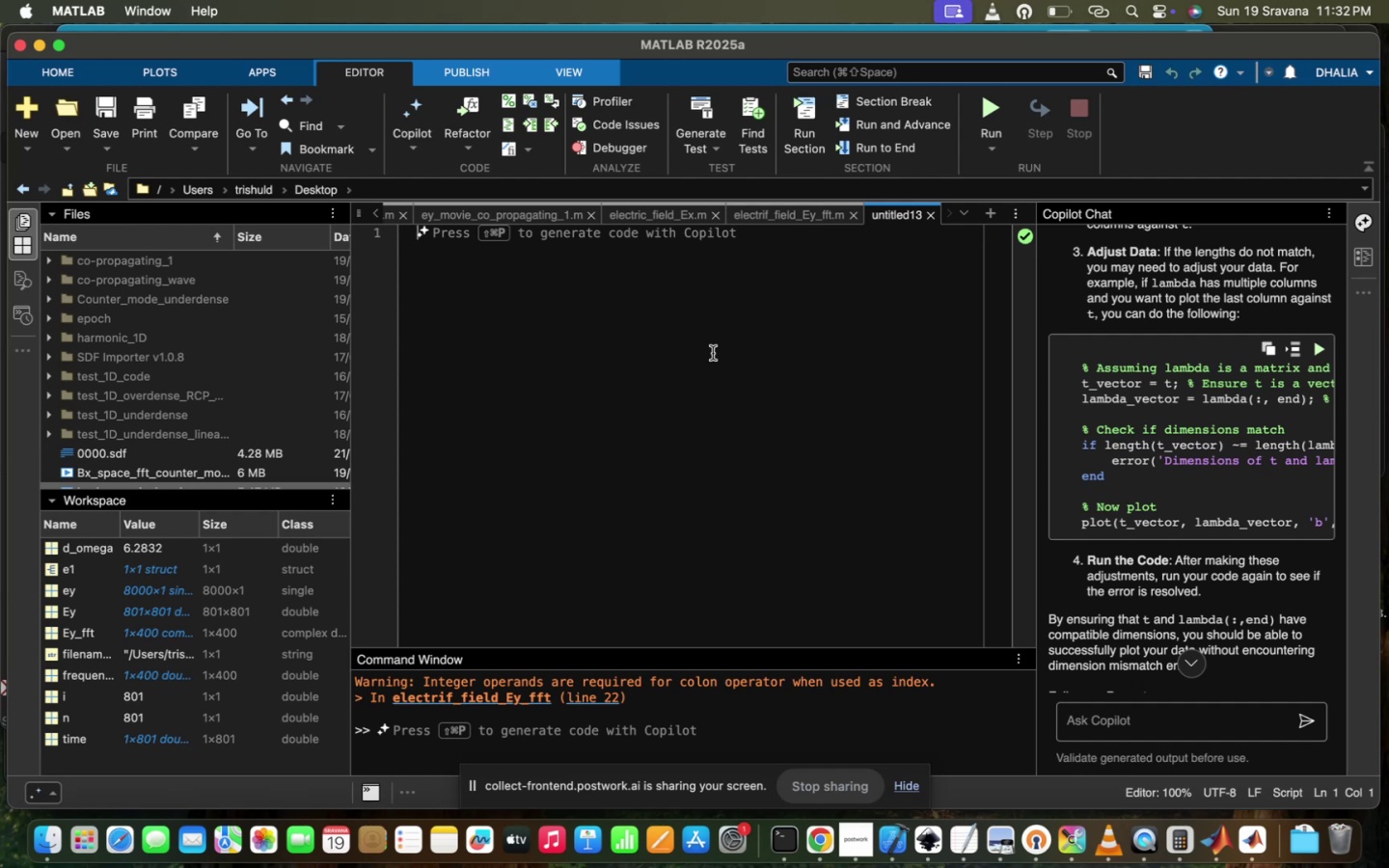 
left_click([713, 353])
 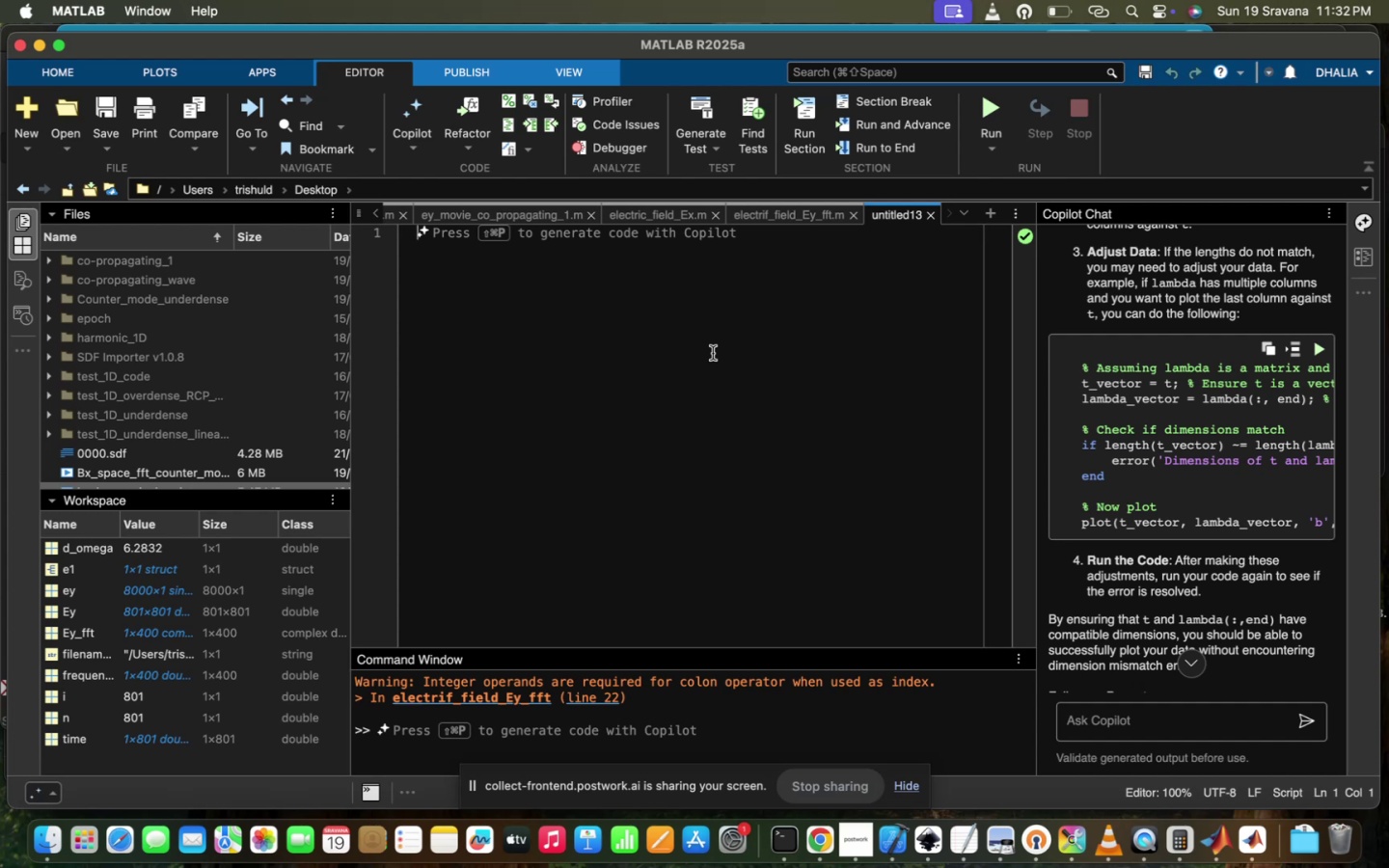 
scroll: coordinate [713, 353], scroll_direction: up, amount: 33.0
 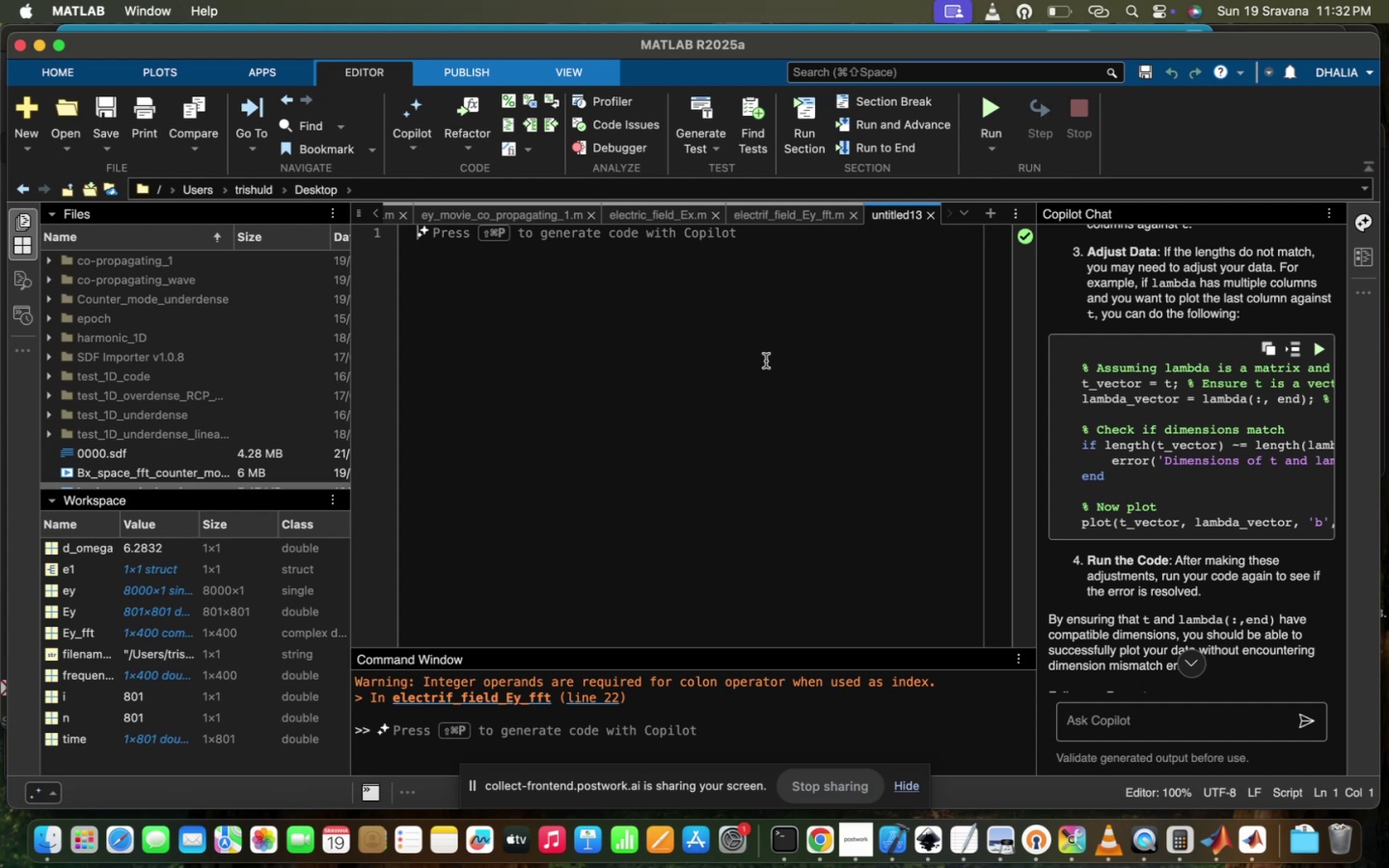 
type(%% wpq)
key(Backspace)
key(Backspace)
key(Backspace)
type(space time )
 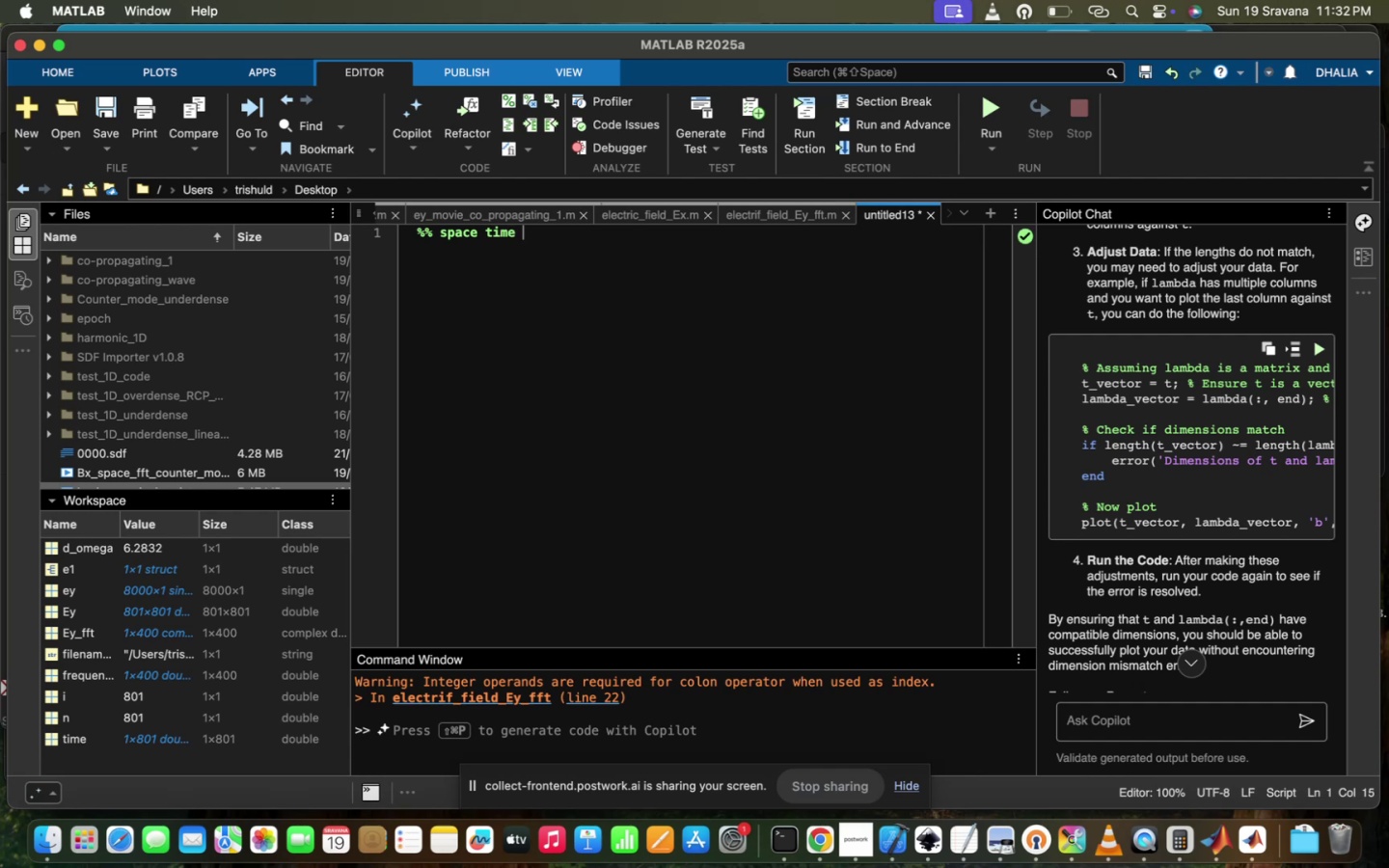 
type(dtat])
key(Backspace)
key(Backspace)
key(Backspace)
key(Backspace)
type(ata plottinh)
key(Backspace)
type(g o )
key(Backspace)
type(n singk)
key(Backspace)
type(le cruve)
key(Backspace)
key(Backspace)
key(Backspace)
key(Backspace)
type(urve )
 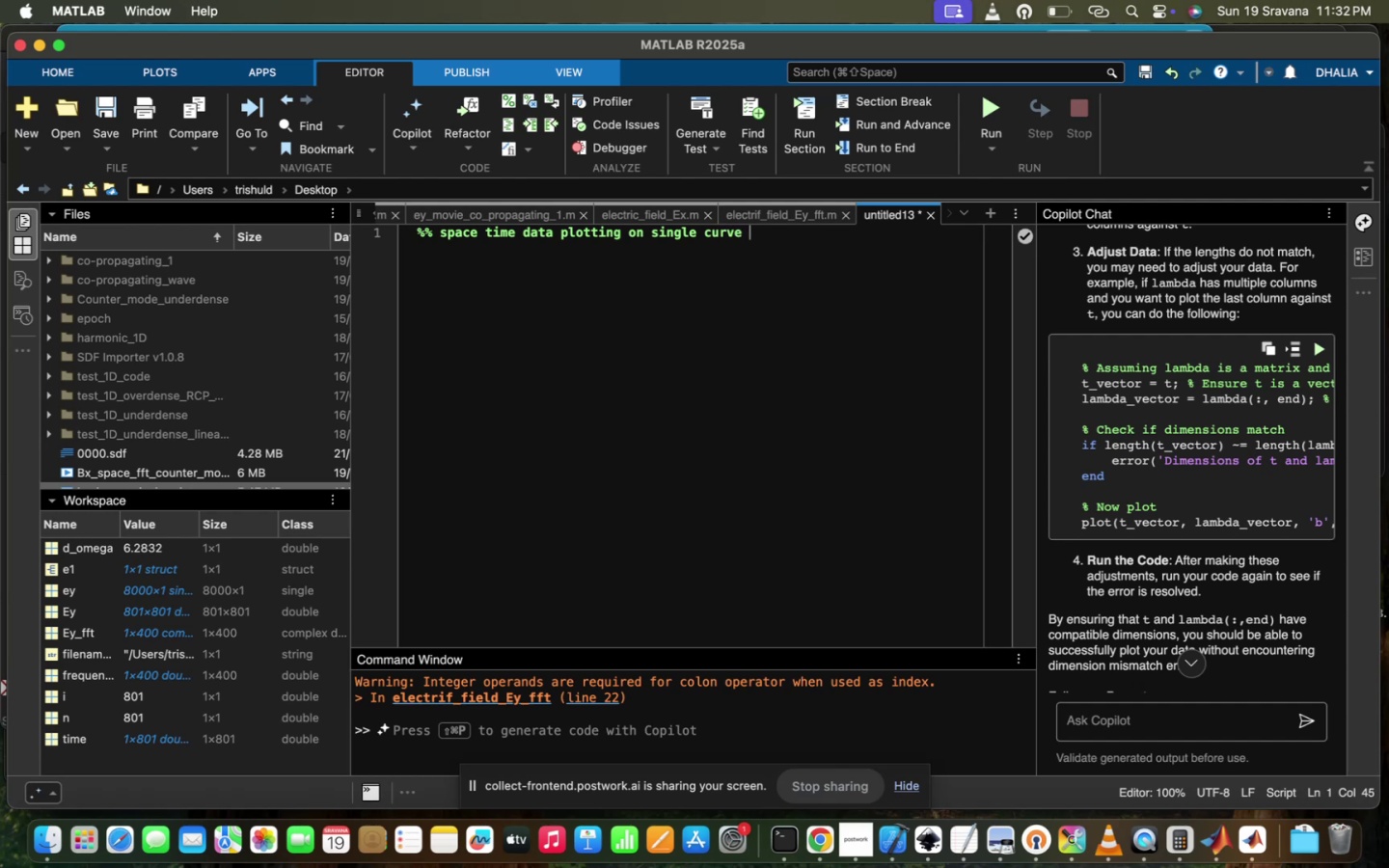 
key(Enter)
 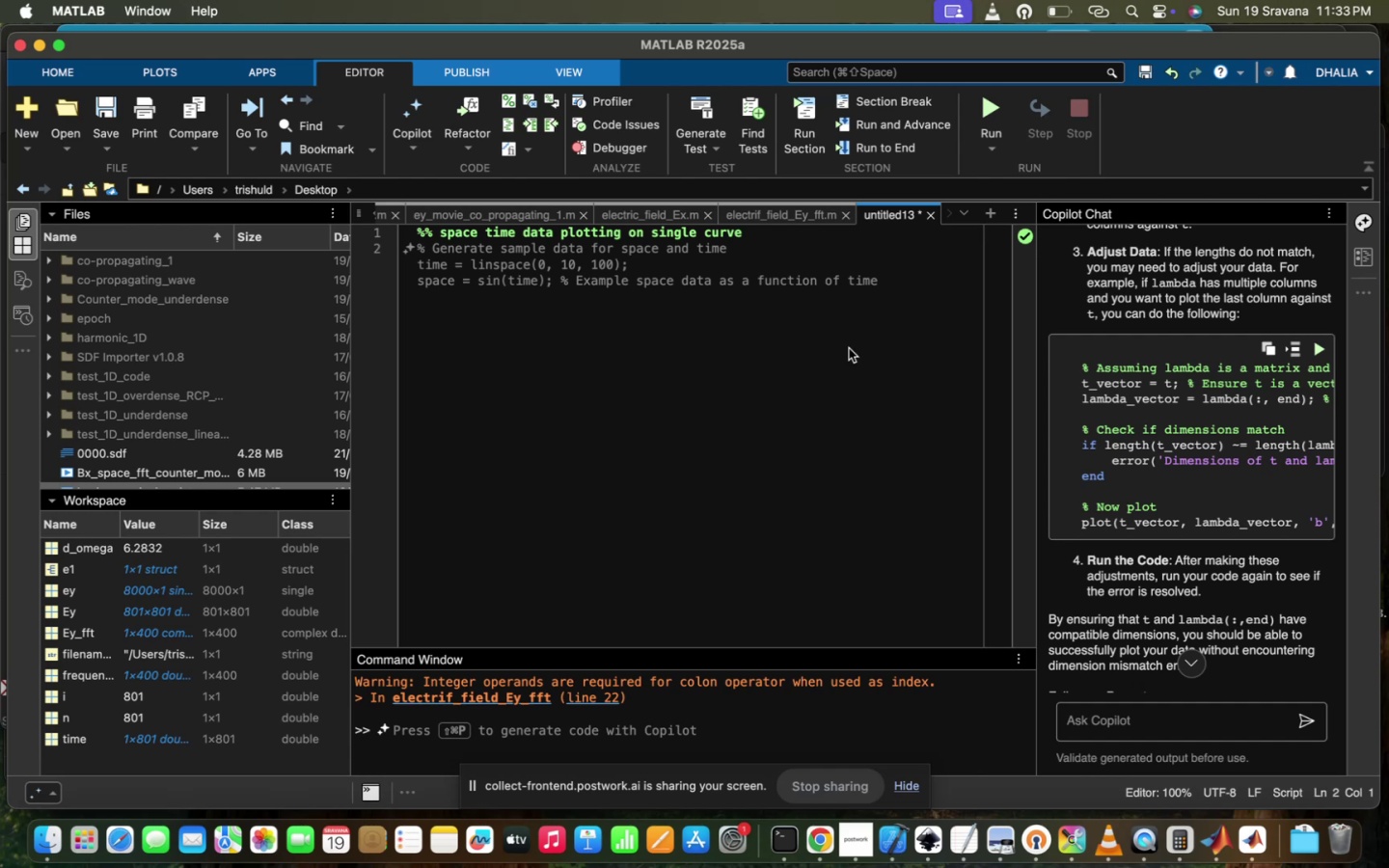 
wait(22.57)
 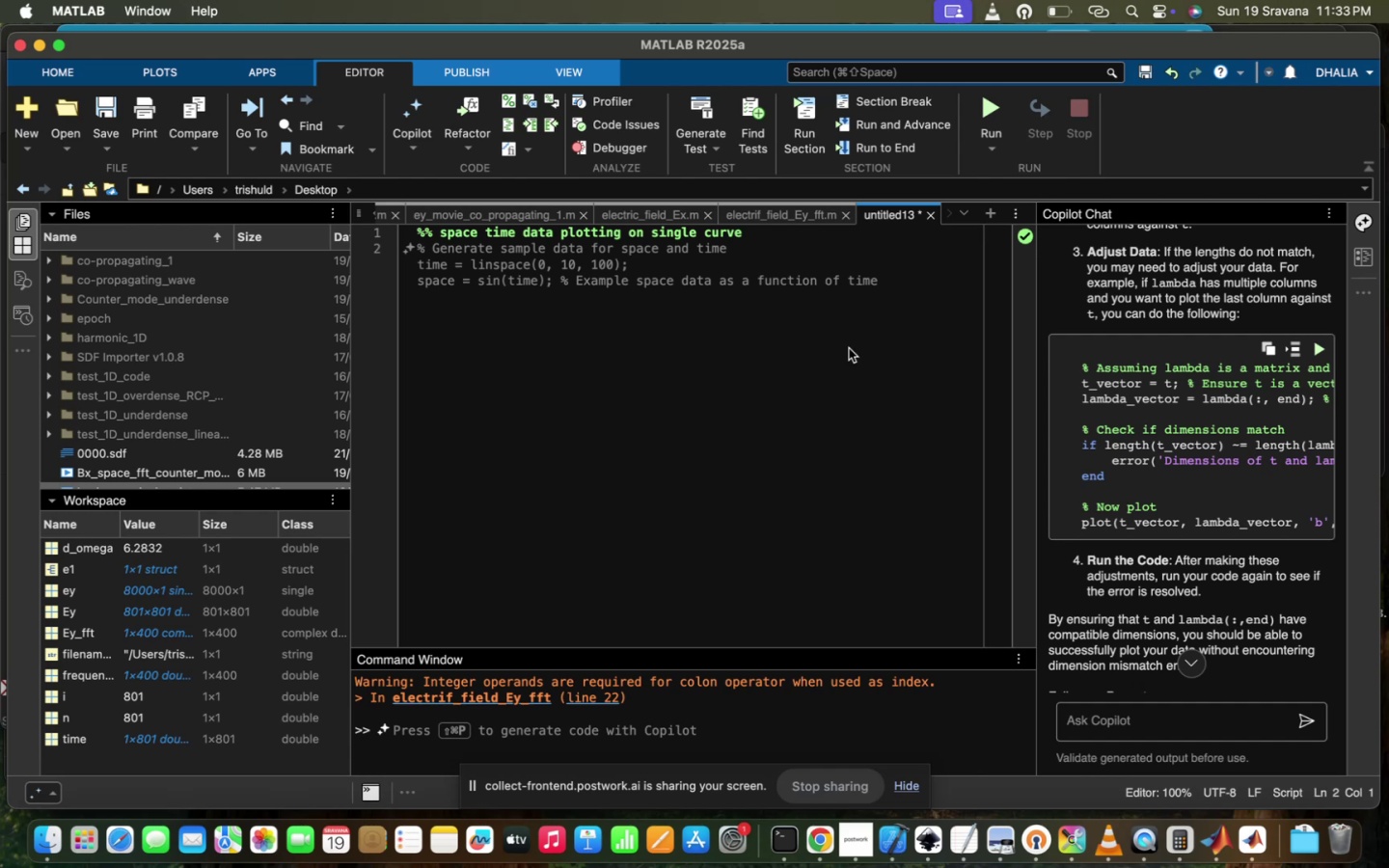 
type(clc')
key(Backspace)
type(;)
 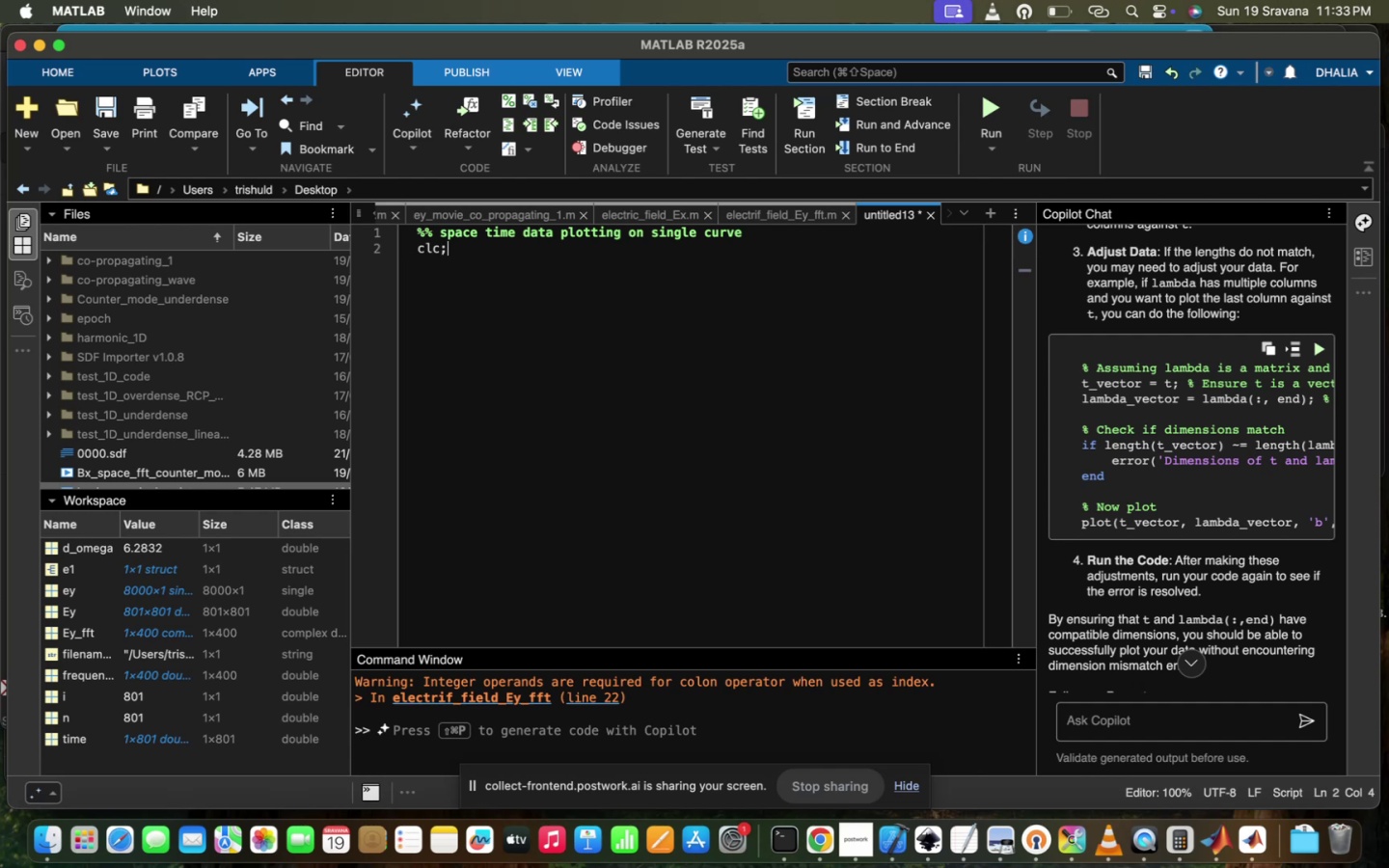 
key(Enter)
 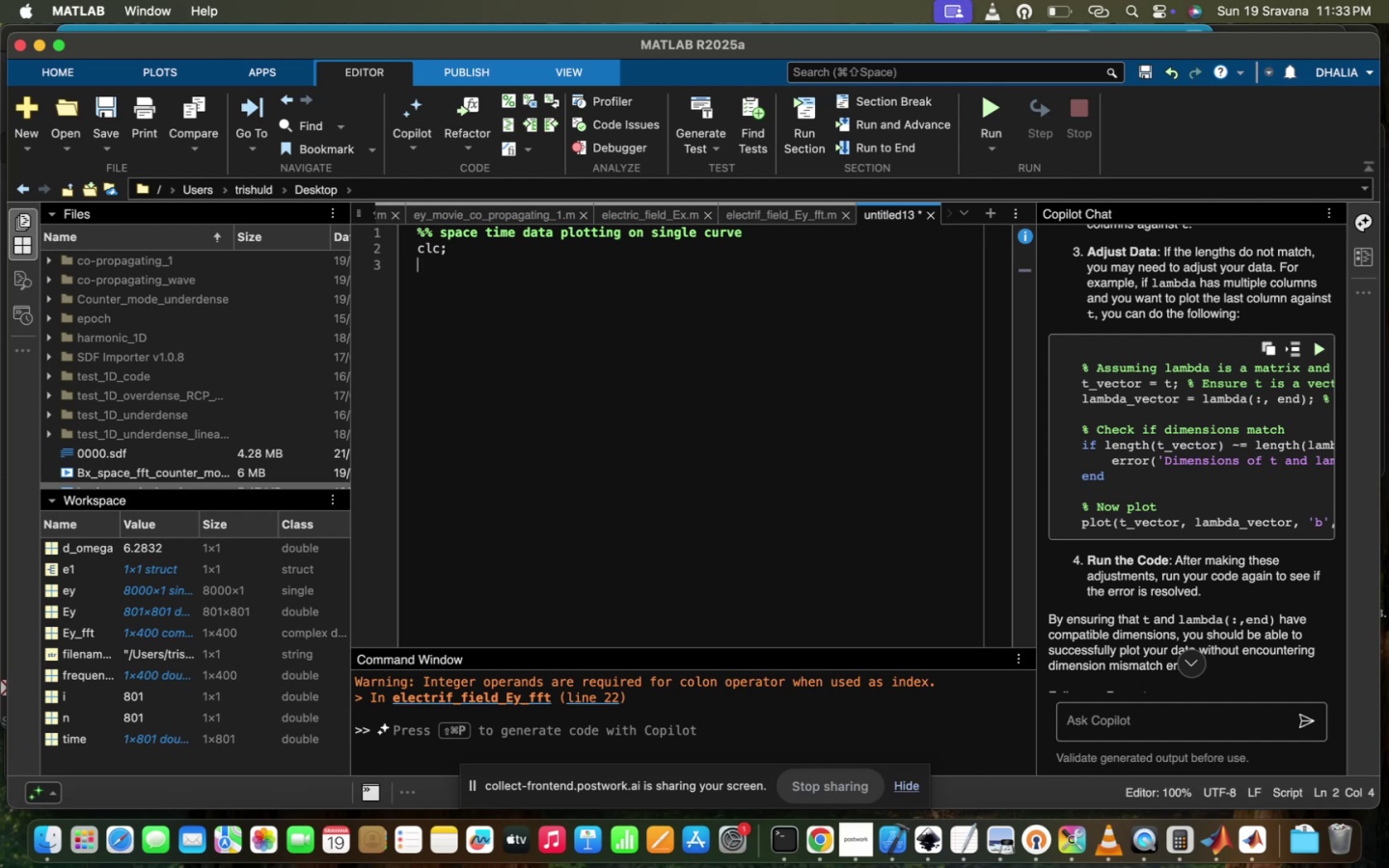 
type(clear;)
 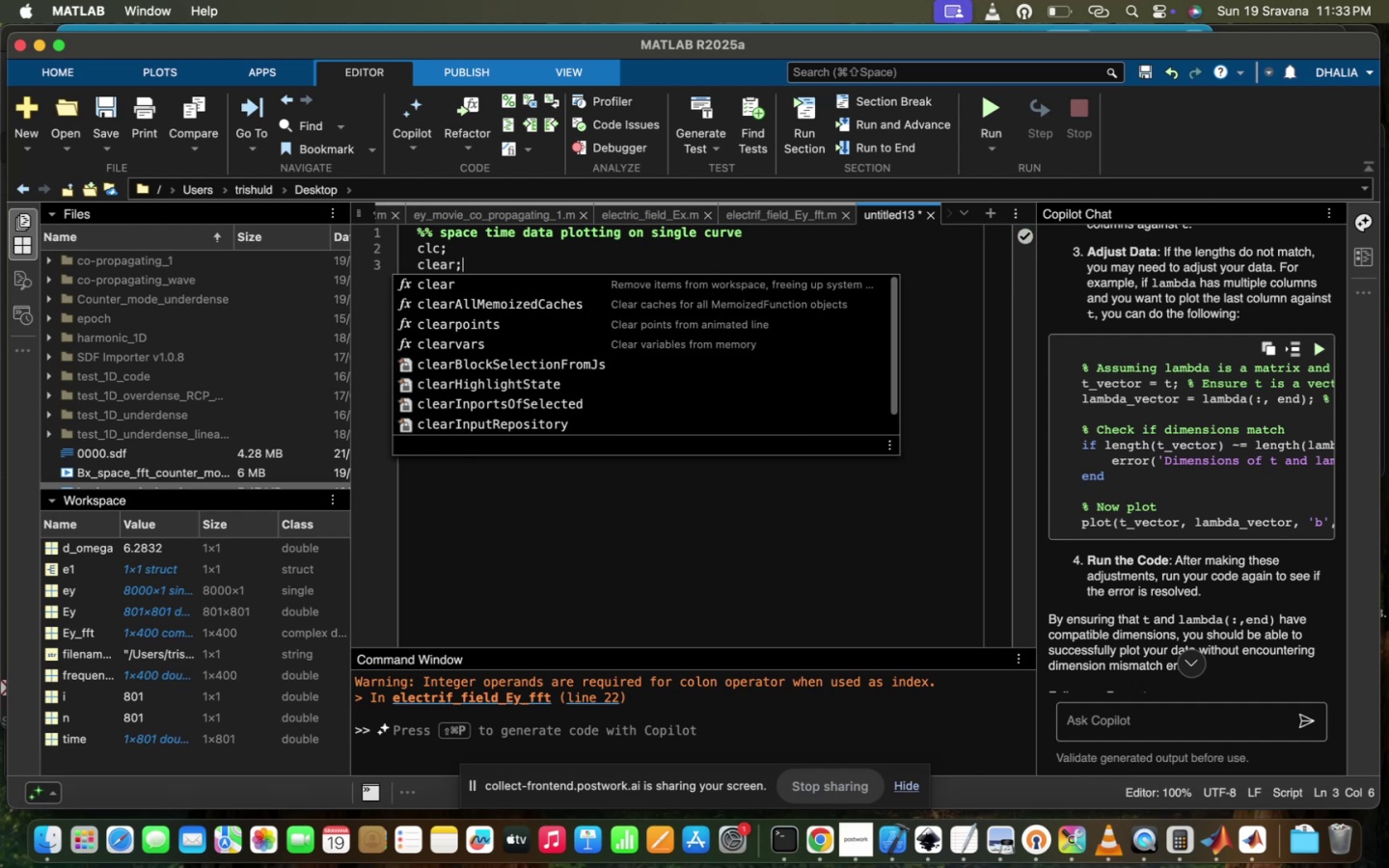 
key(Enter)
 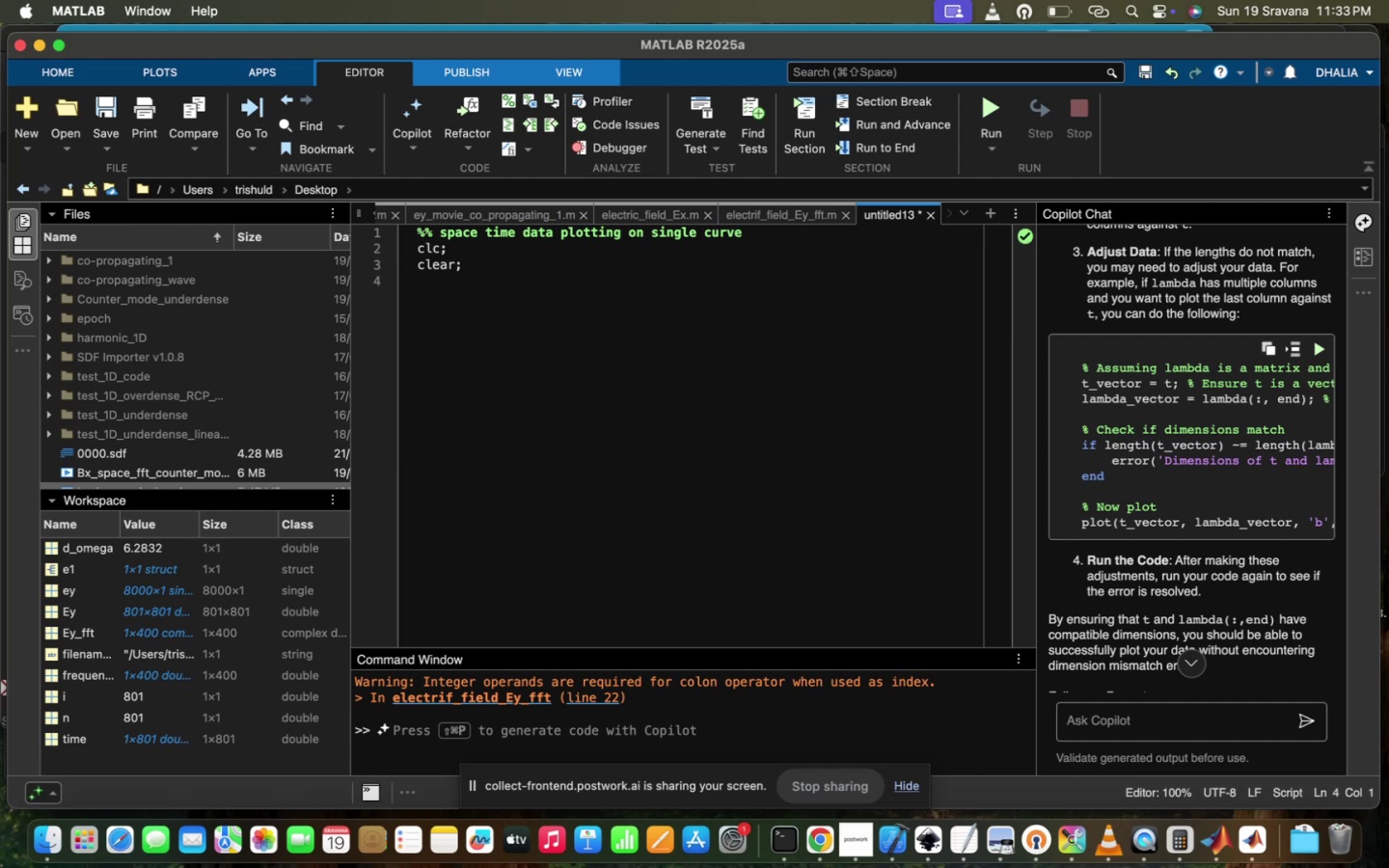 
type(clf;)
 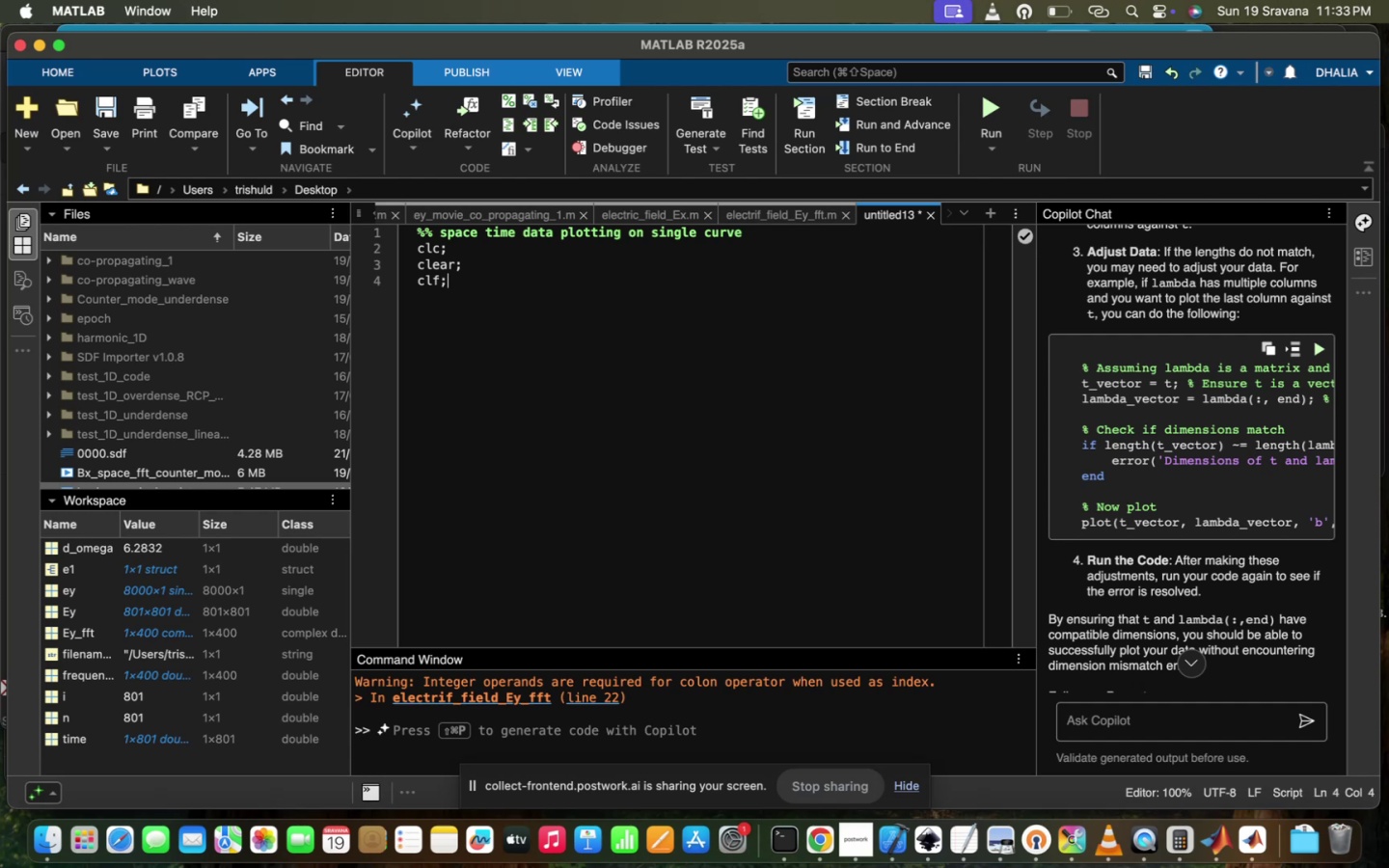 
key(Enter)
 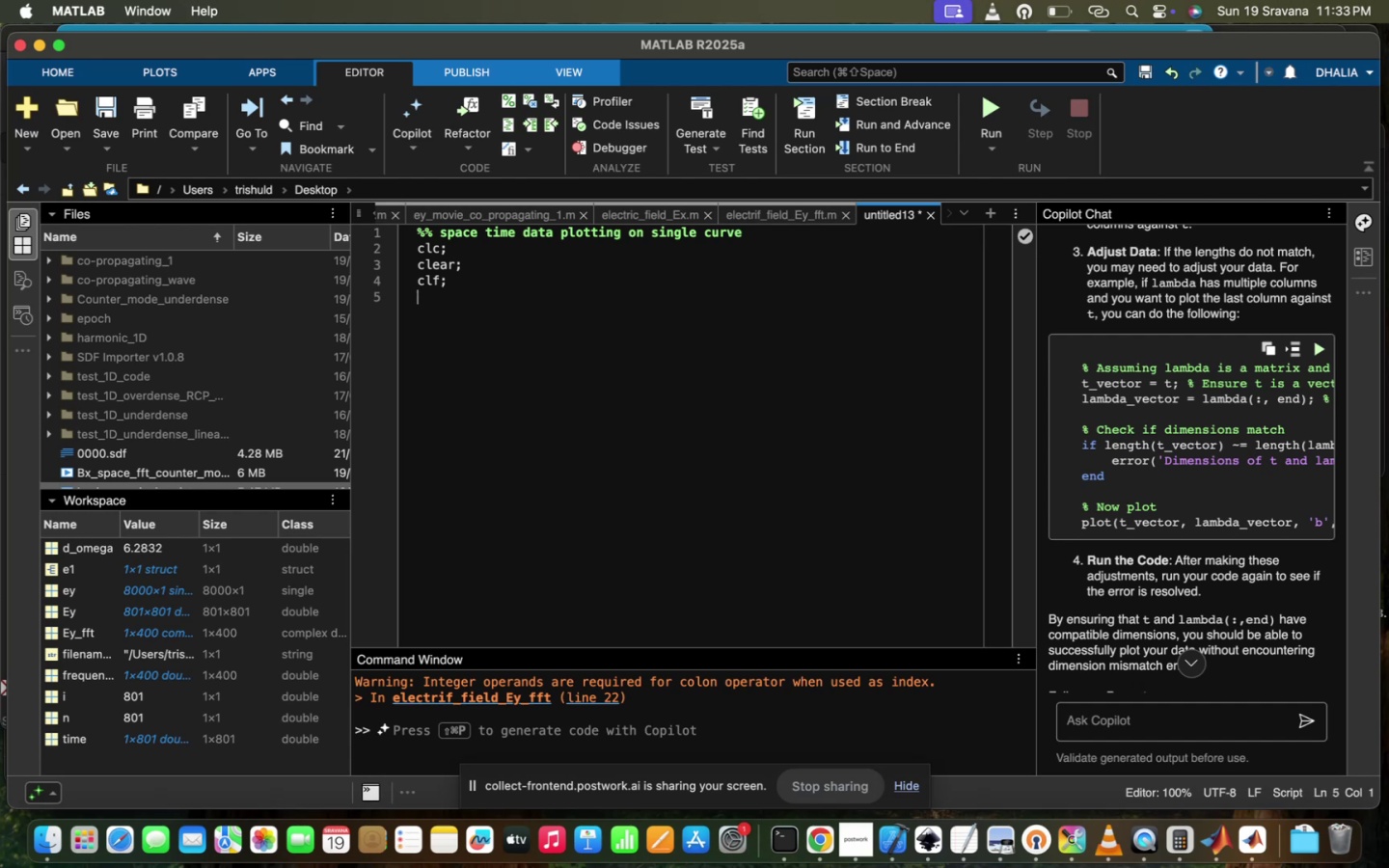 
key(Enter)
 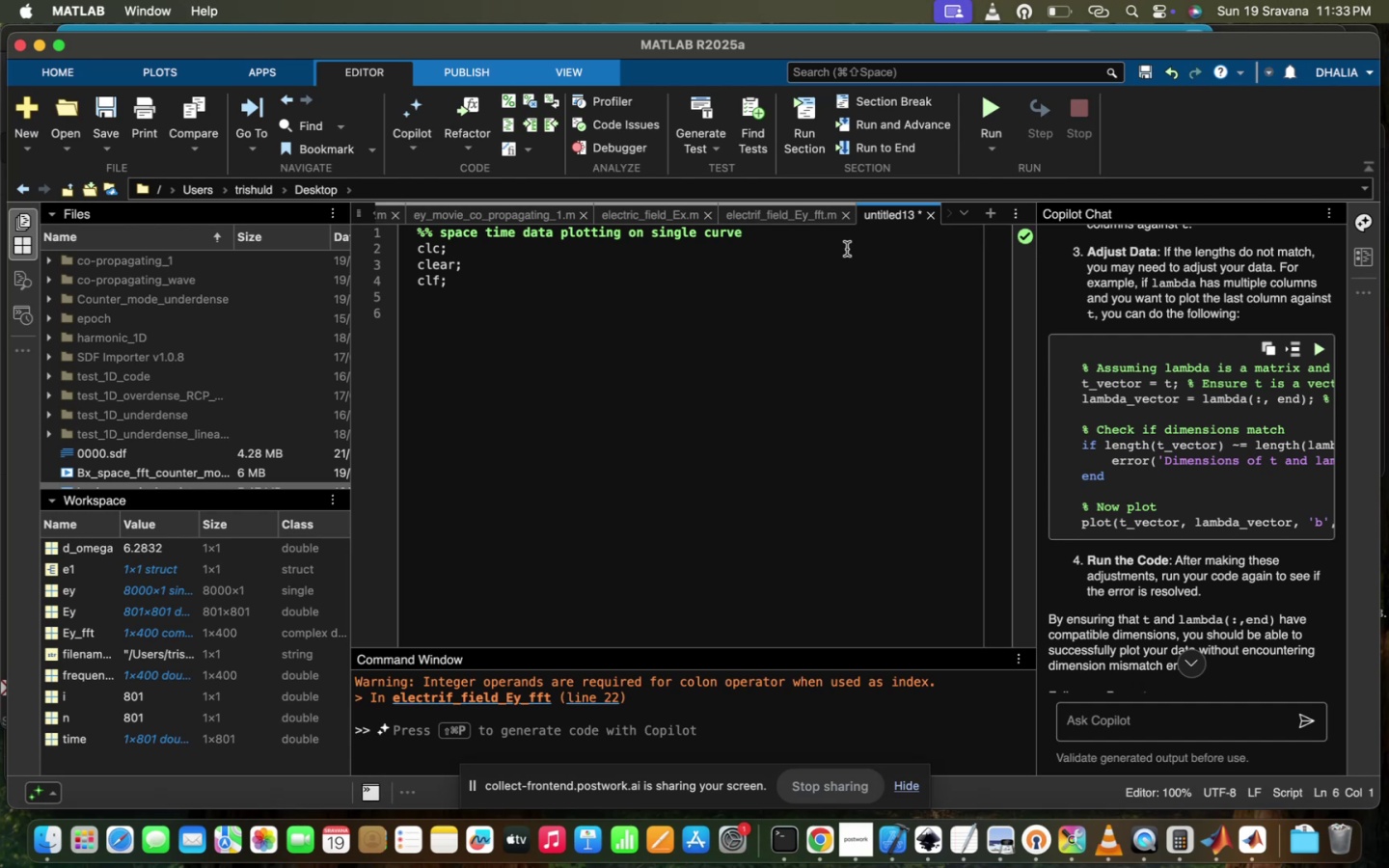 
left_click([790, 202])
 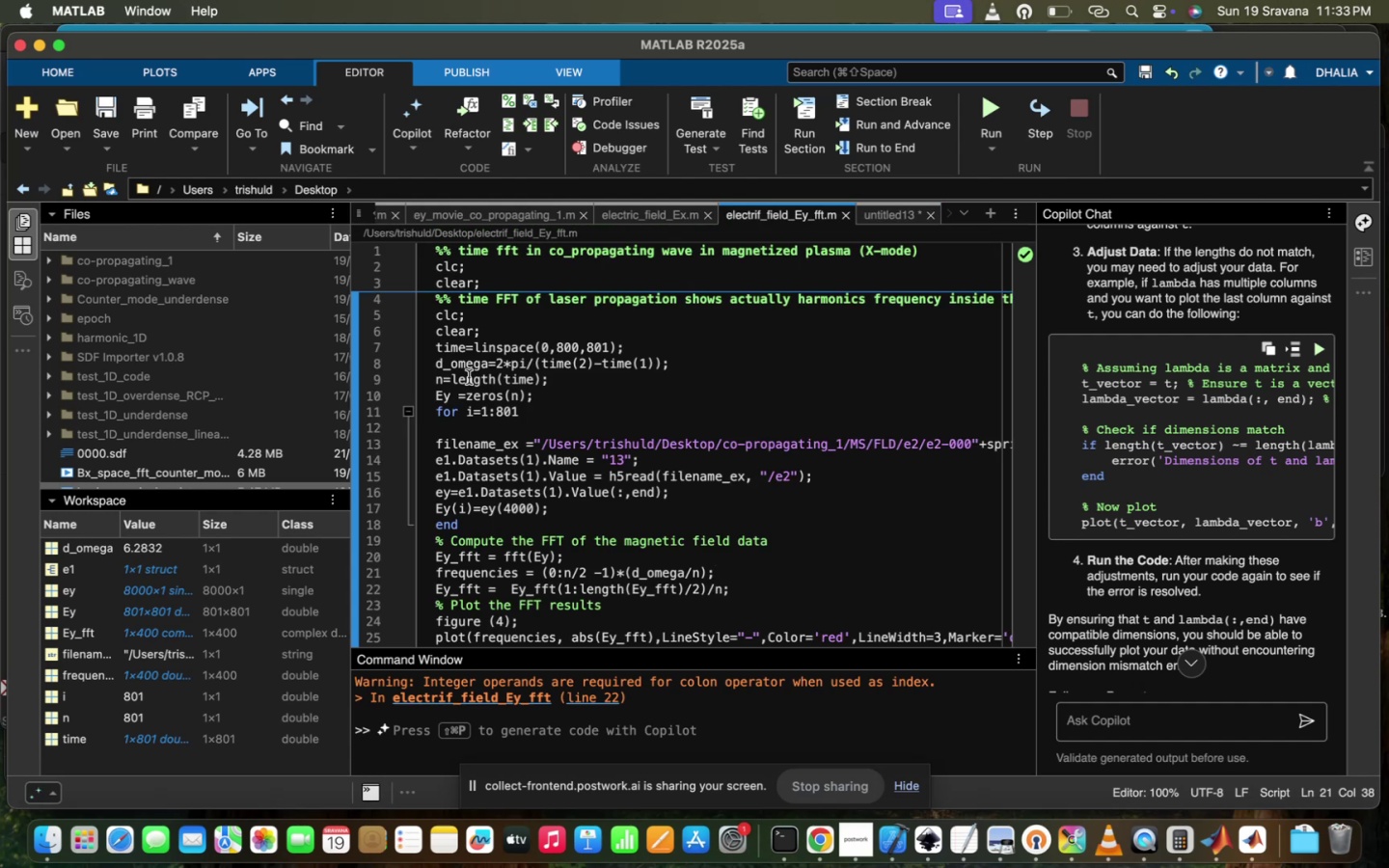 
left_click_drag(start_coordinate=[429, 350], to_coordinate=[695, 498])
 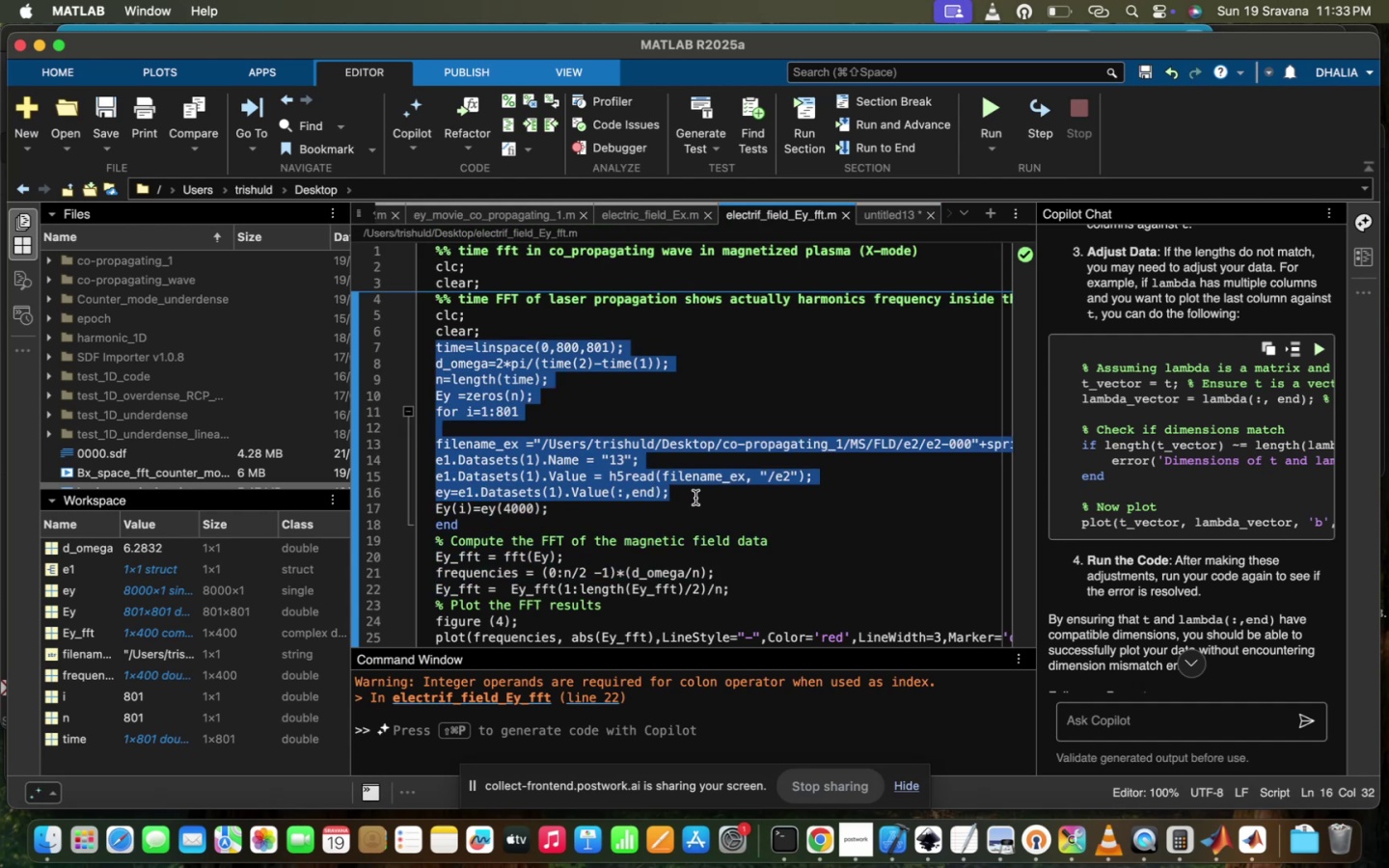 
key(Meta+C)
 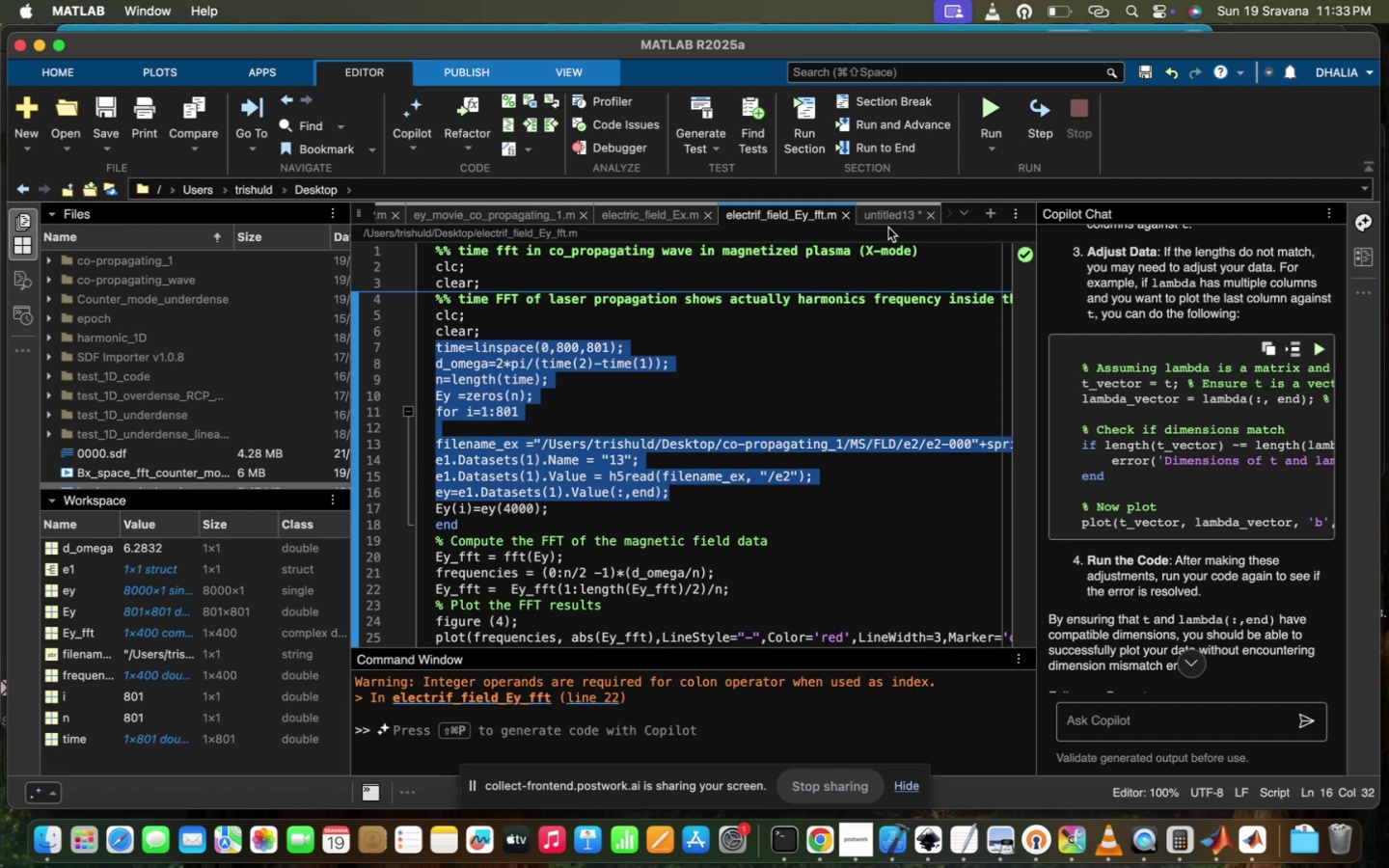 
left_click([889, 225])
 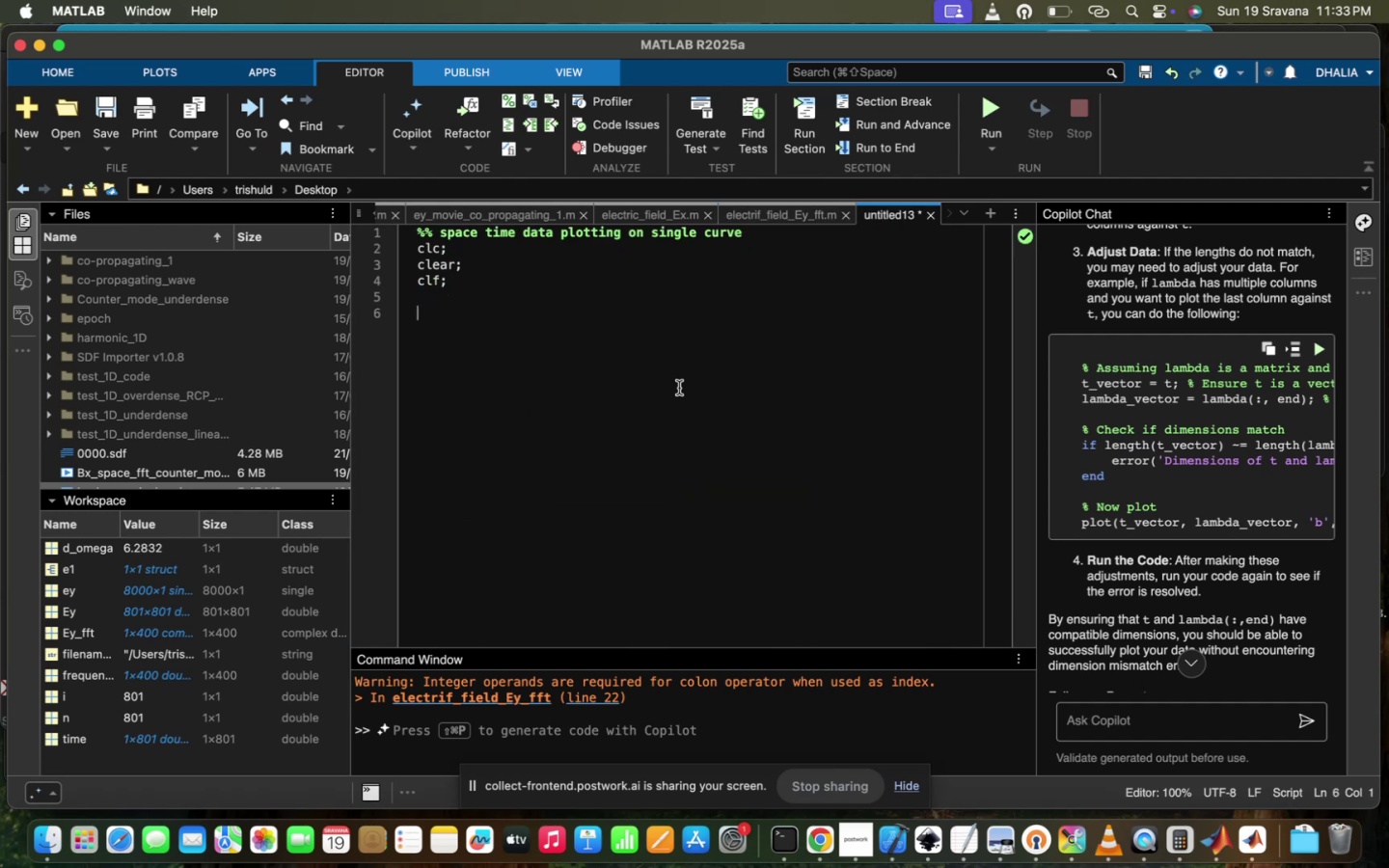 
key(Meta+V)
 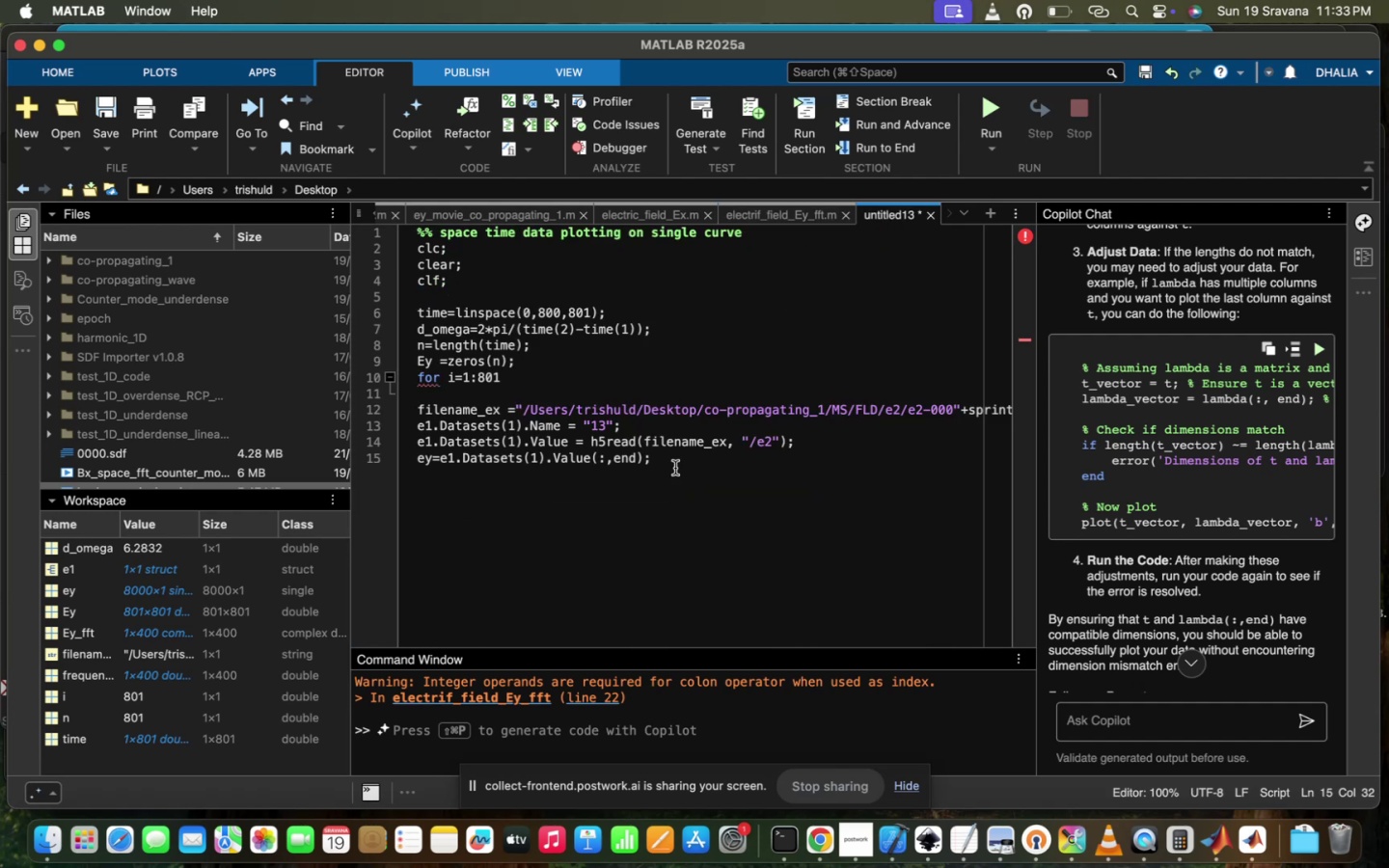 
key(Enter)
 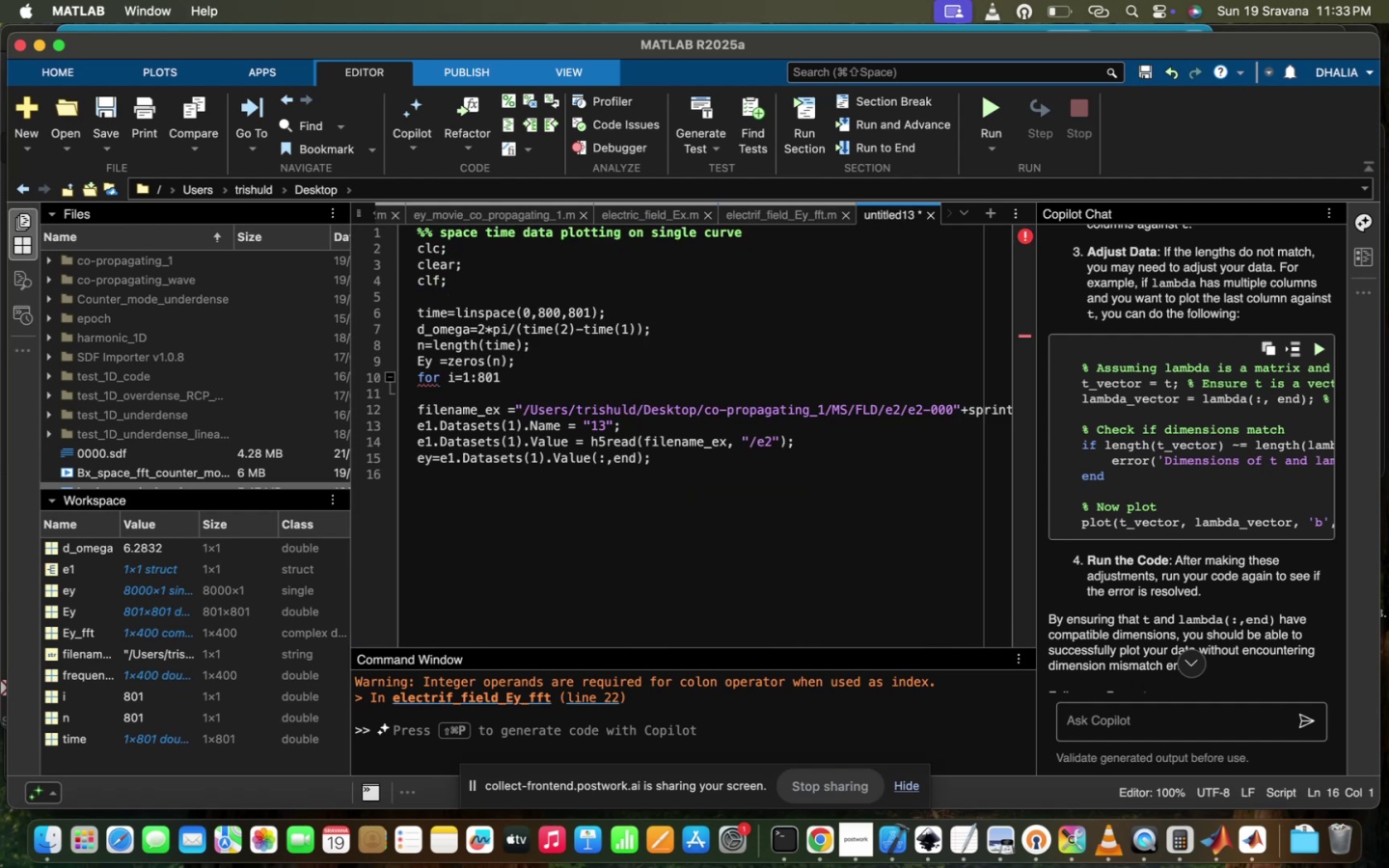 
type(end)
 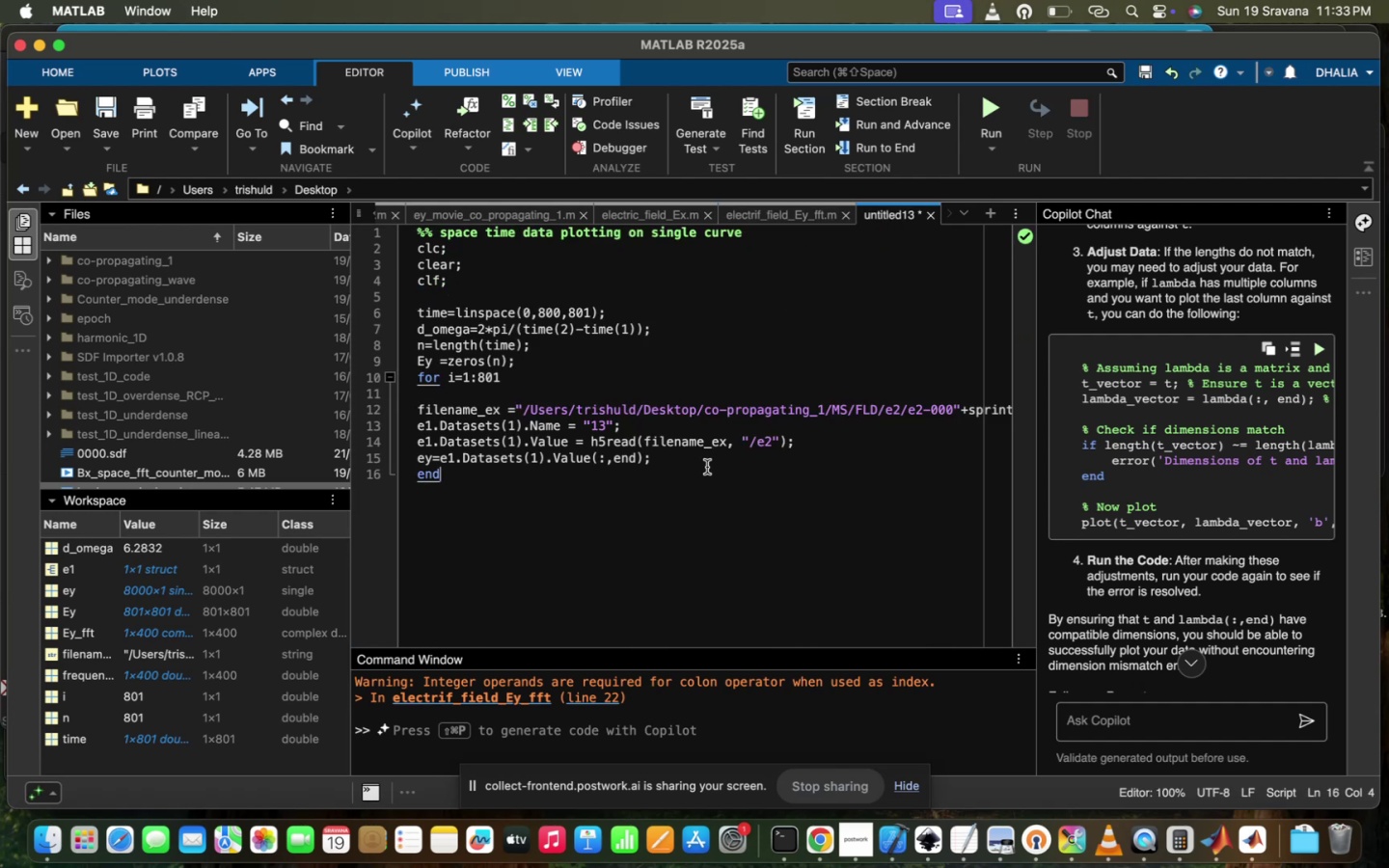 
left_click([434, 293])
 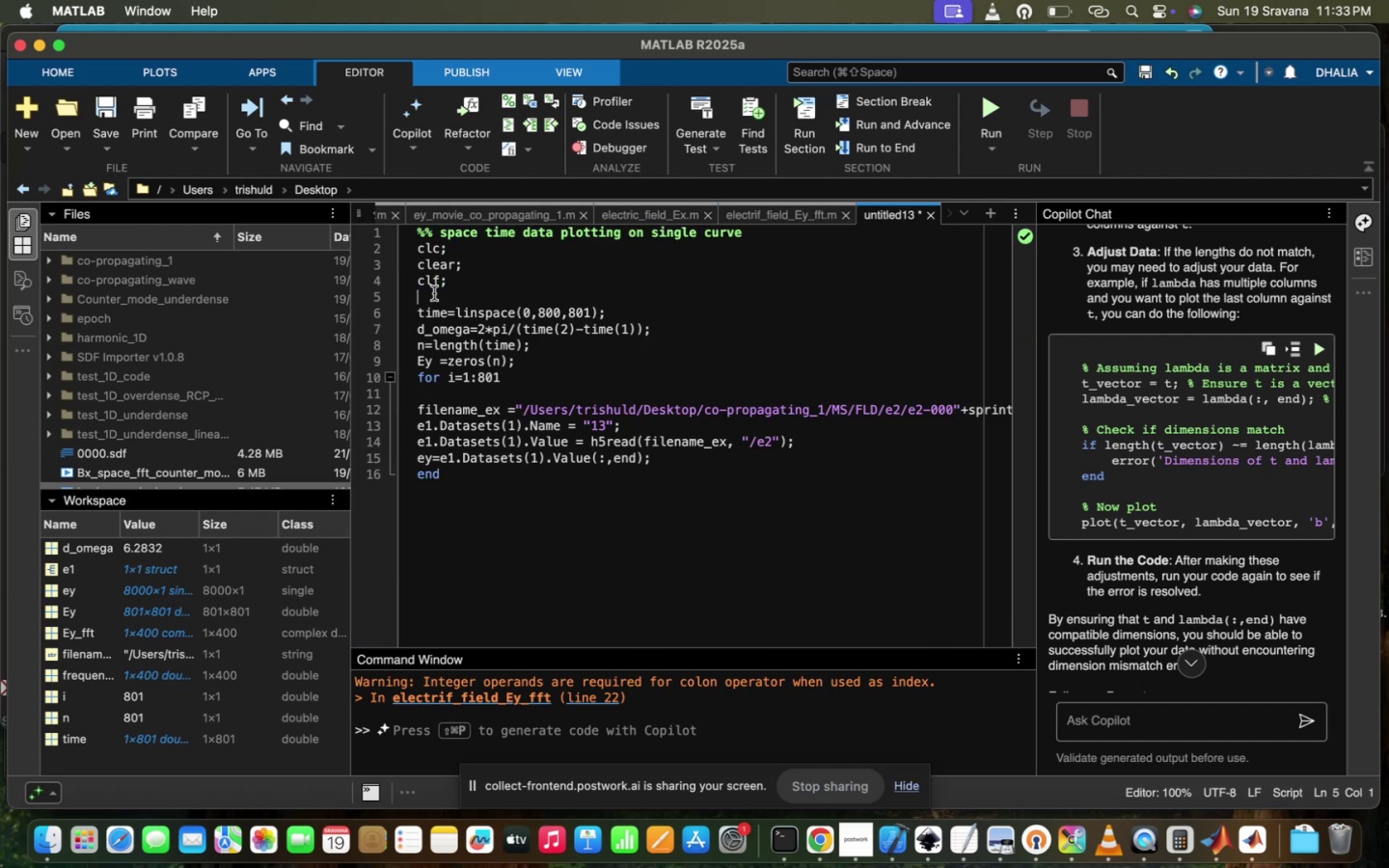 
key(Backspace)
 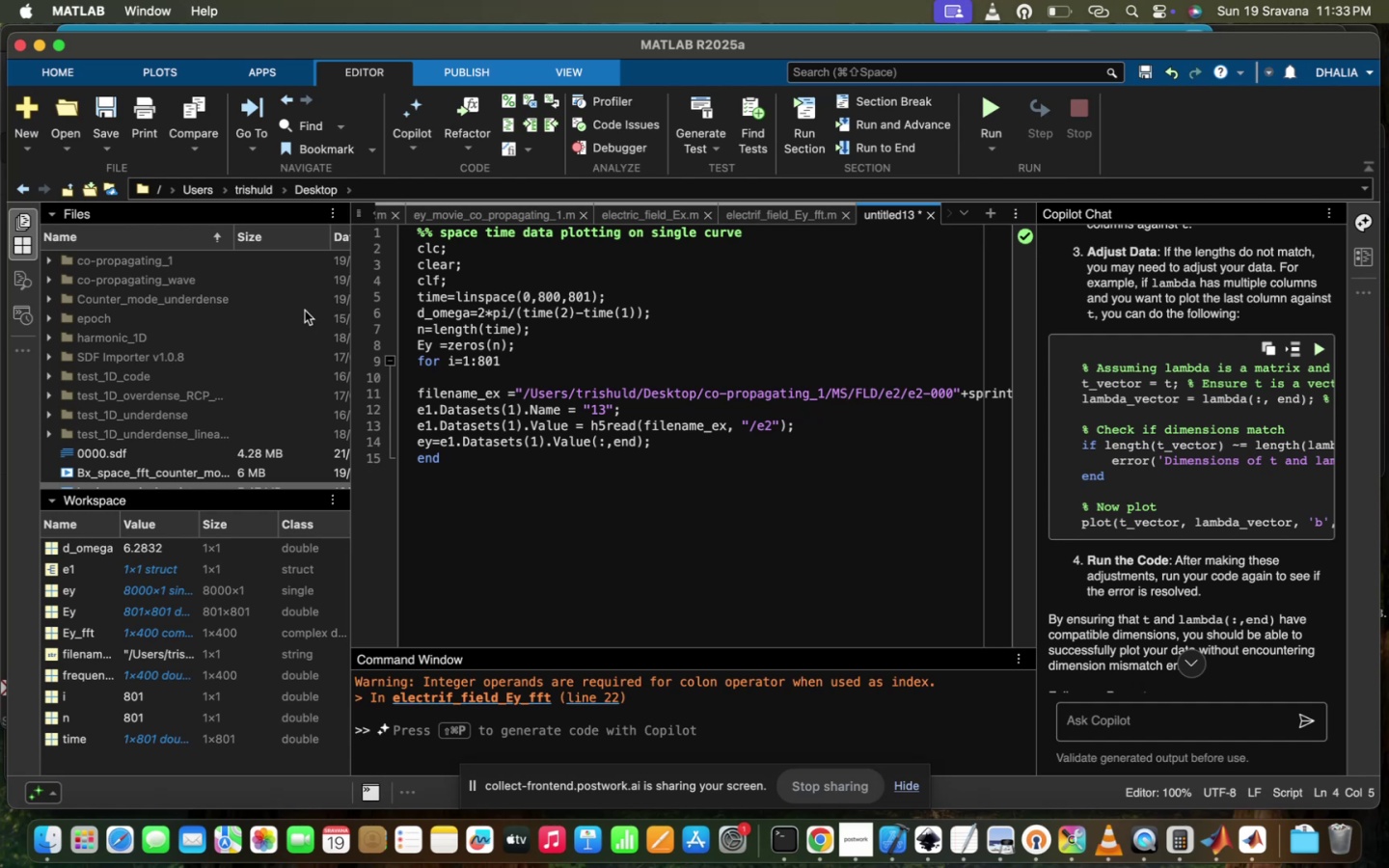 
wait(6.52)
 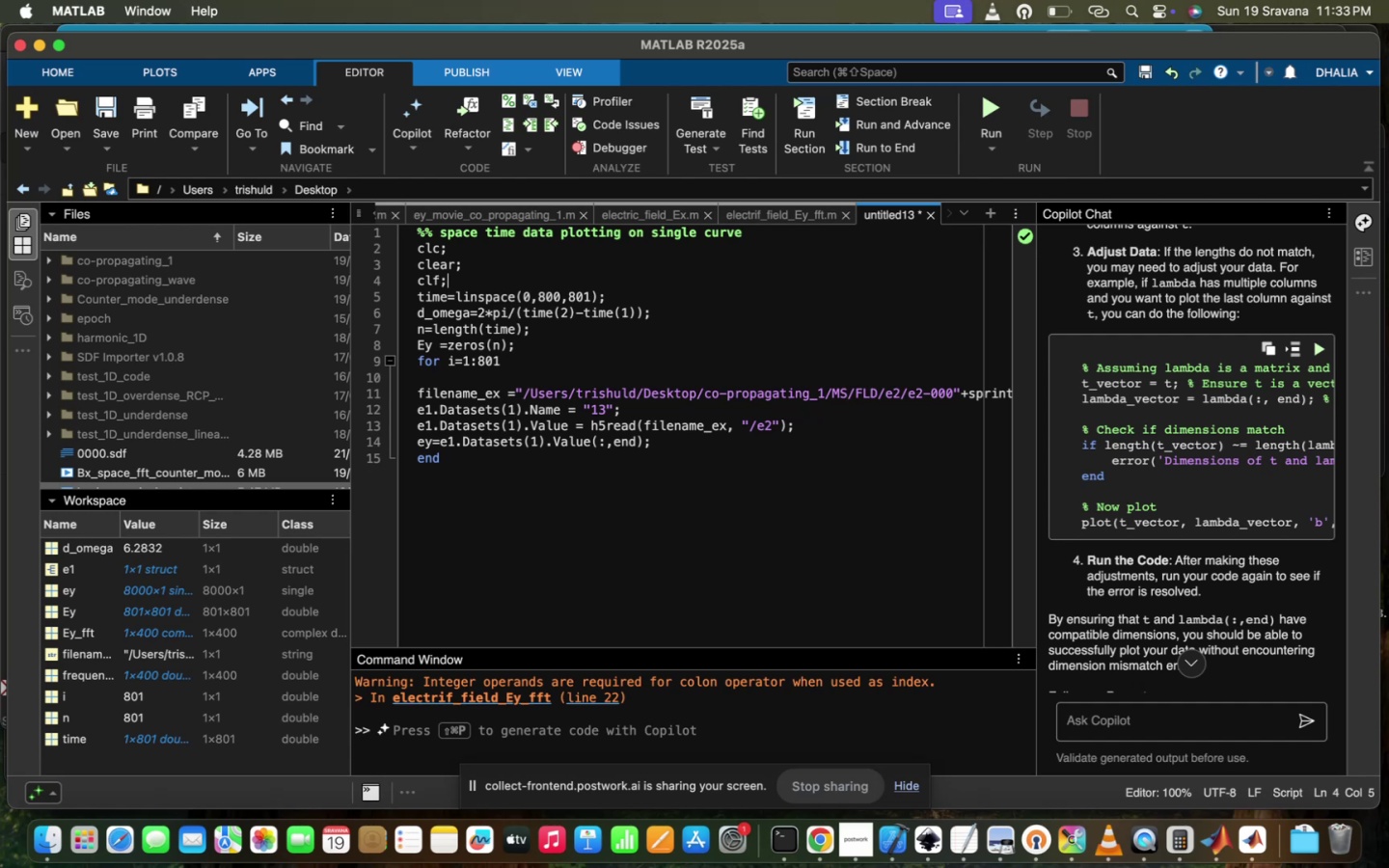 
left_click([667, 429])
 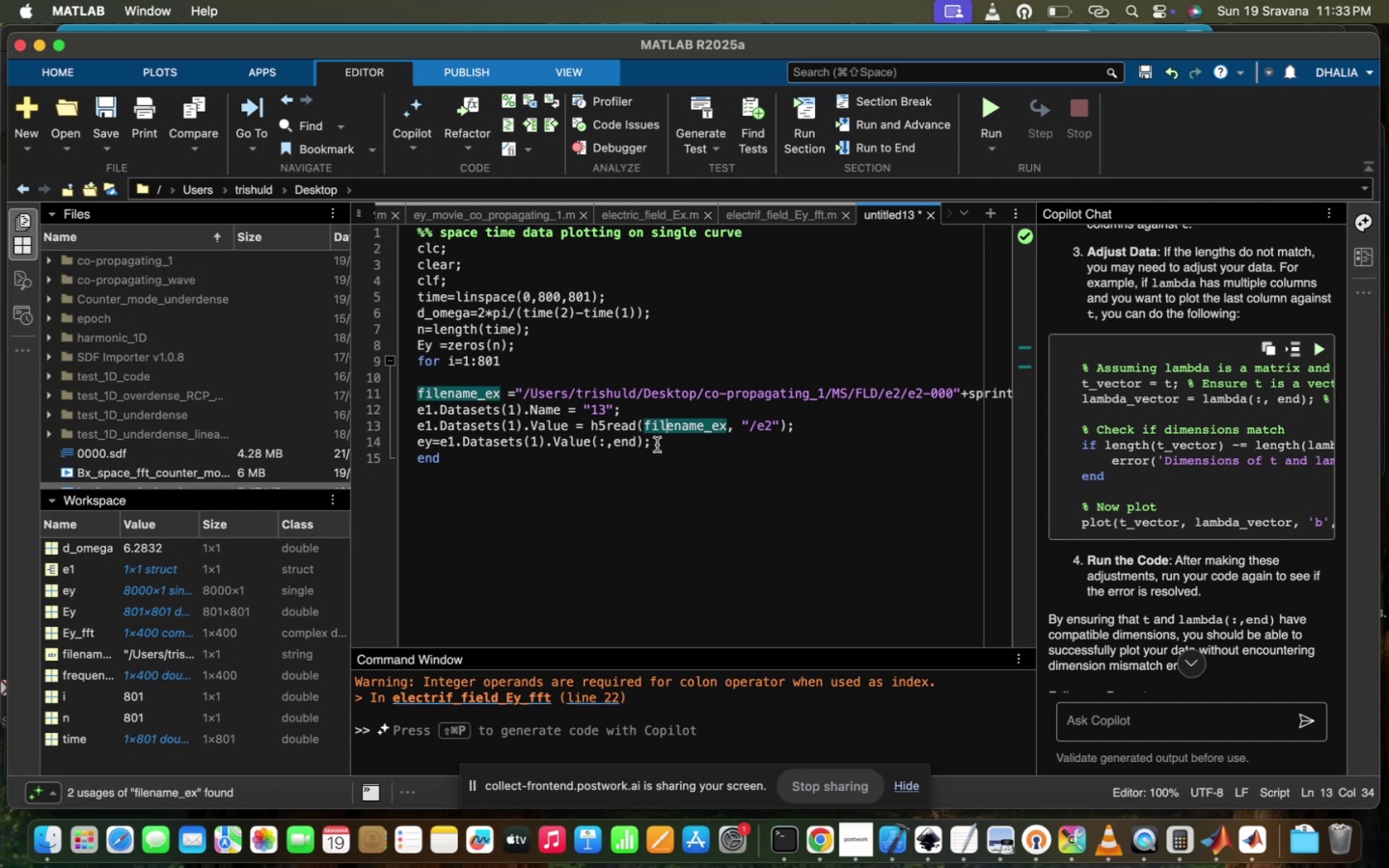 
left_click([657, 445])
 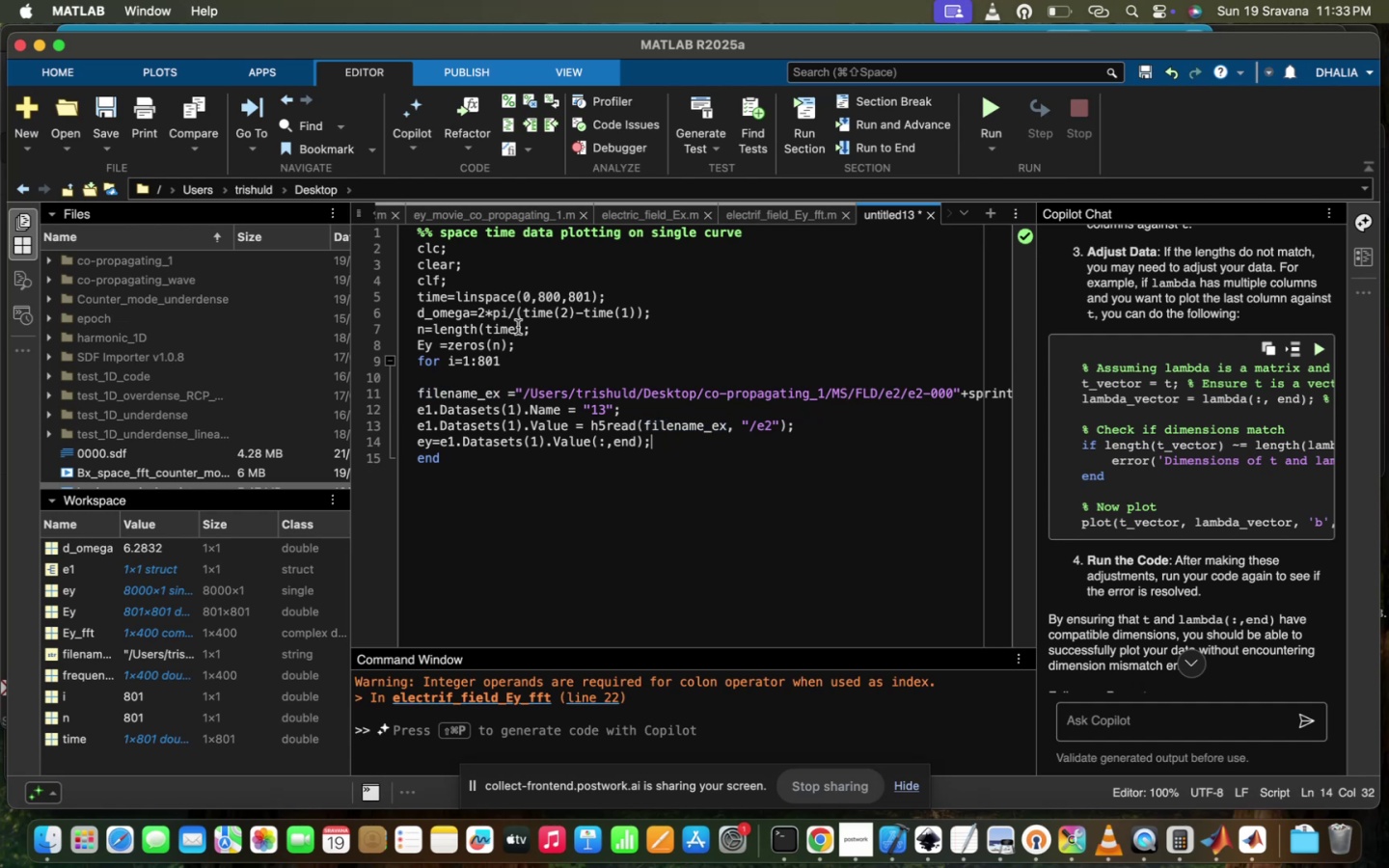 
left_click([518, 341])
 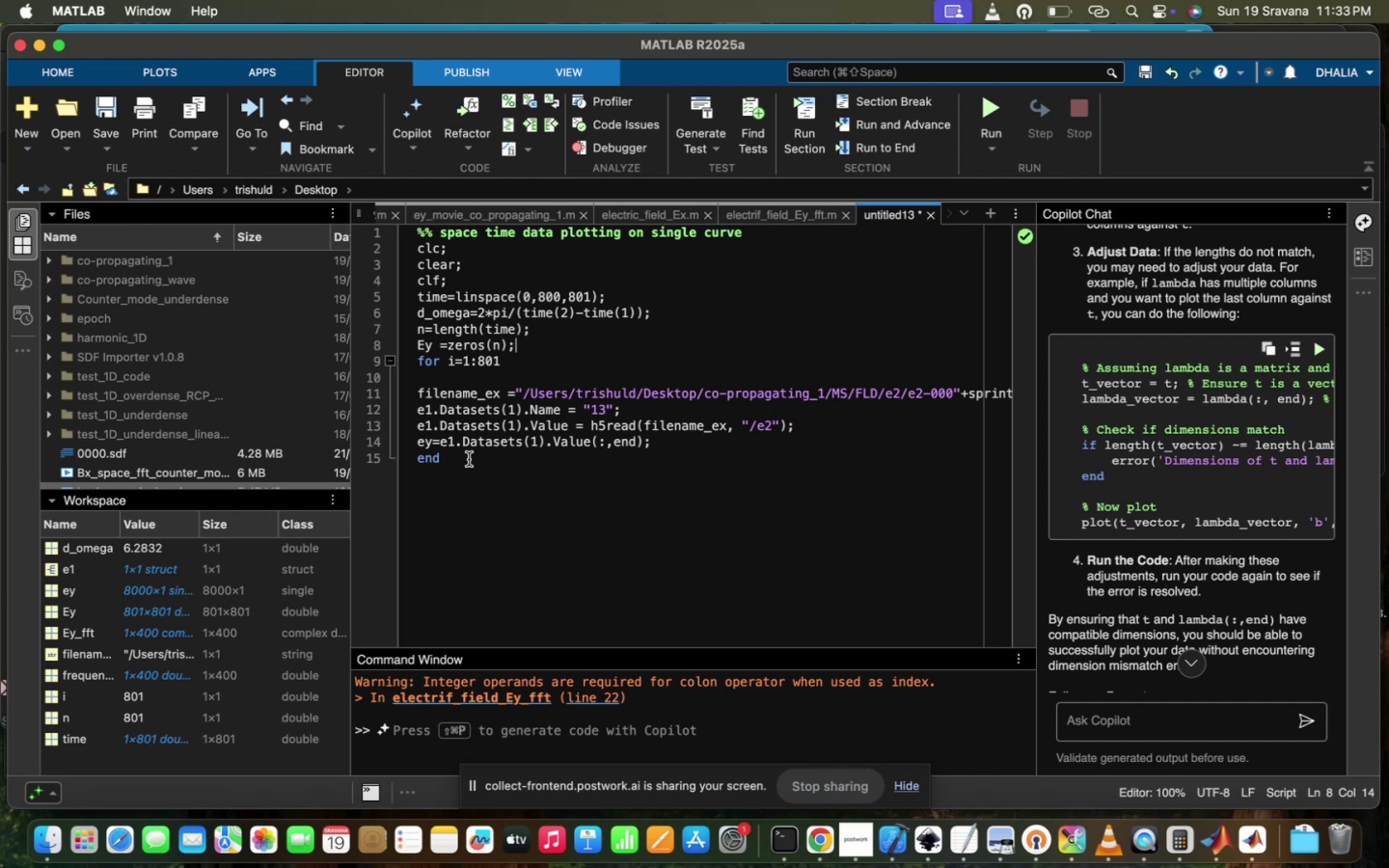 
wait(13.8)
 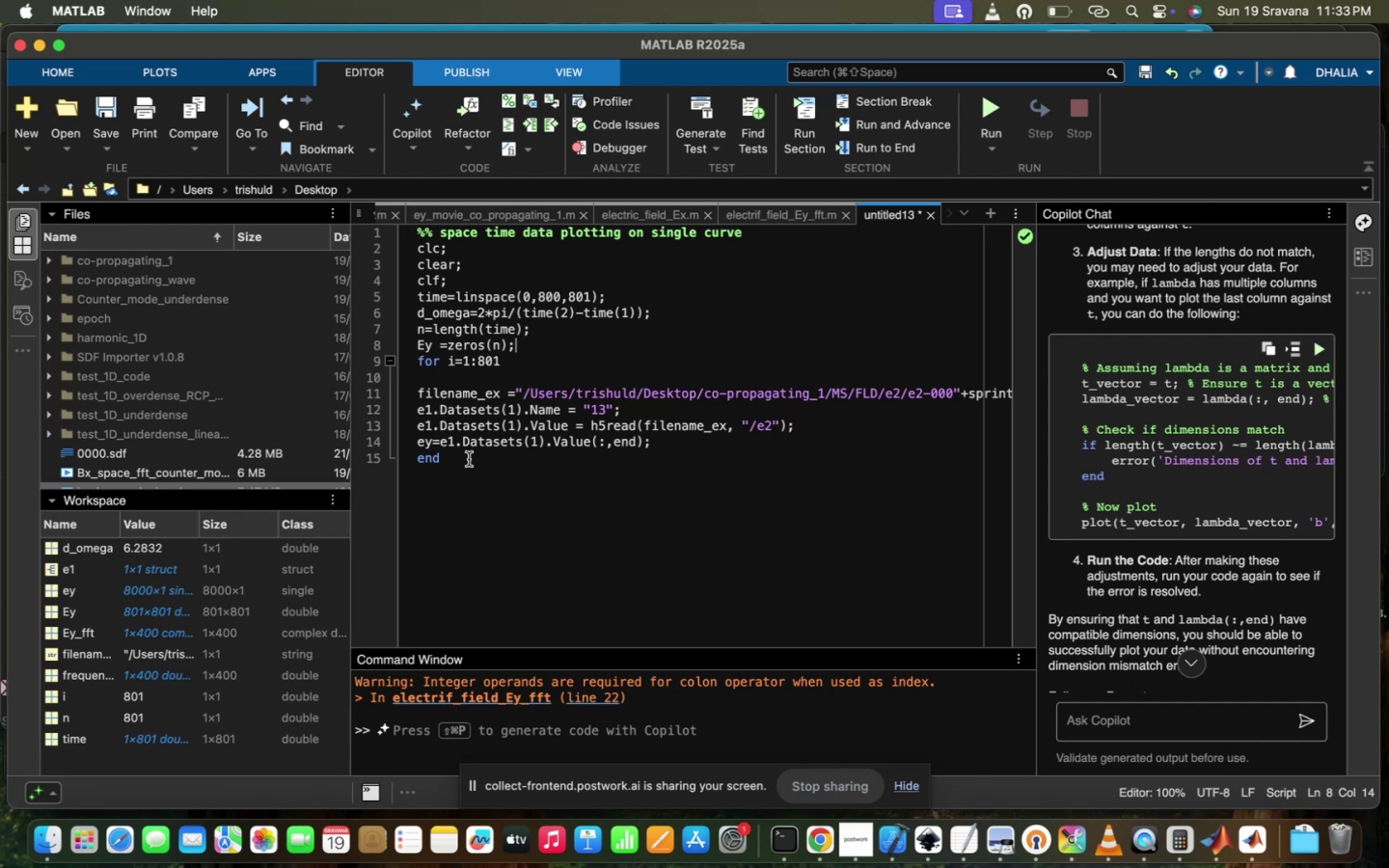 
left_click([503, 340])
 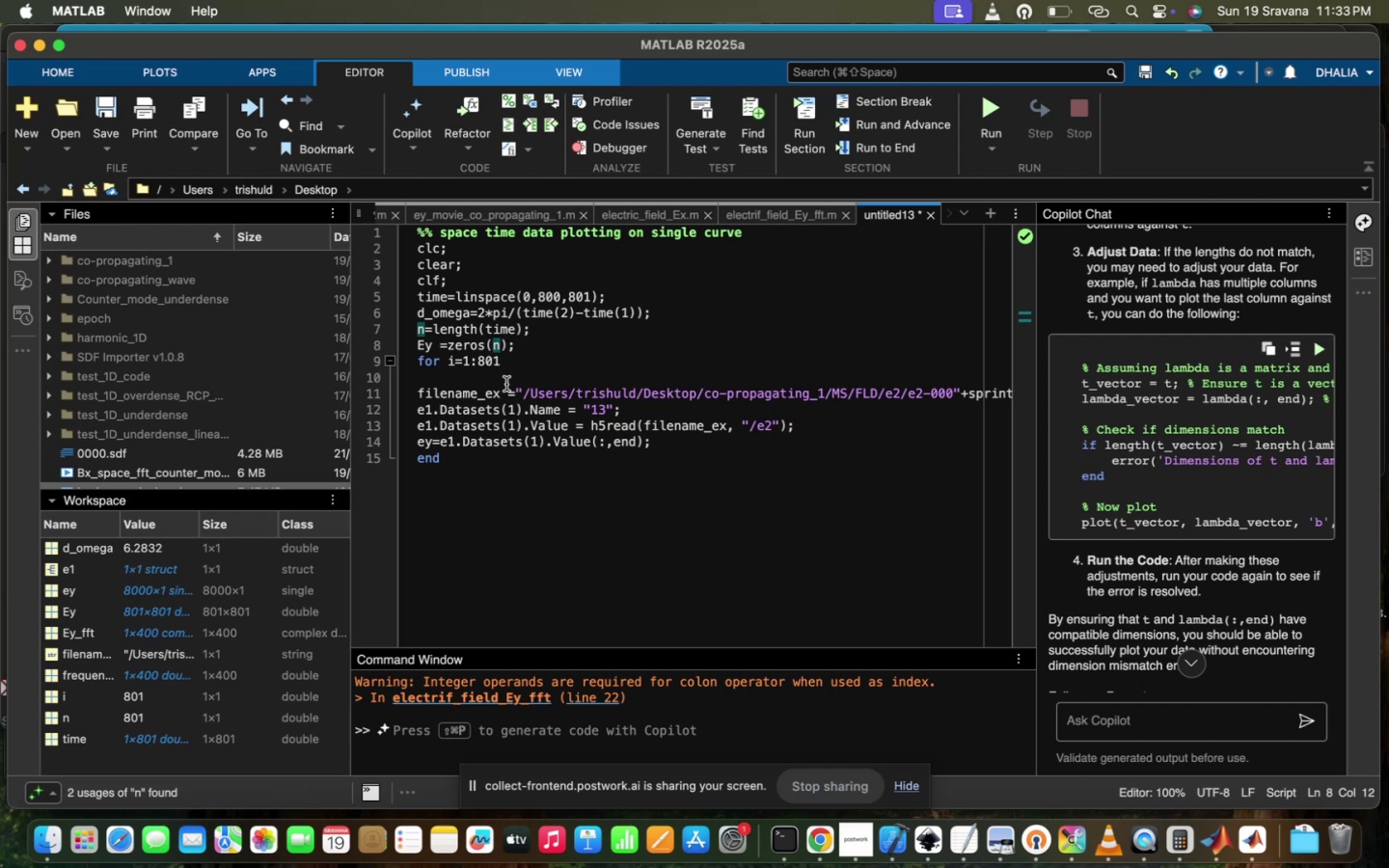 
key(Comma)
 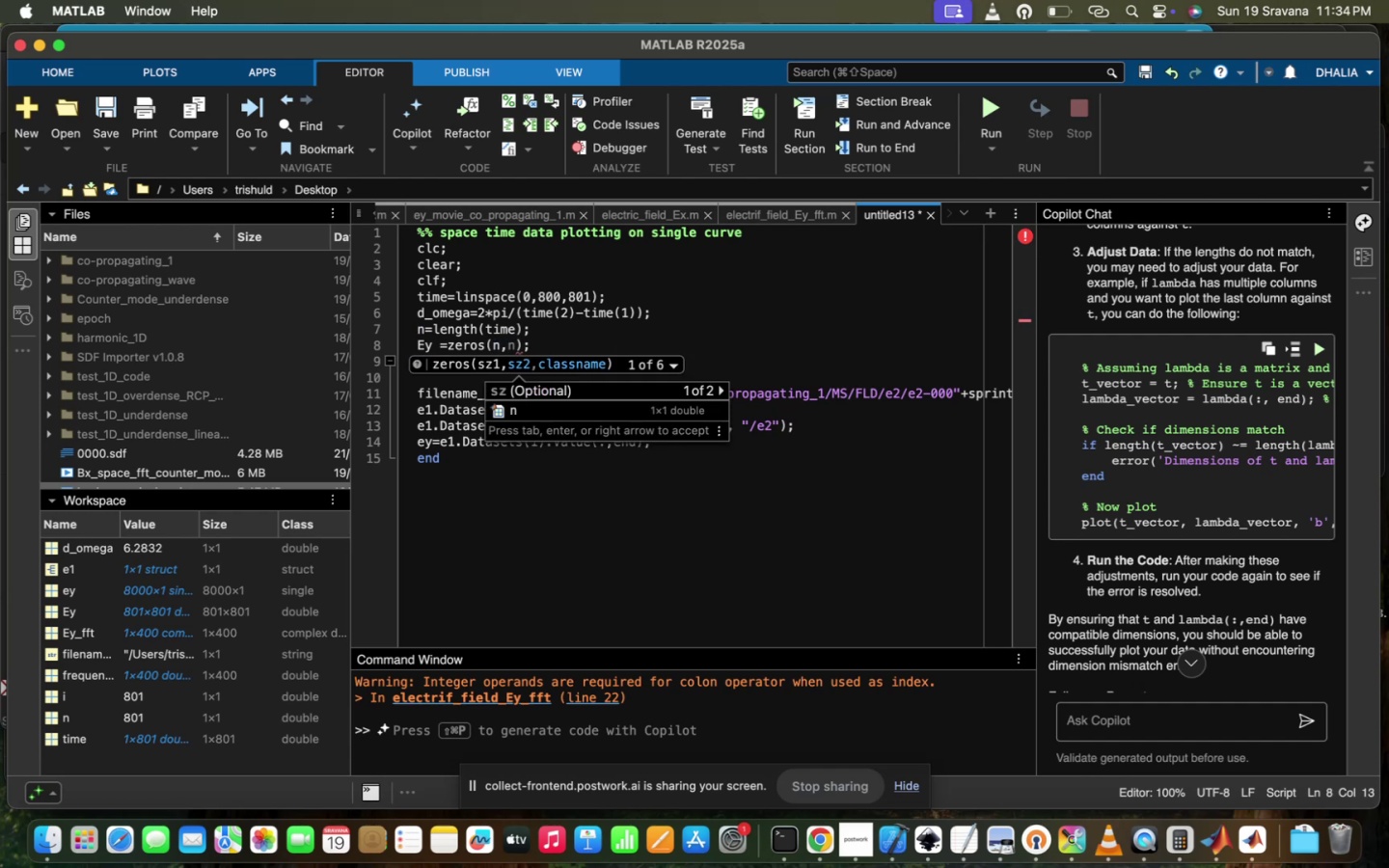 
wait(5.46)
 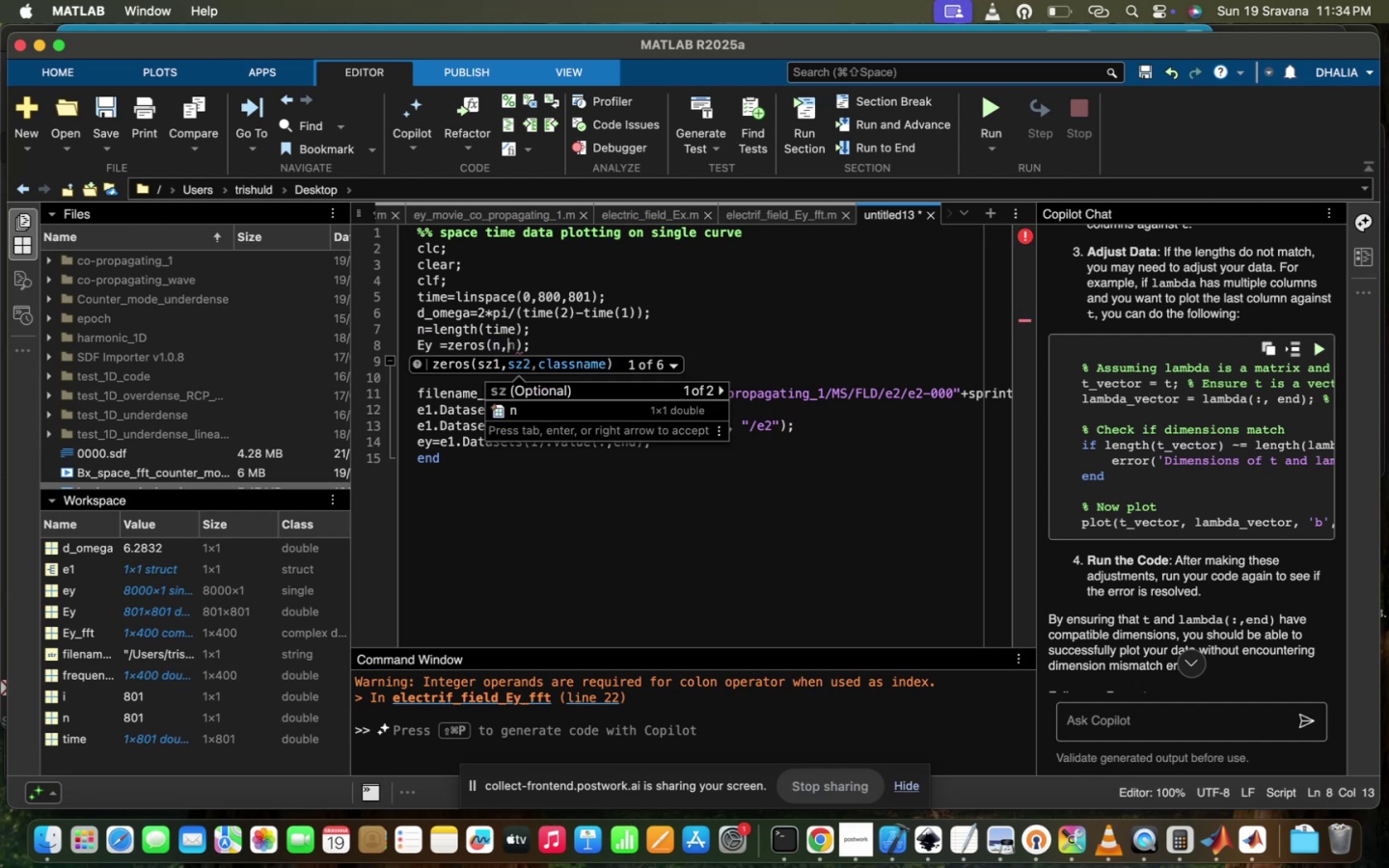 
left_click([632, 310])
 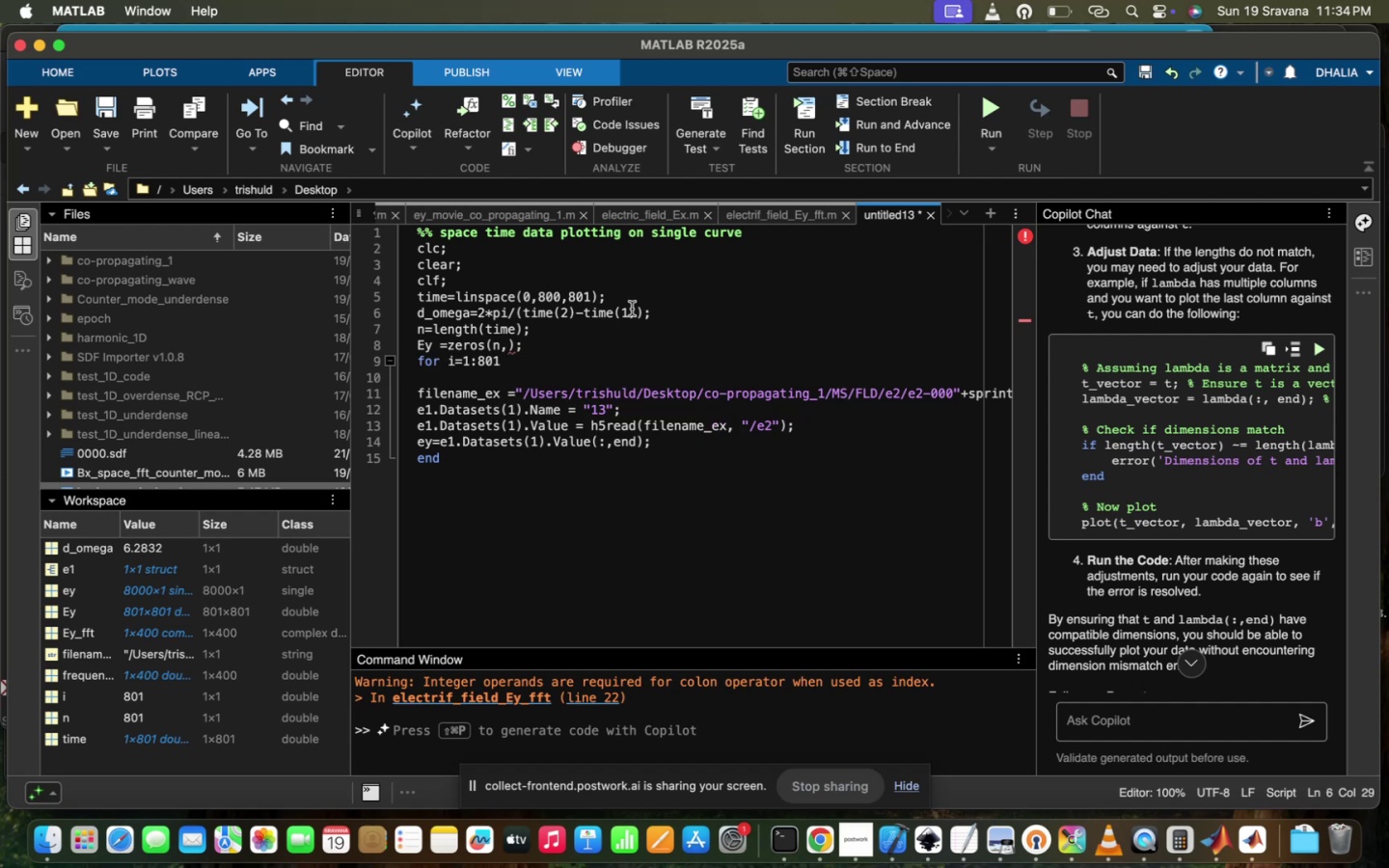 
wait(10.53)
 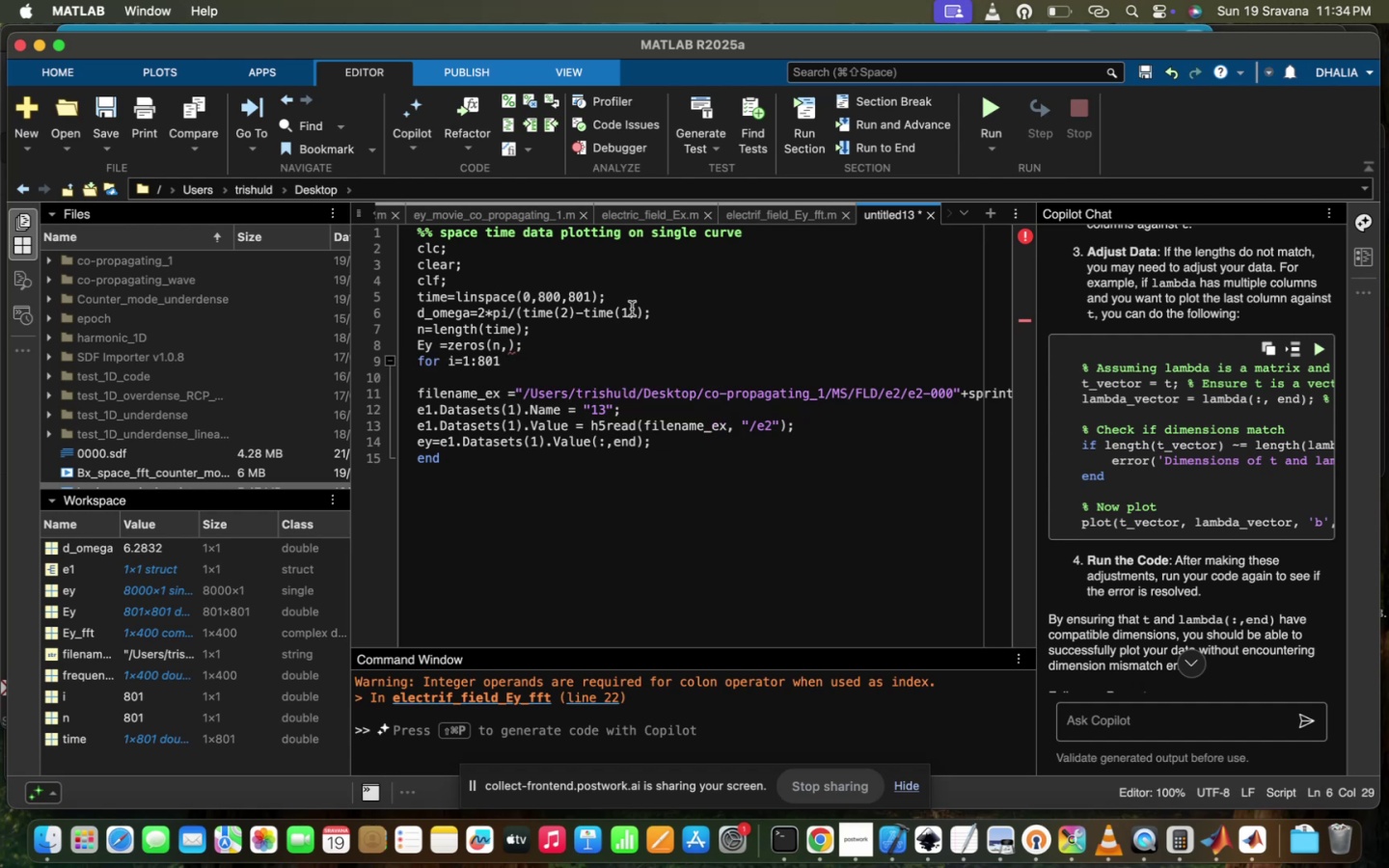 
left_click([531, 349])
 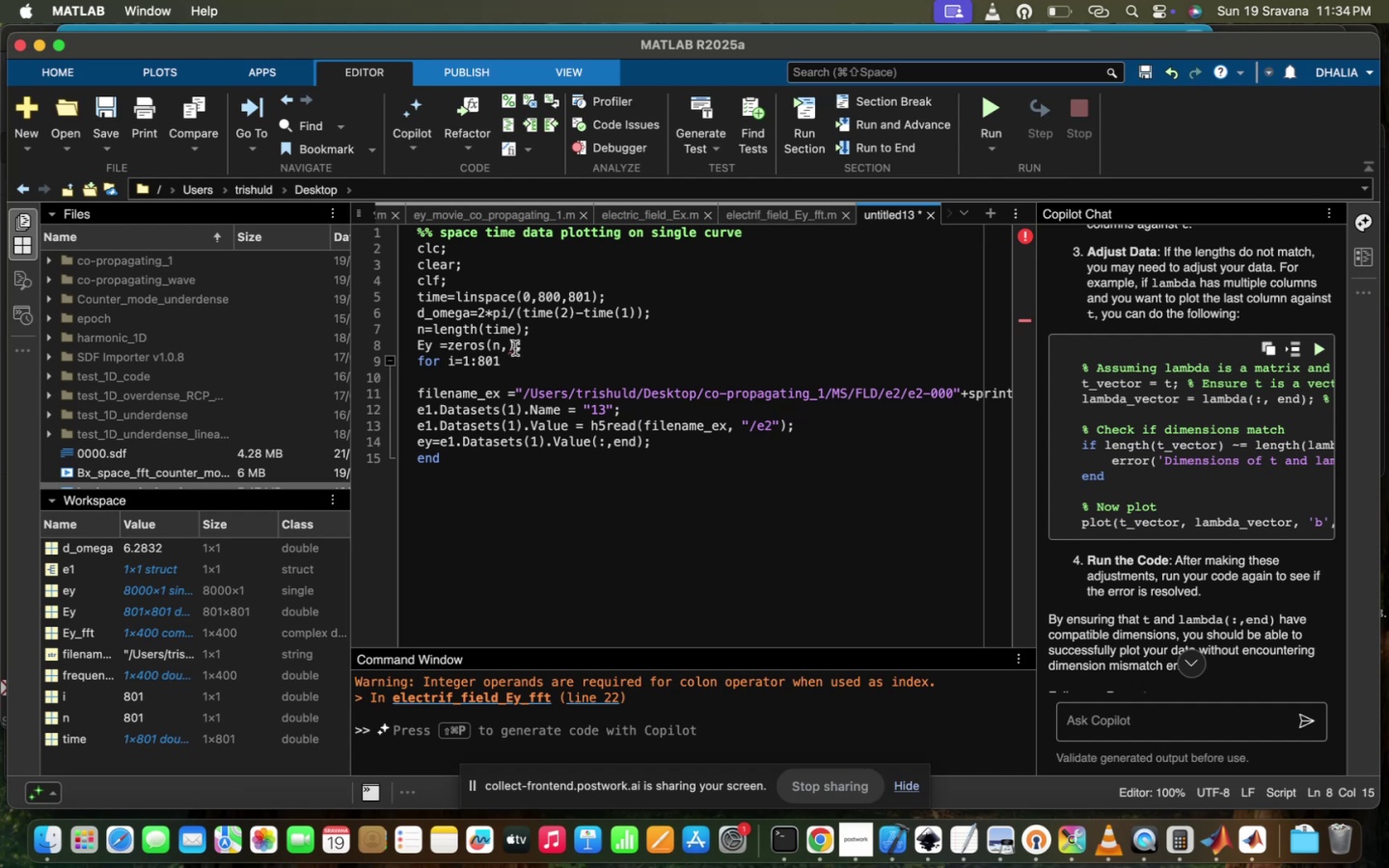 
left_click([515, 348])
 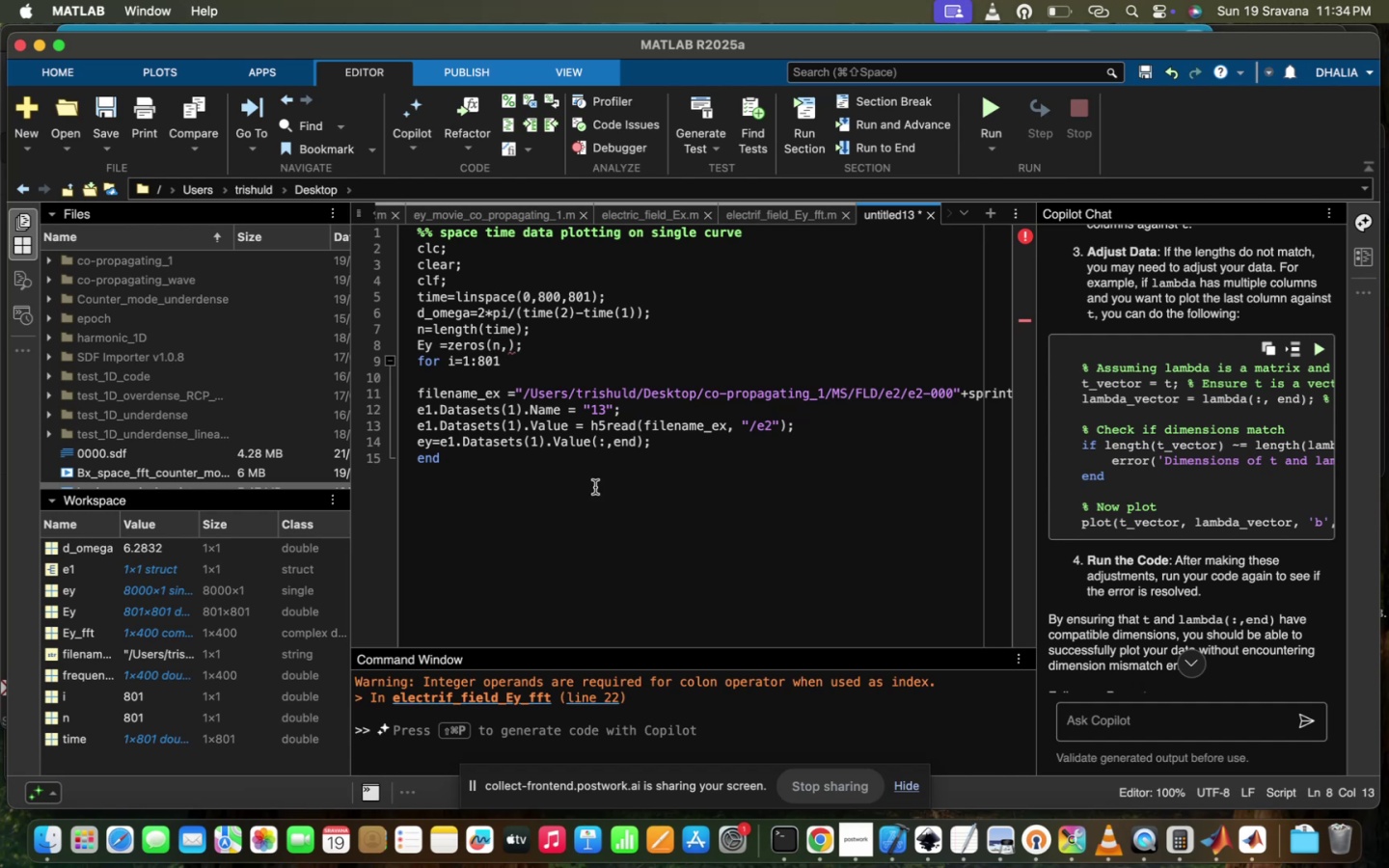 
wait(6.15)
 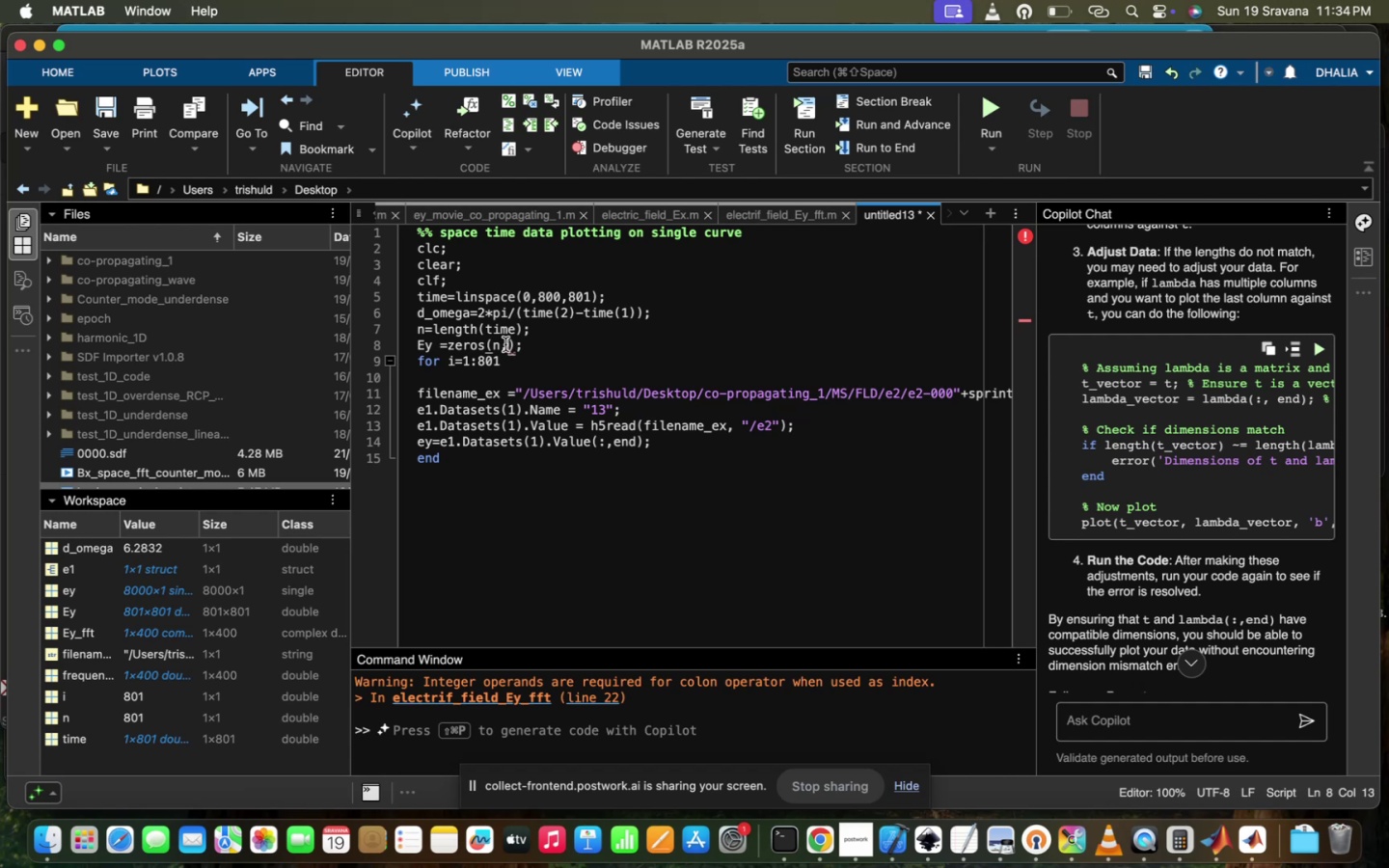 
type(8000)
 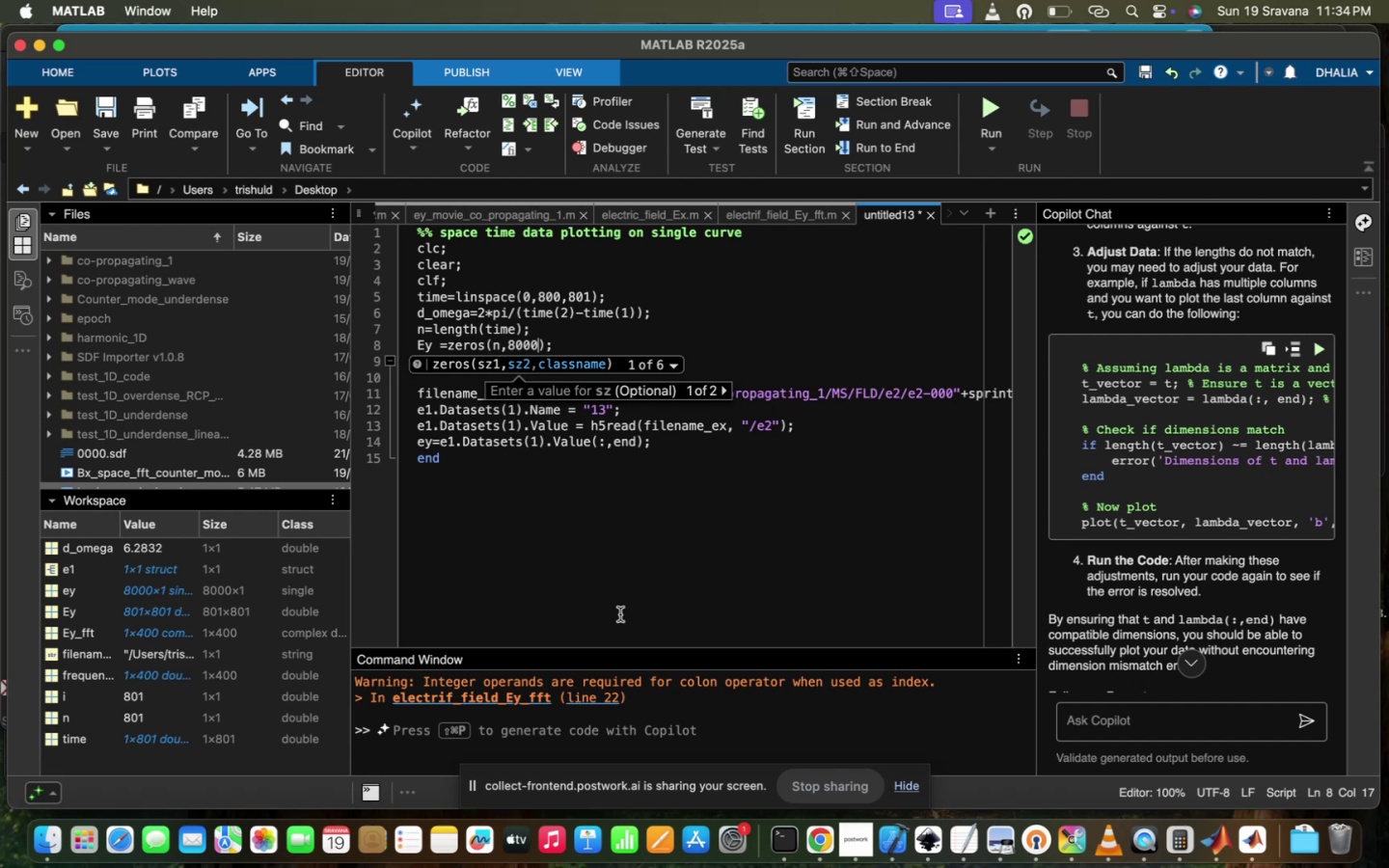 
left_click([650, 550])
 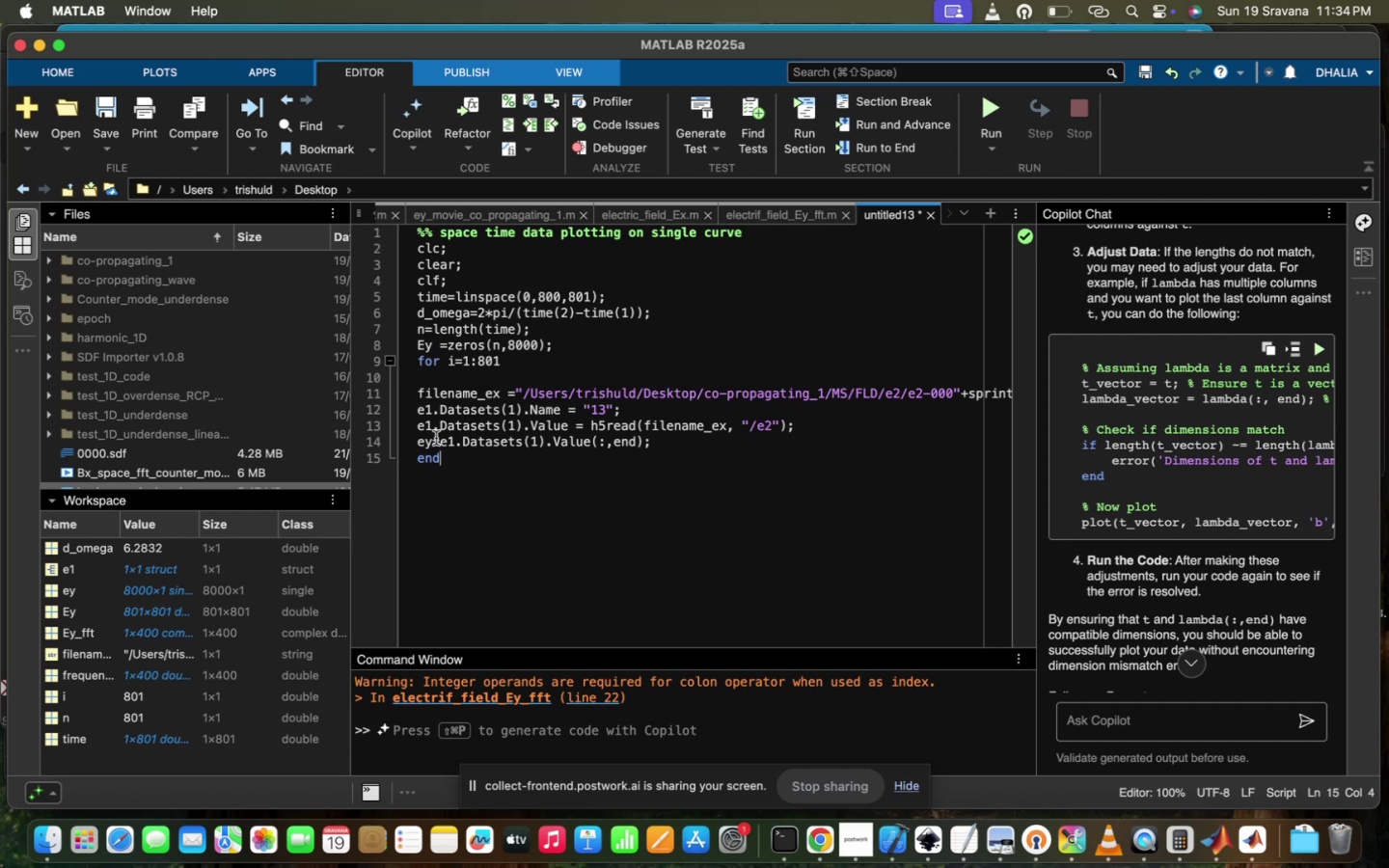 
left_click([441, 431])
 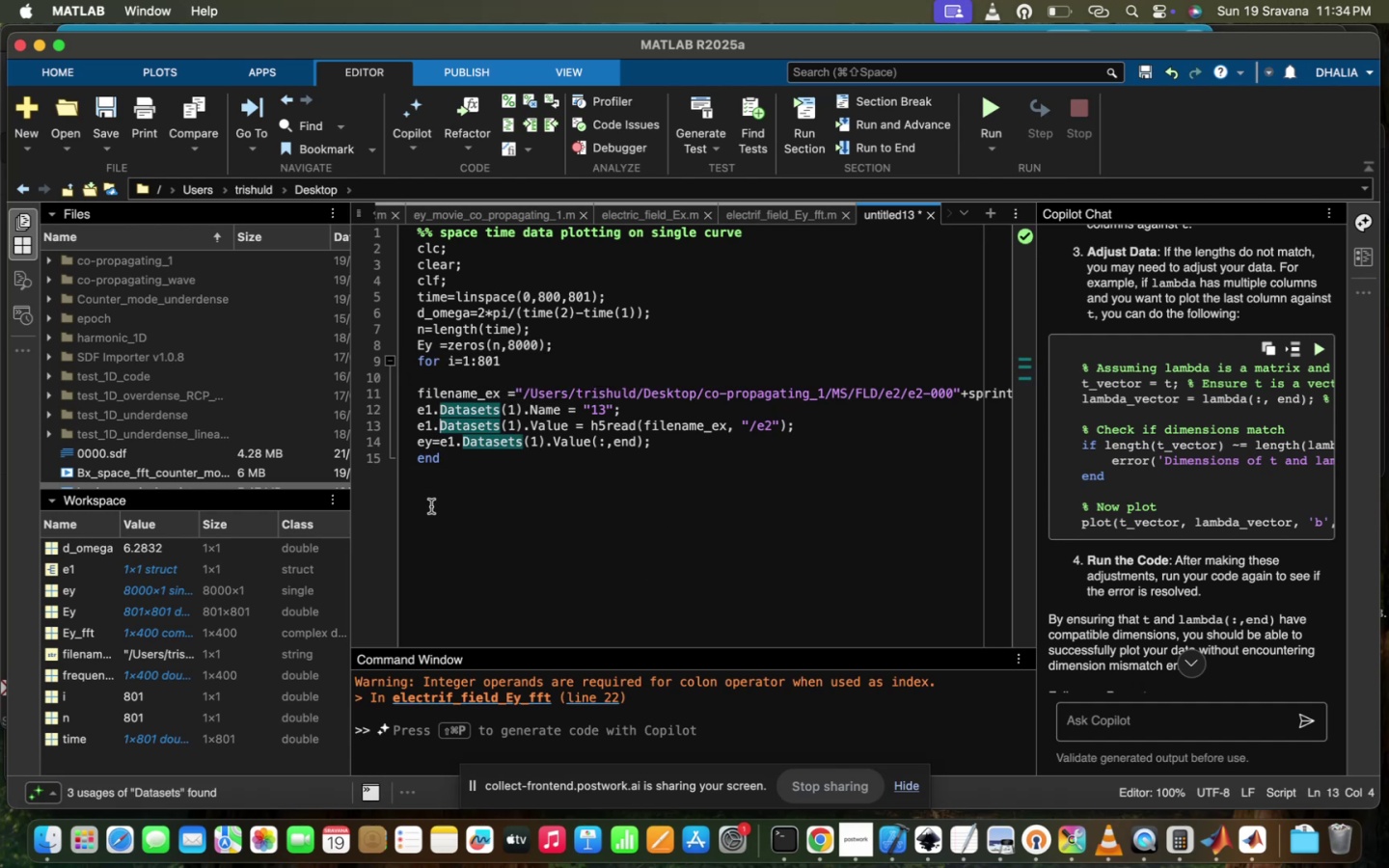 
key(CapsLock)
 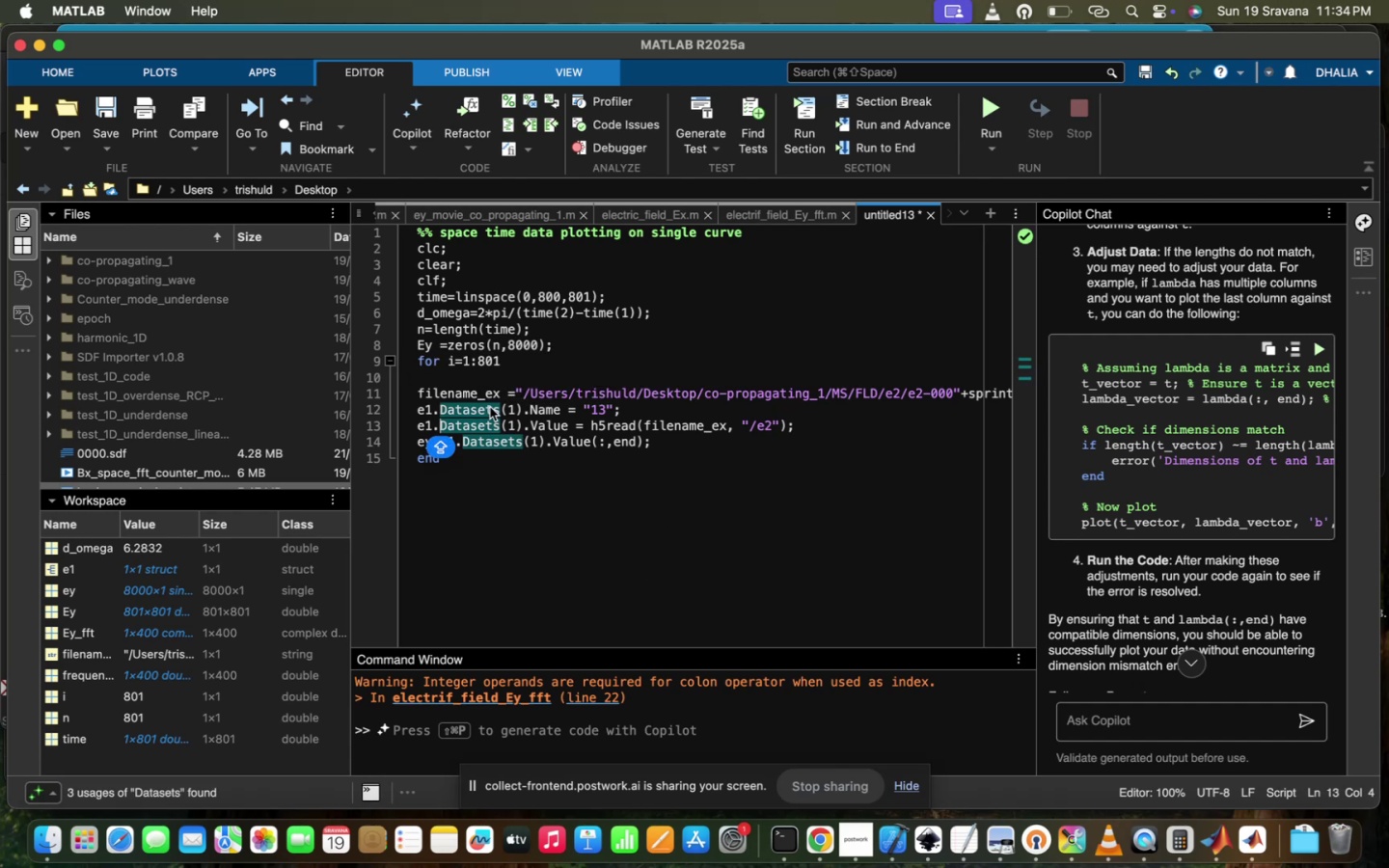 
left_click([496, 401])
 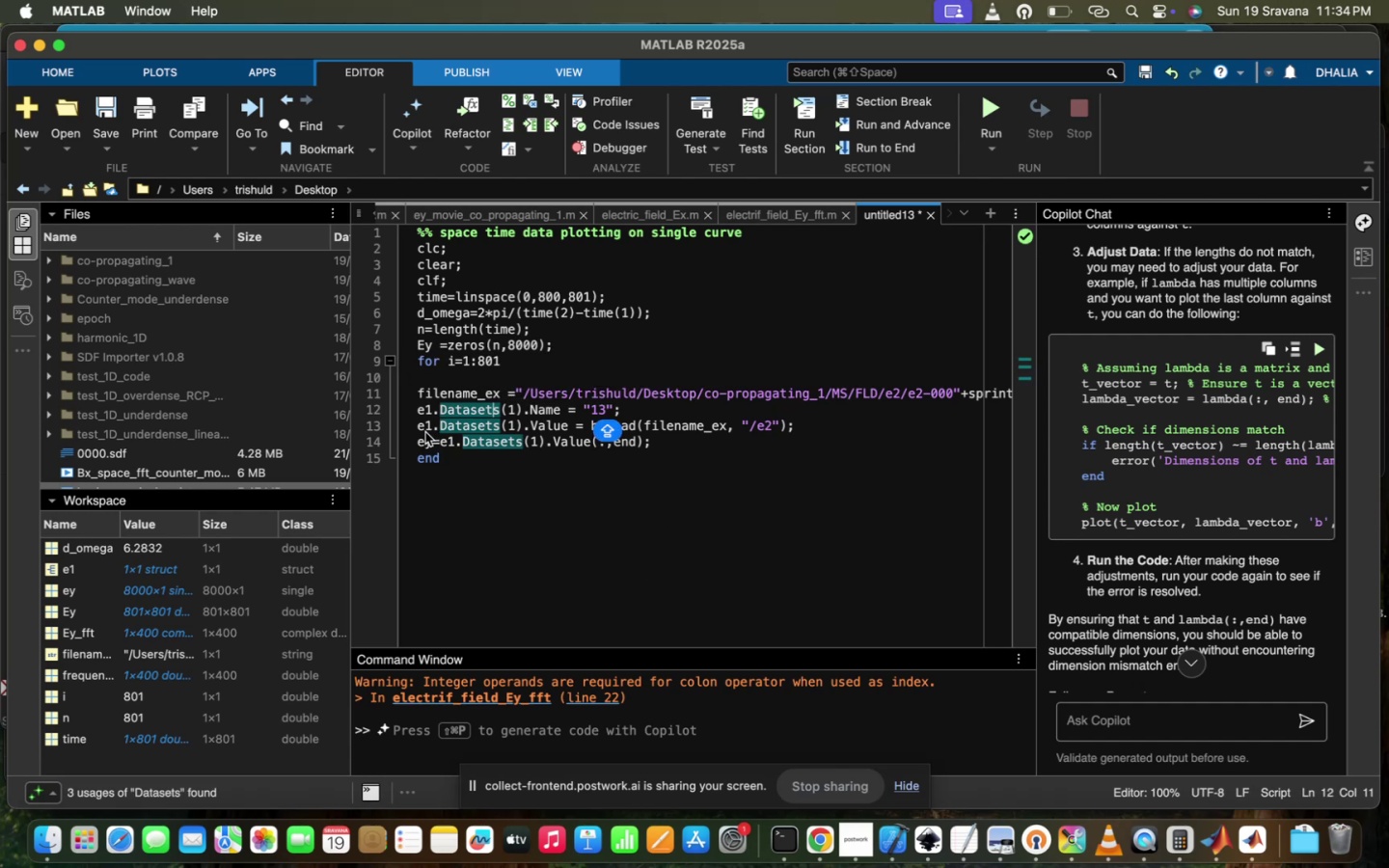 
left_click([425, 432])
 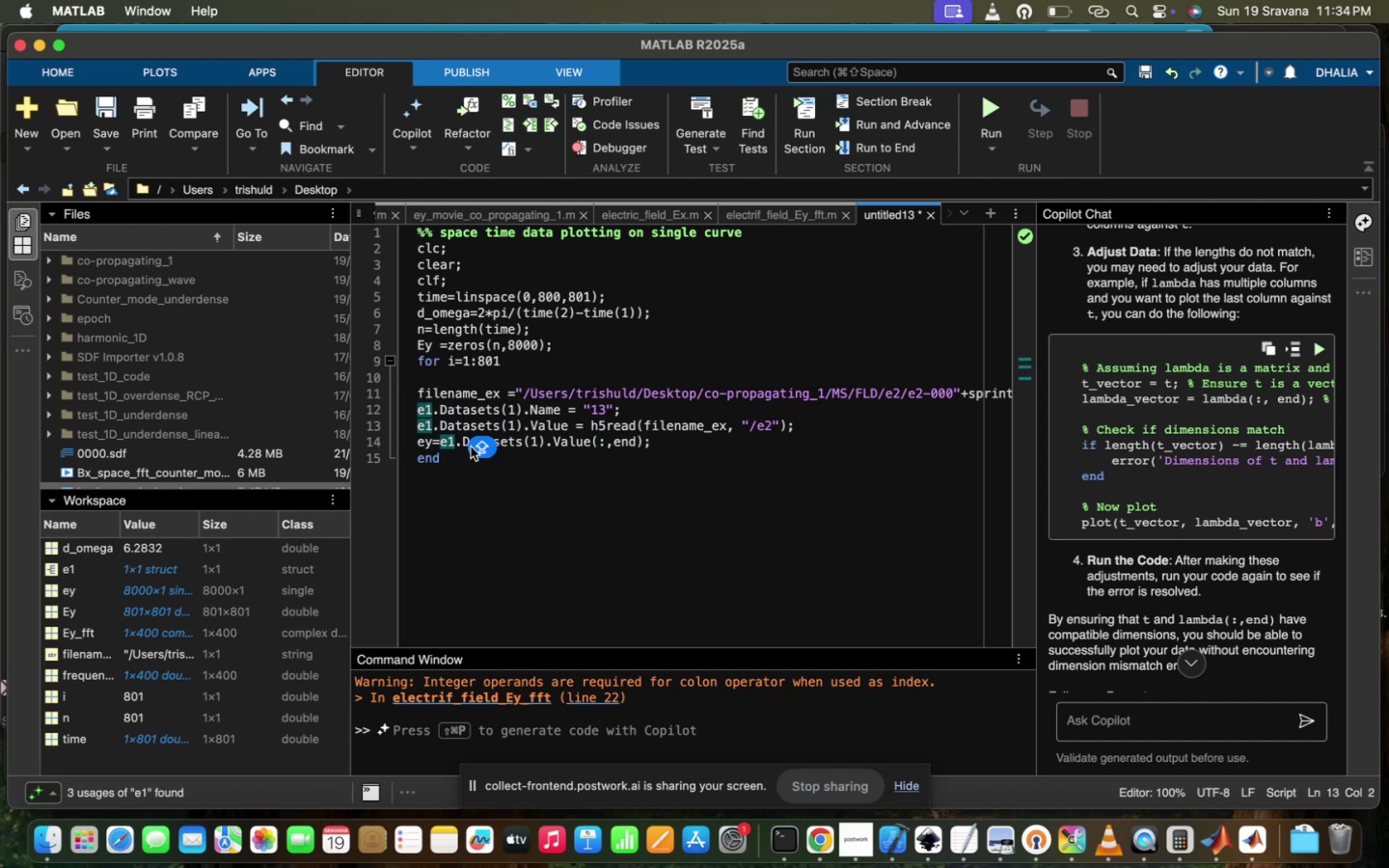 
left_click([478, 455])
 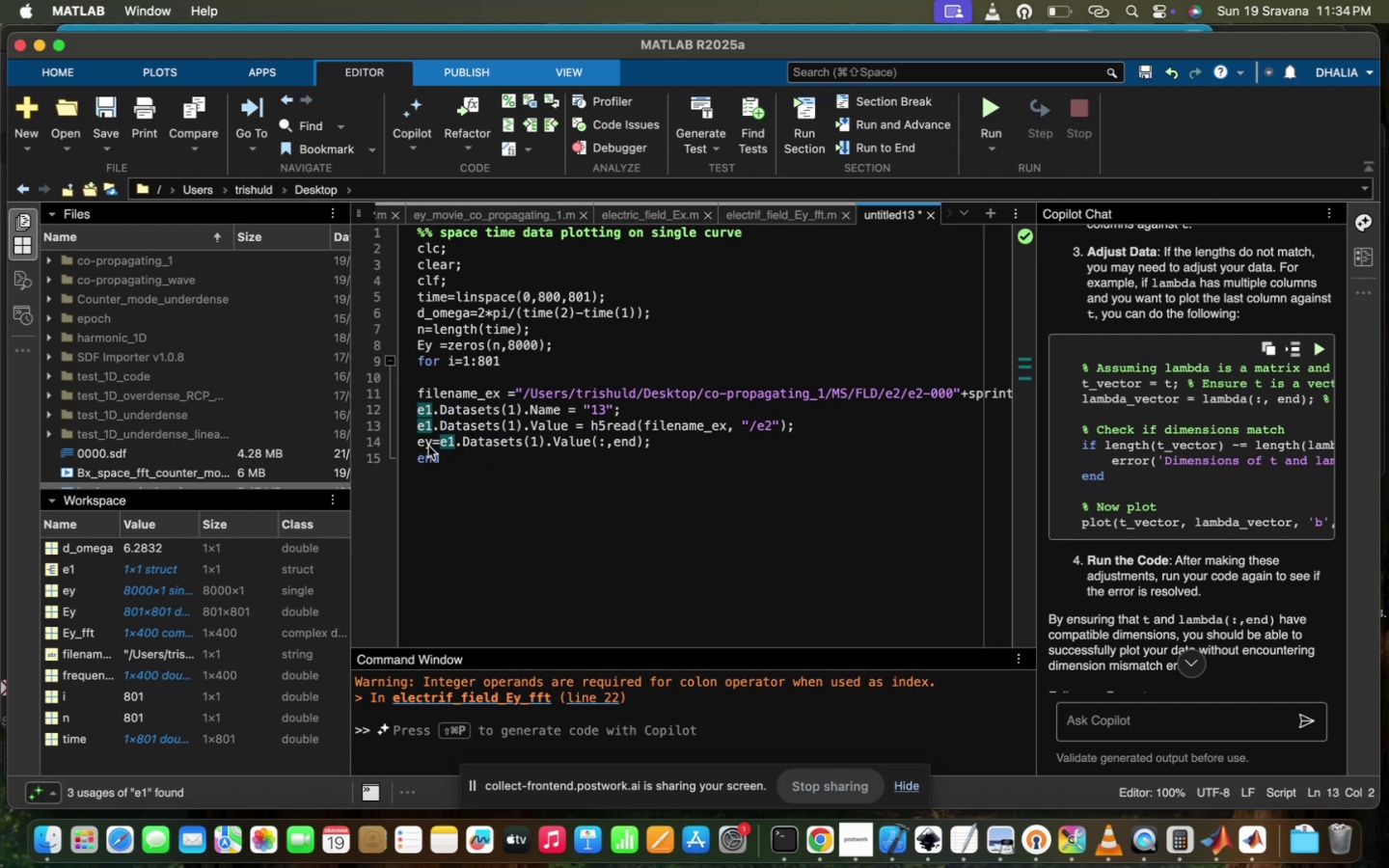 
left_click([428, 446])
 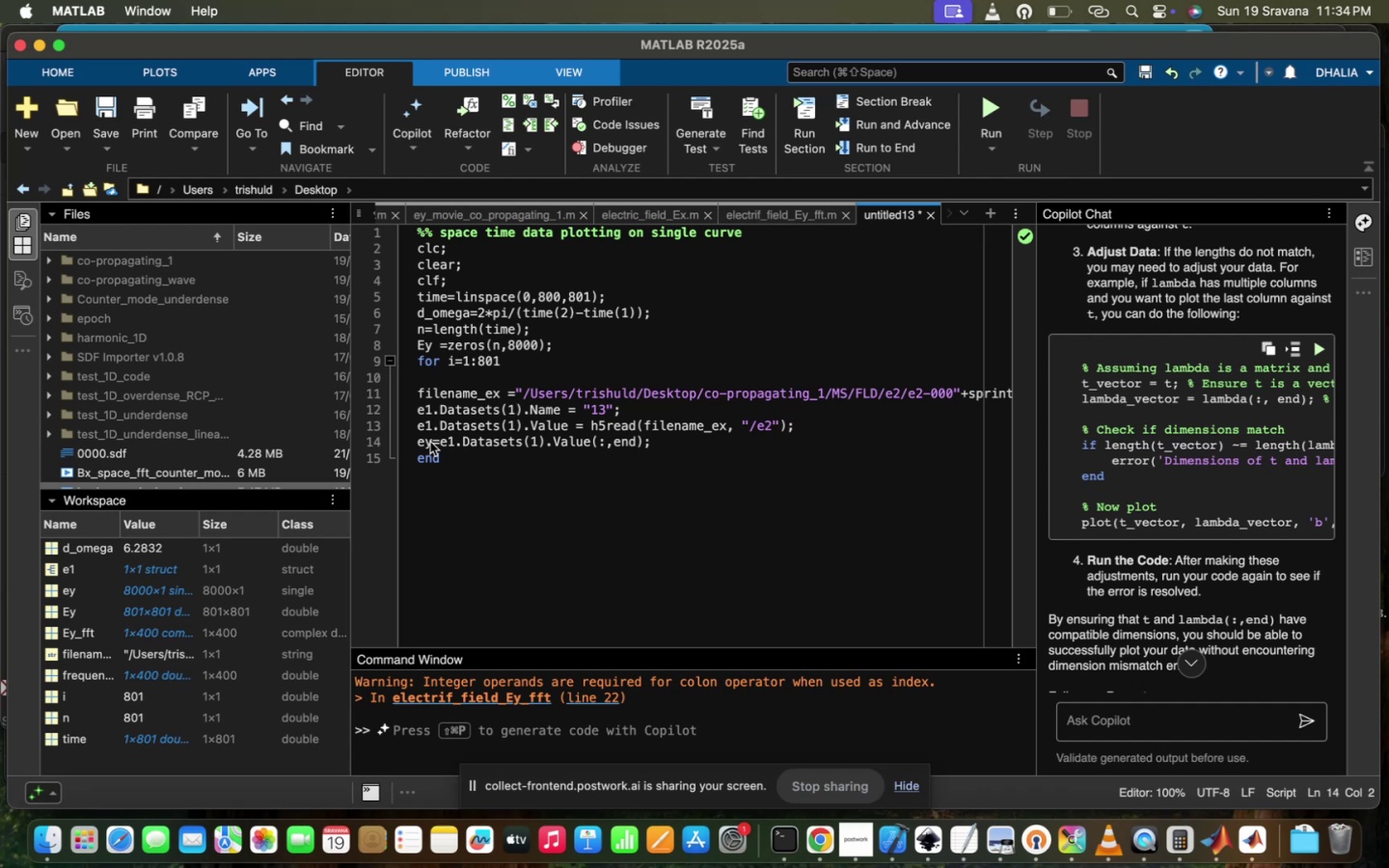 
left_click([430, 442])
 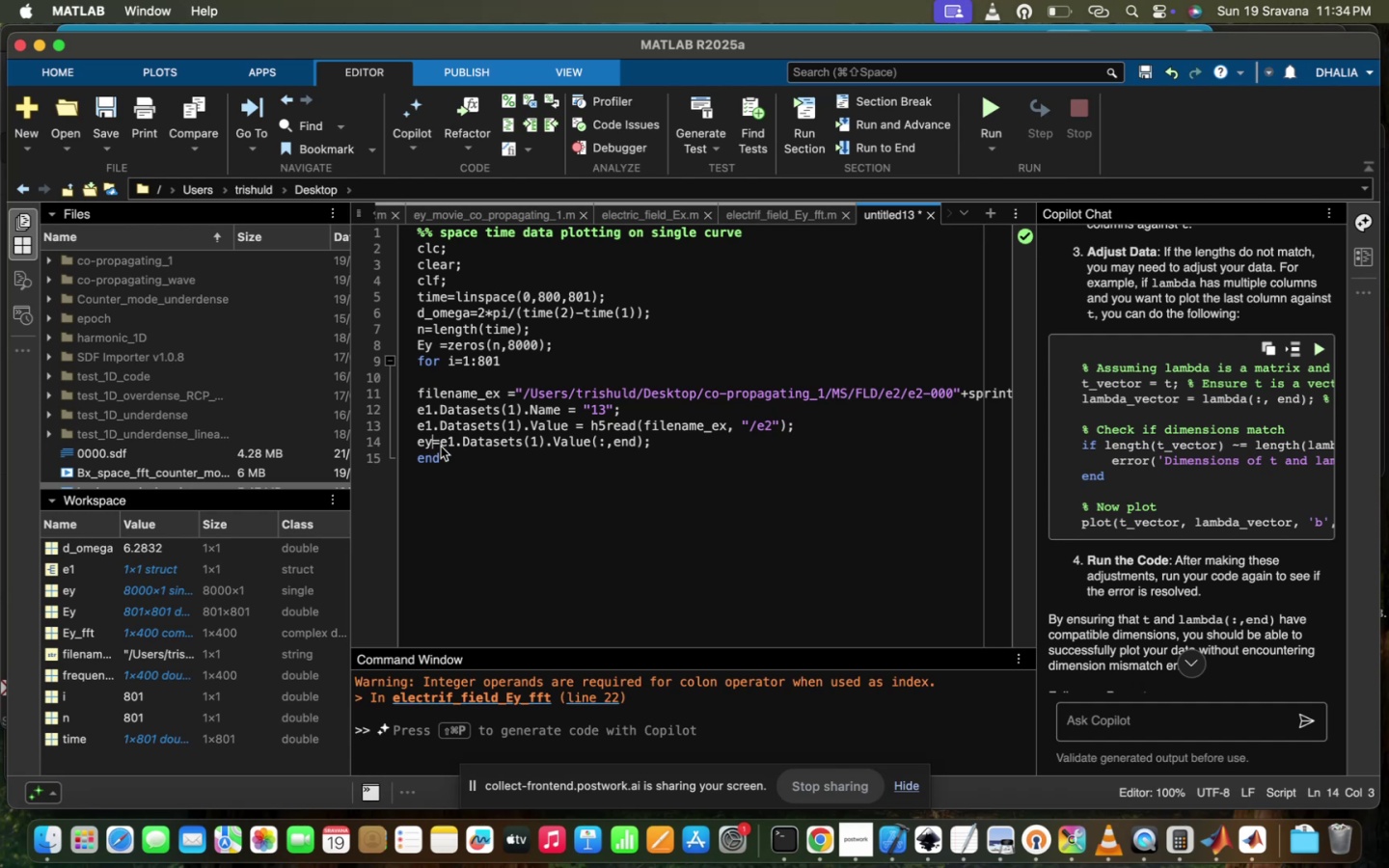 
type((I,80)
key(Backspace)
key(Backspace)
type(:))
 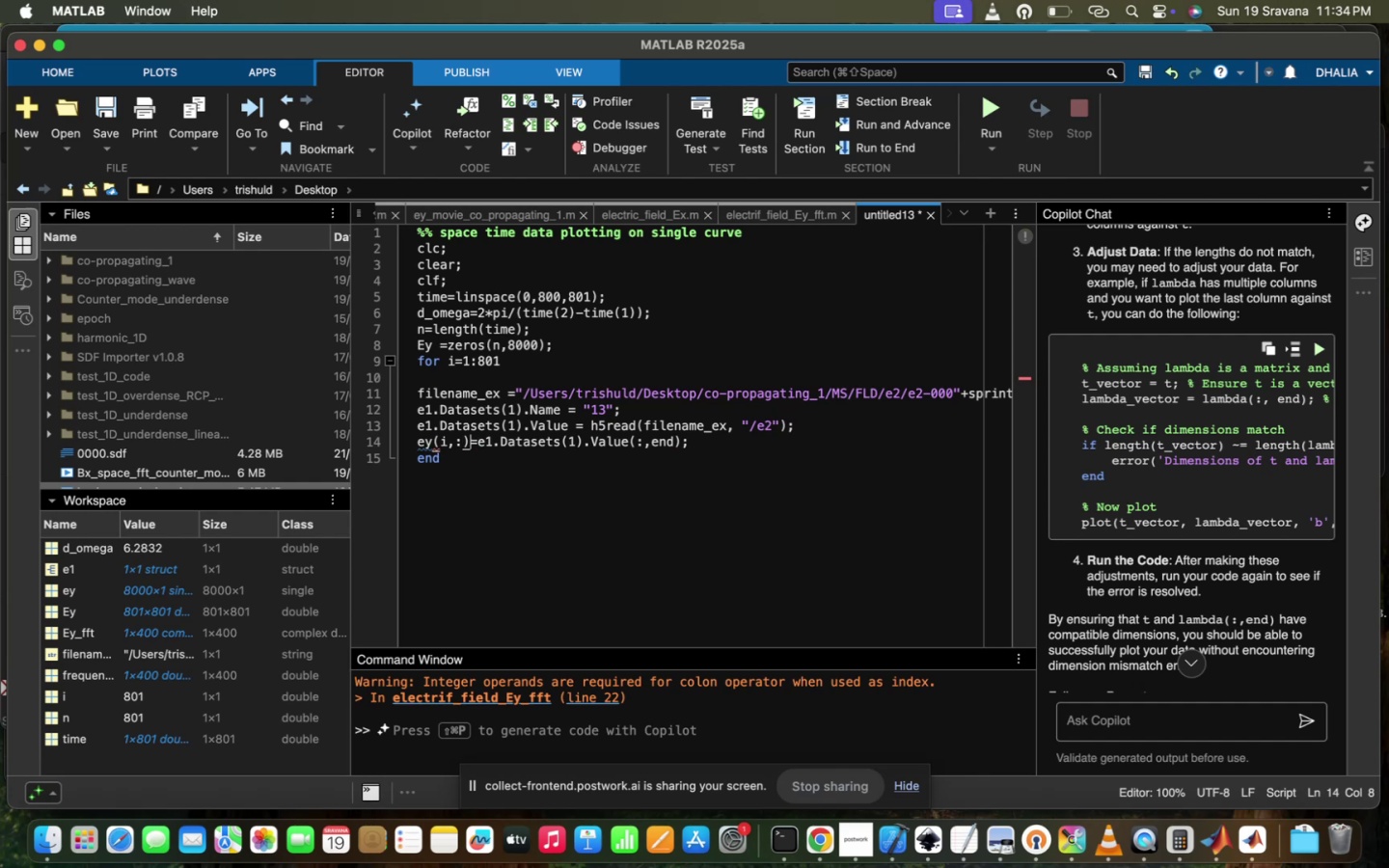 
wait(5.5)
 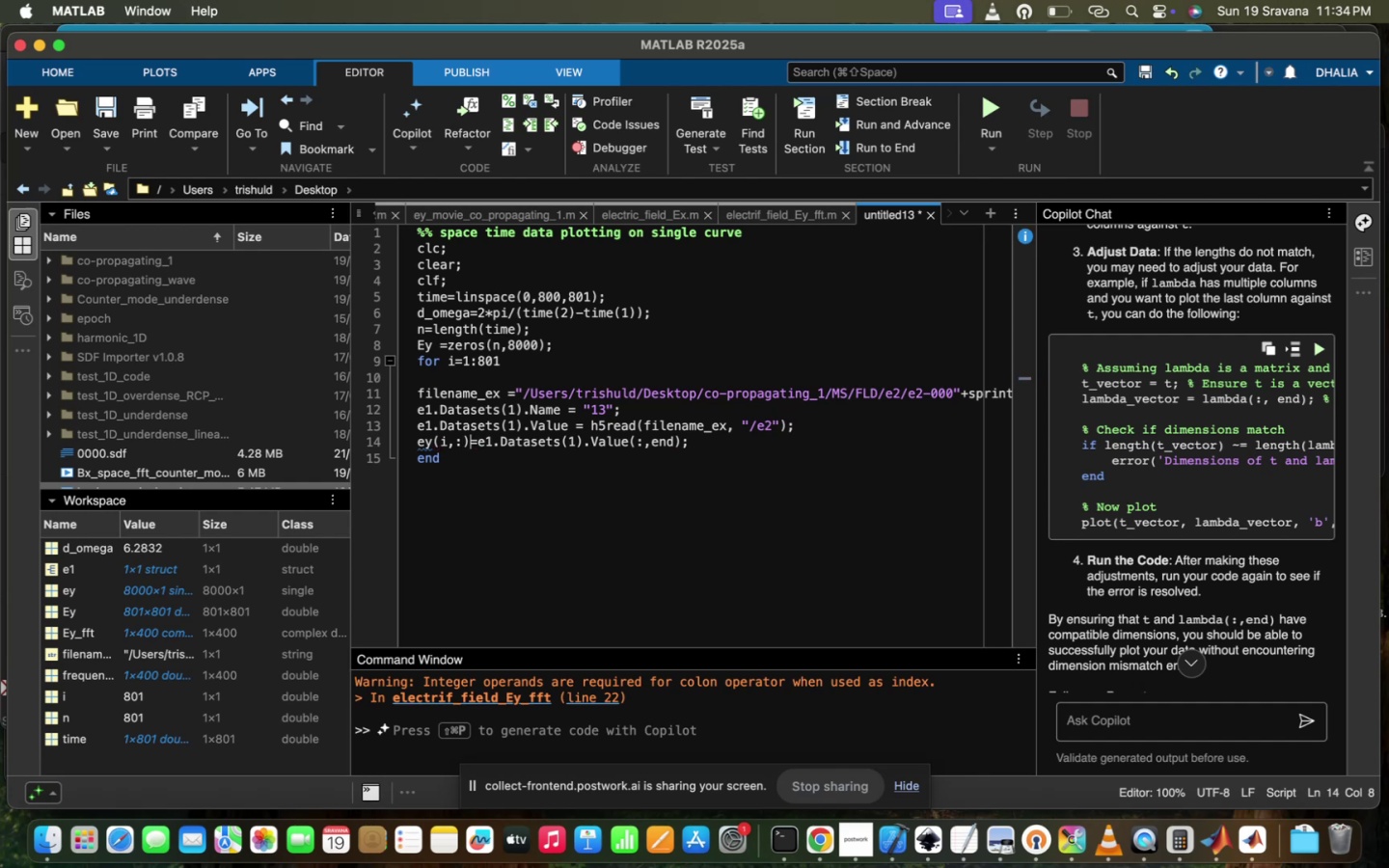 
left_click([417, 444])
 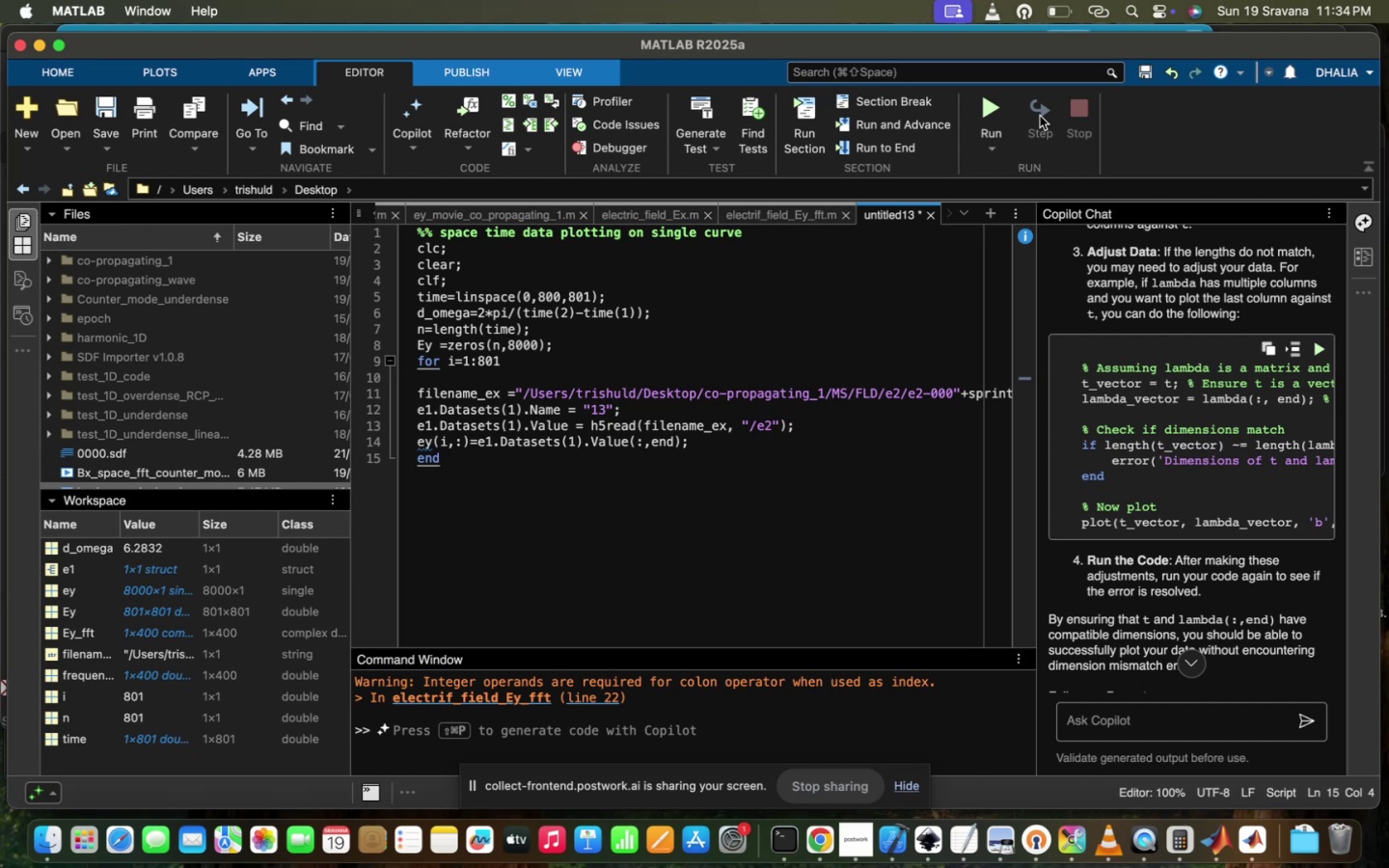 
type(SPATIOTEMPORAL )
key(Backspace)
type(_PLOT)
 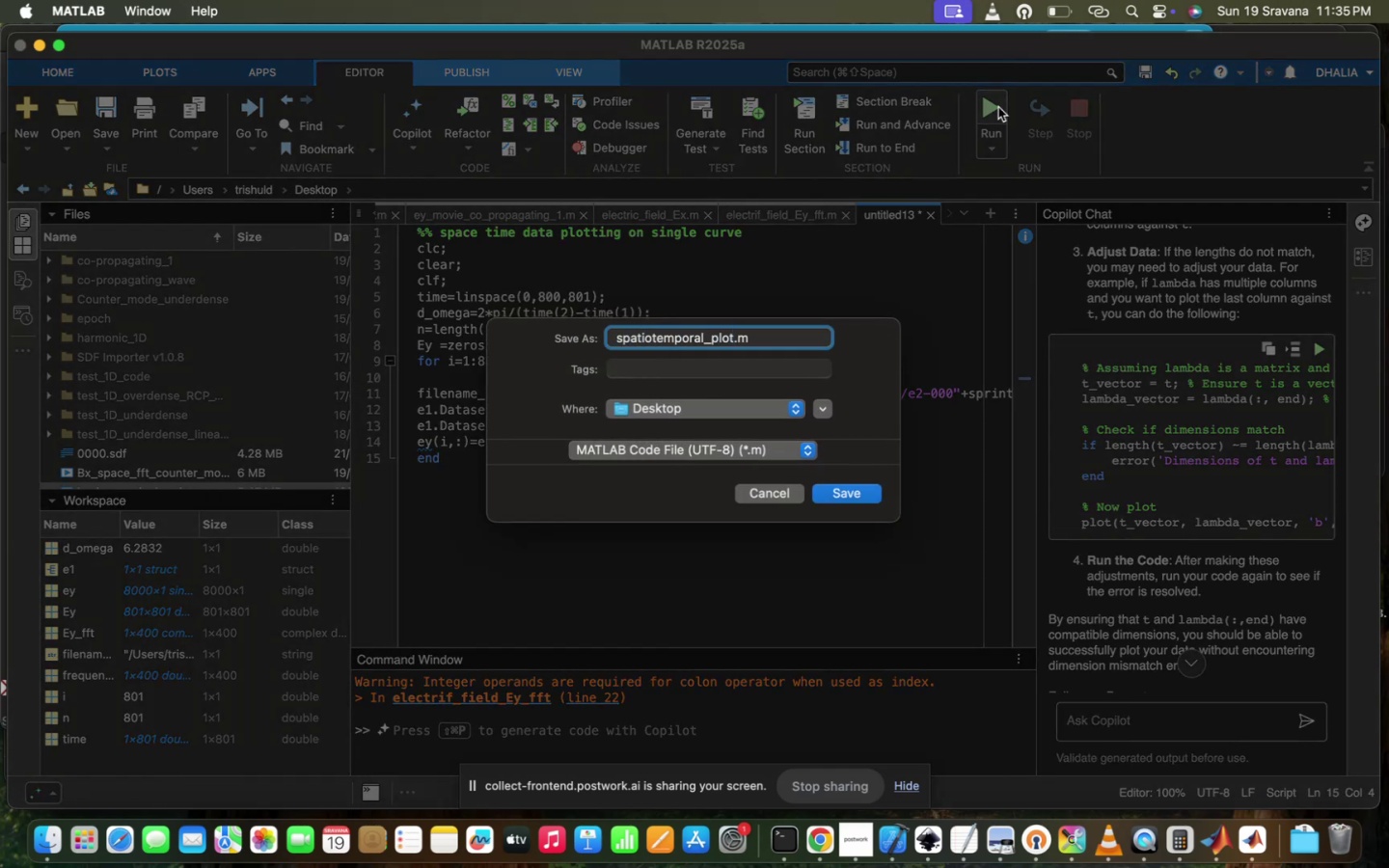 
hold_key(key=Enter, duration=0.35)
 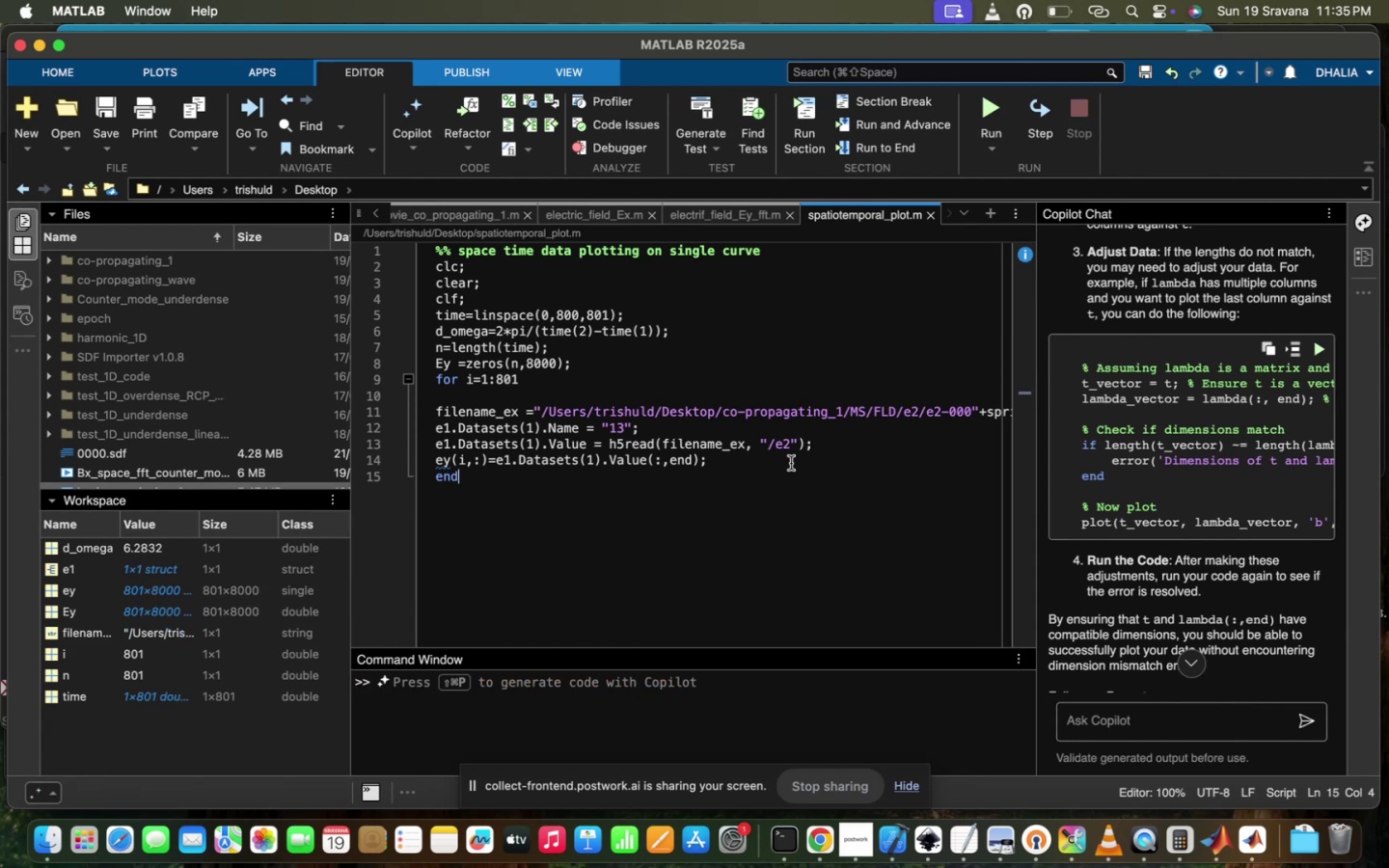 
left_click([580, 477])
 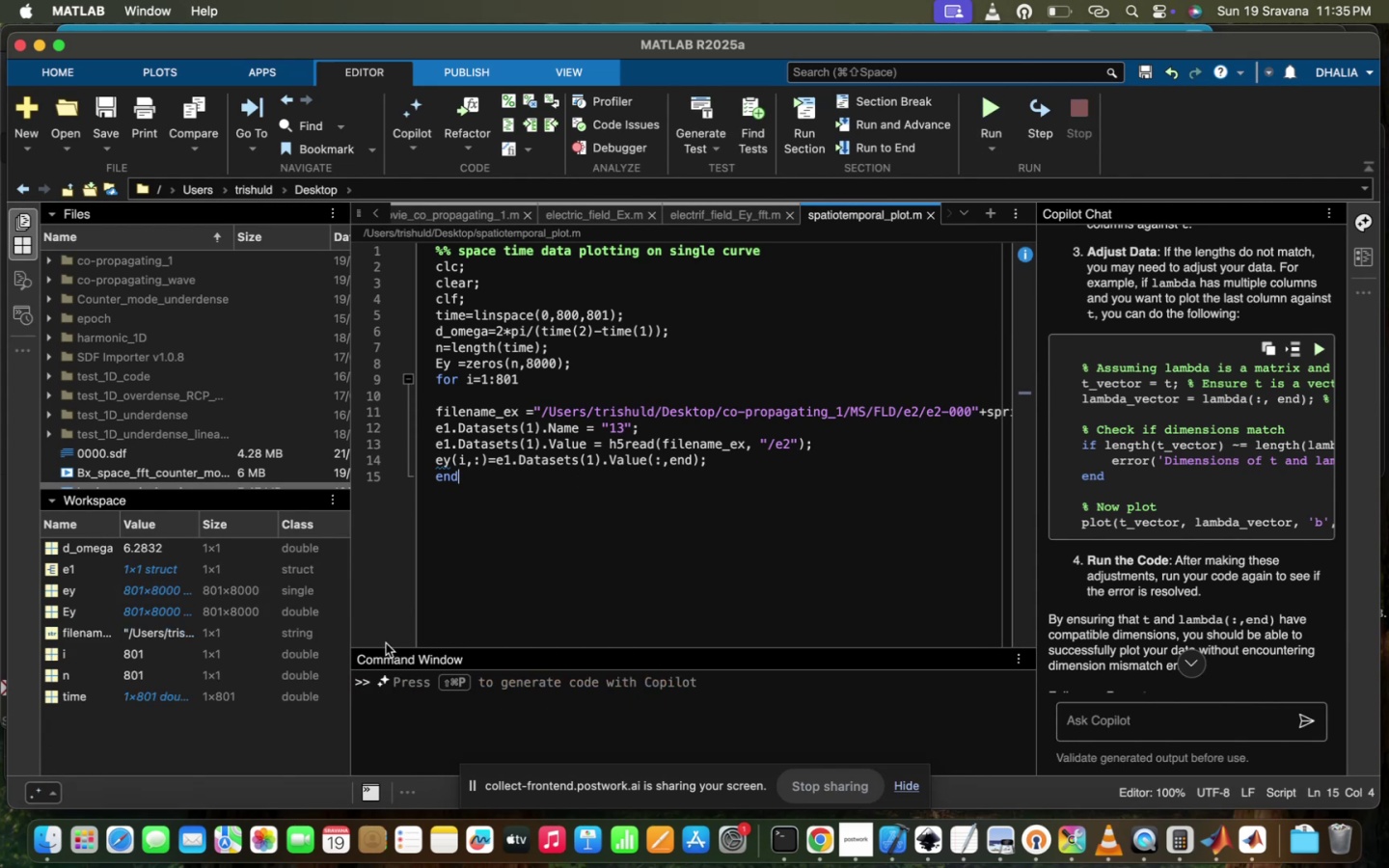 
key(Enter)
 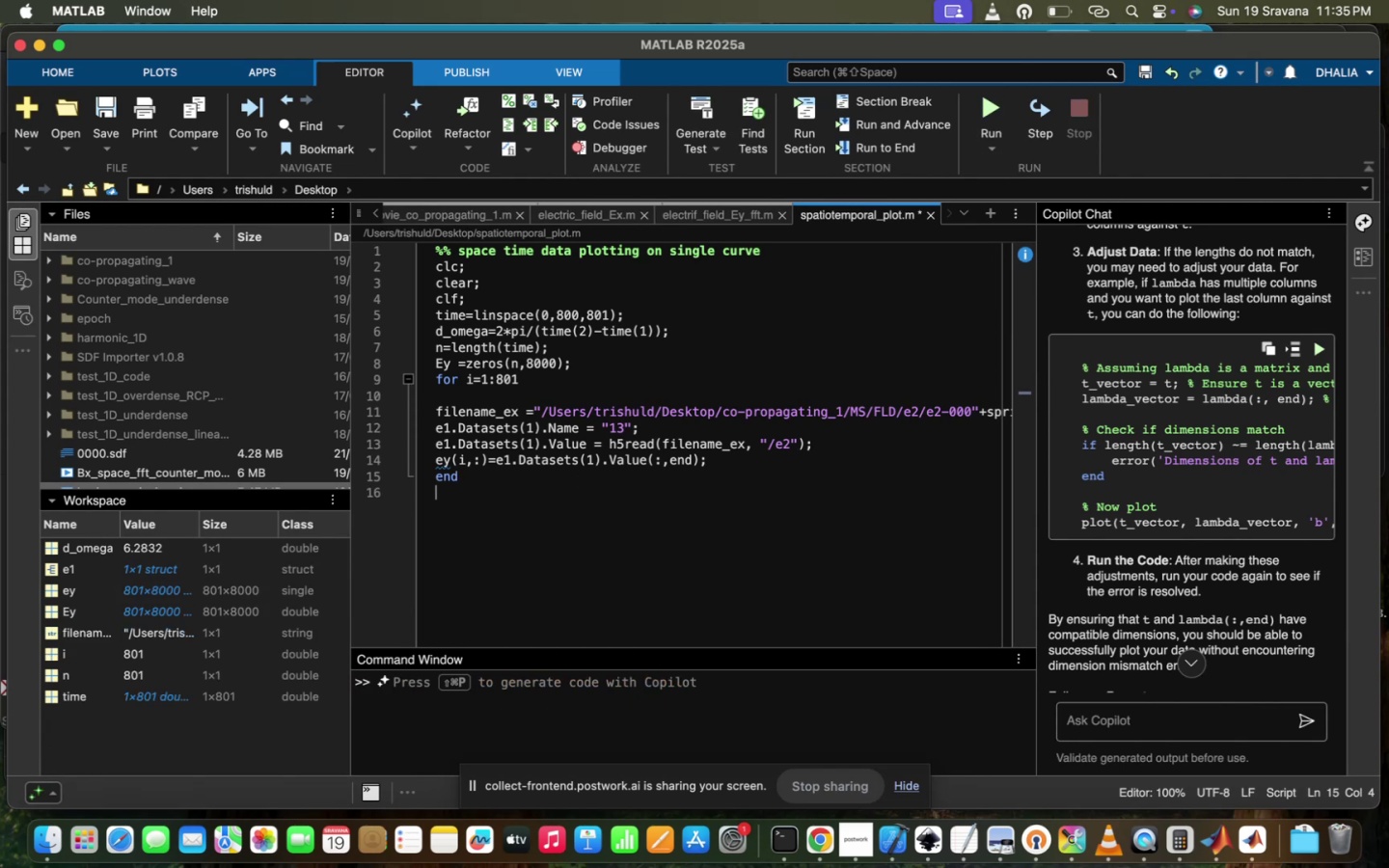 
key(Enter)
 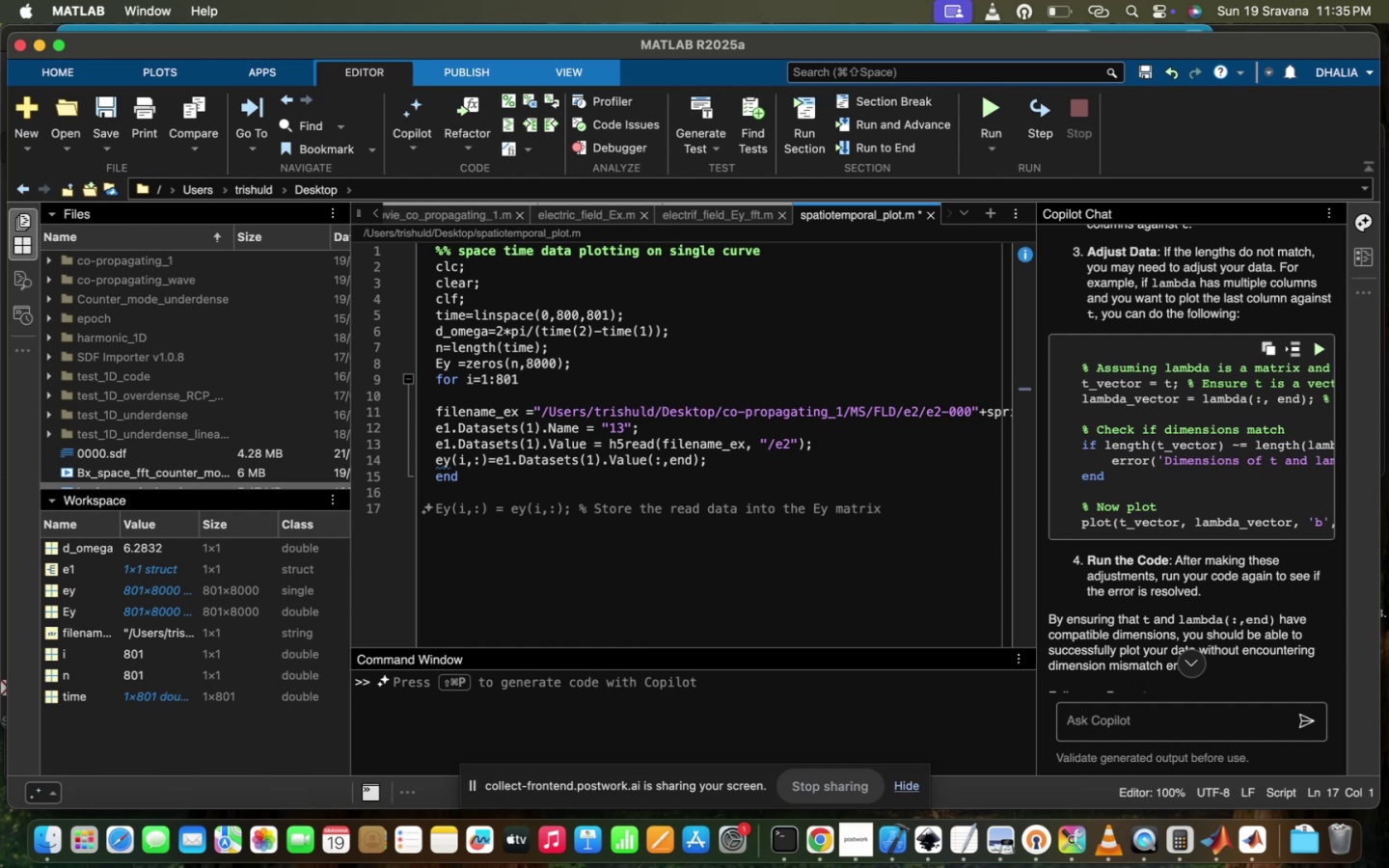 
key(Backspace)
 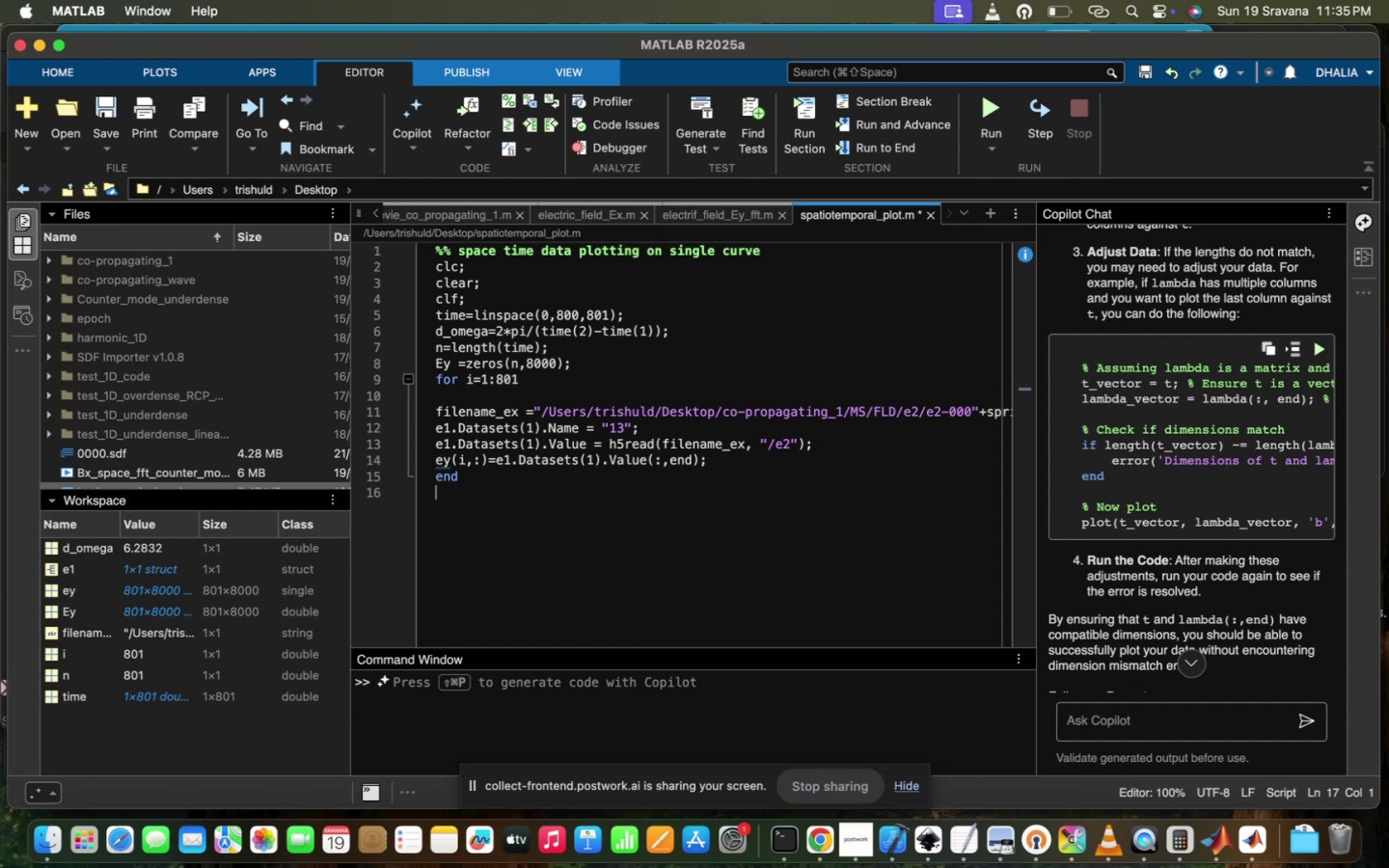 
key(Backspace)
 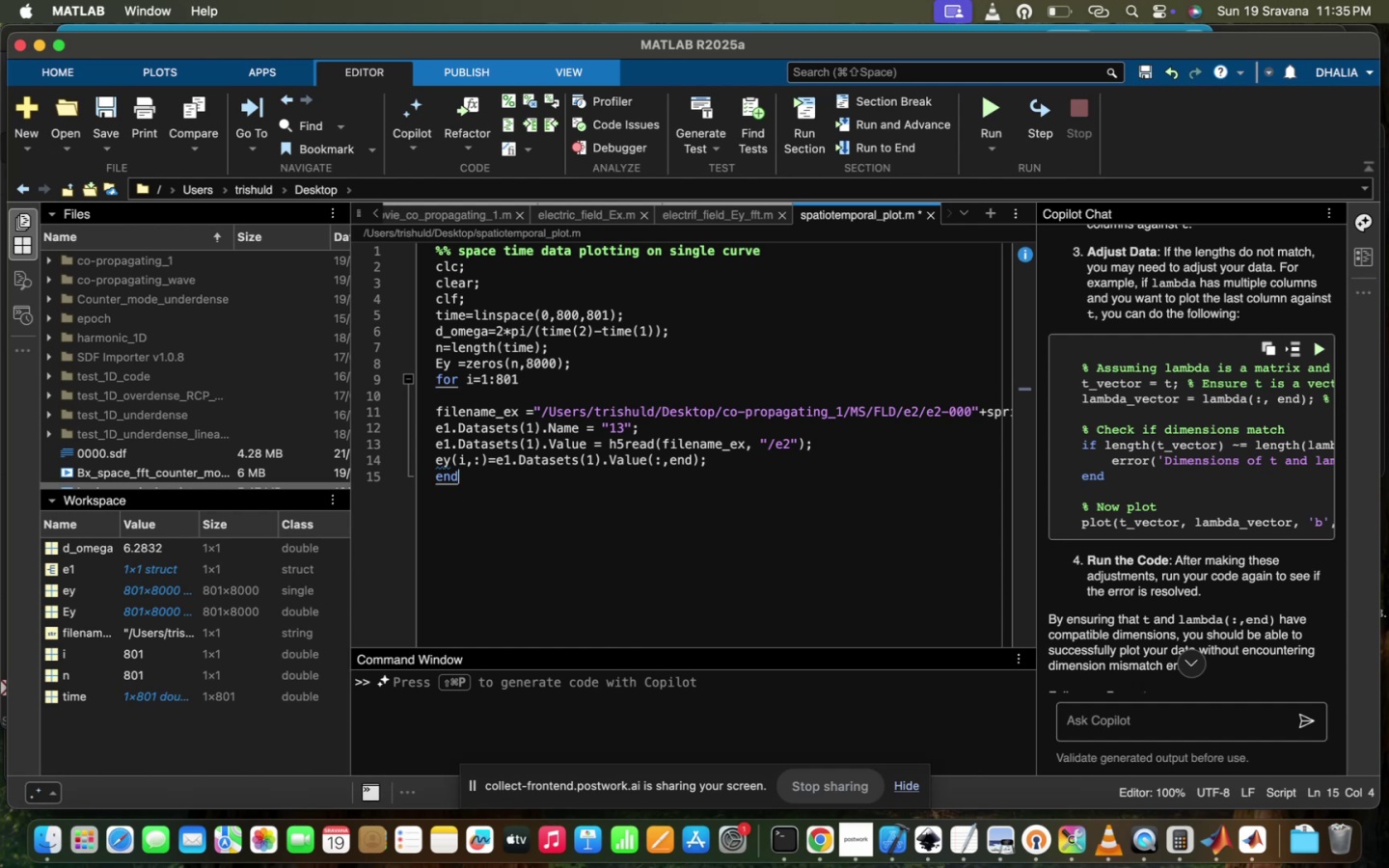 
key(Enter)
 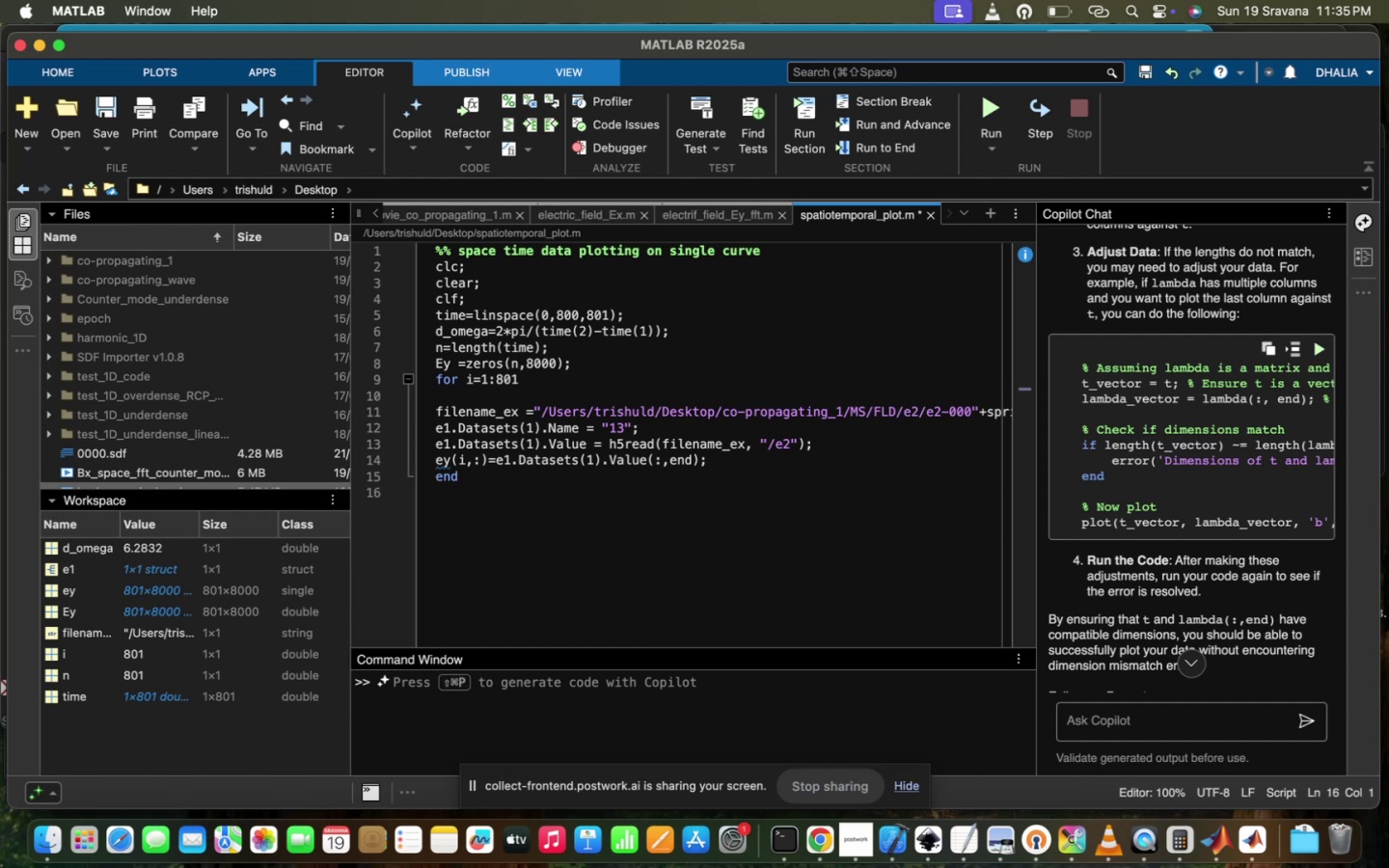 
key(Enter)
 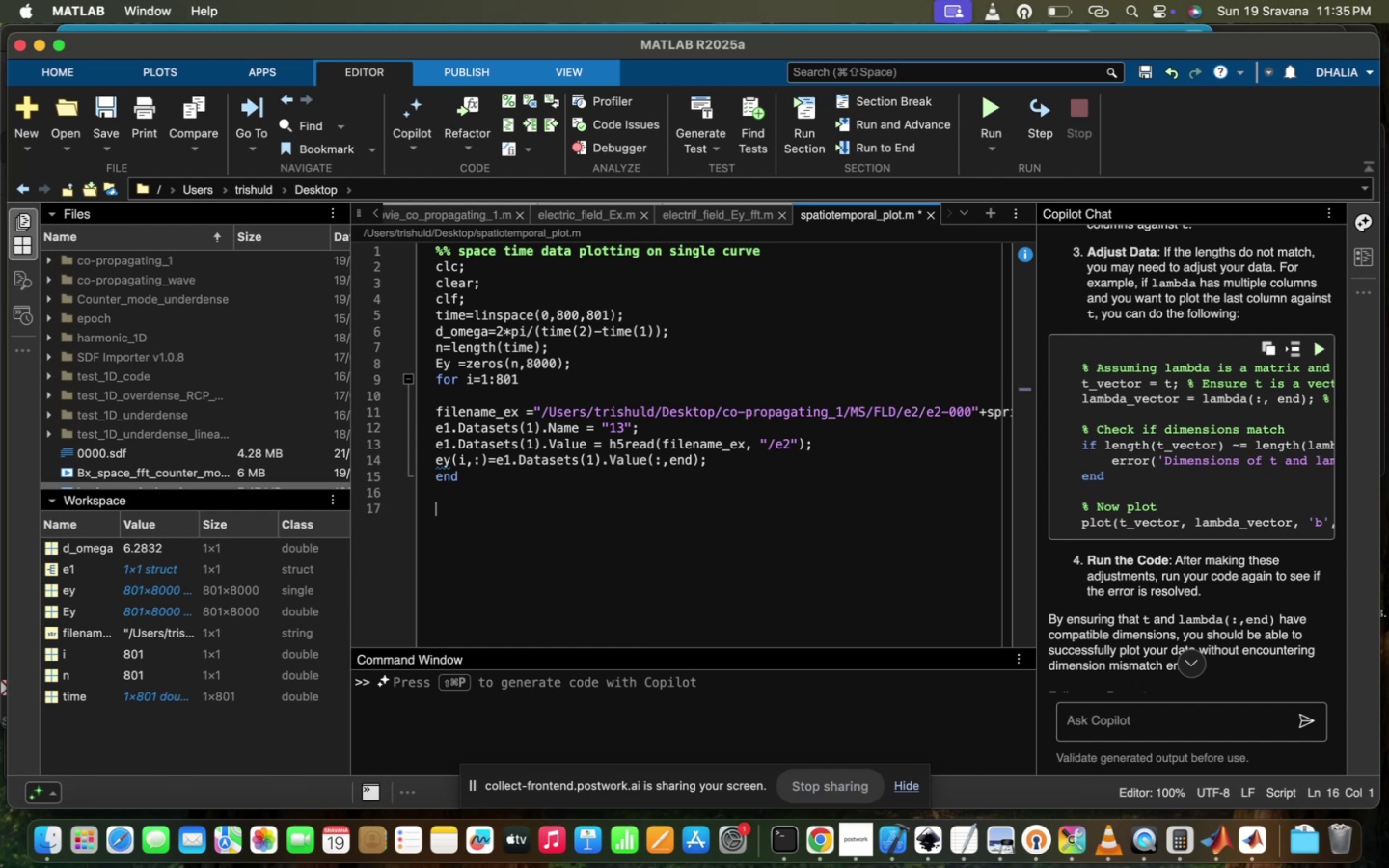 
type(PLOT(TIME,)
 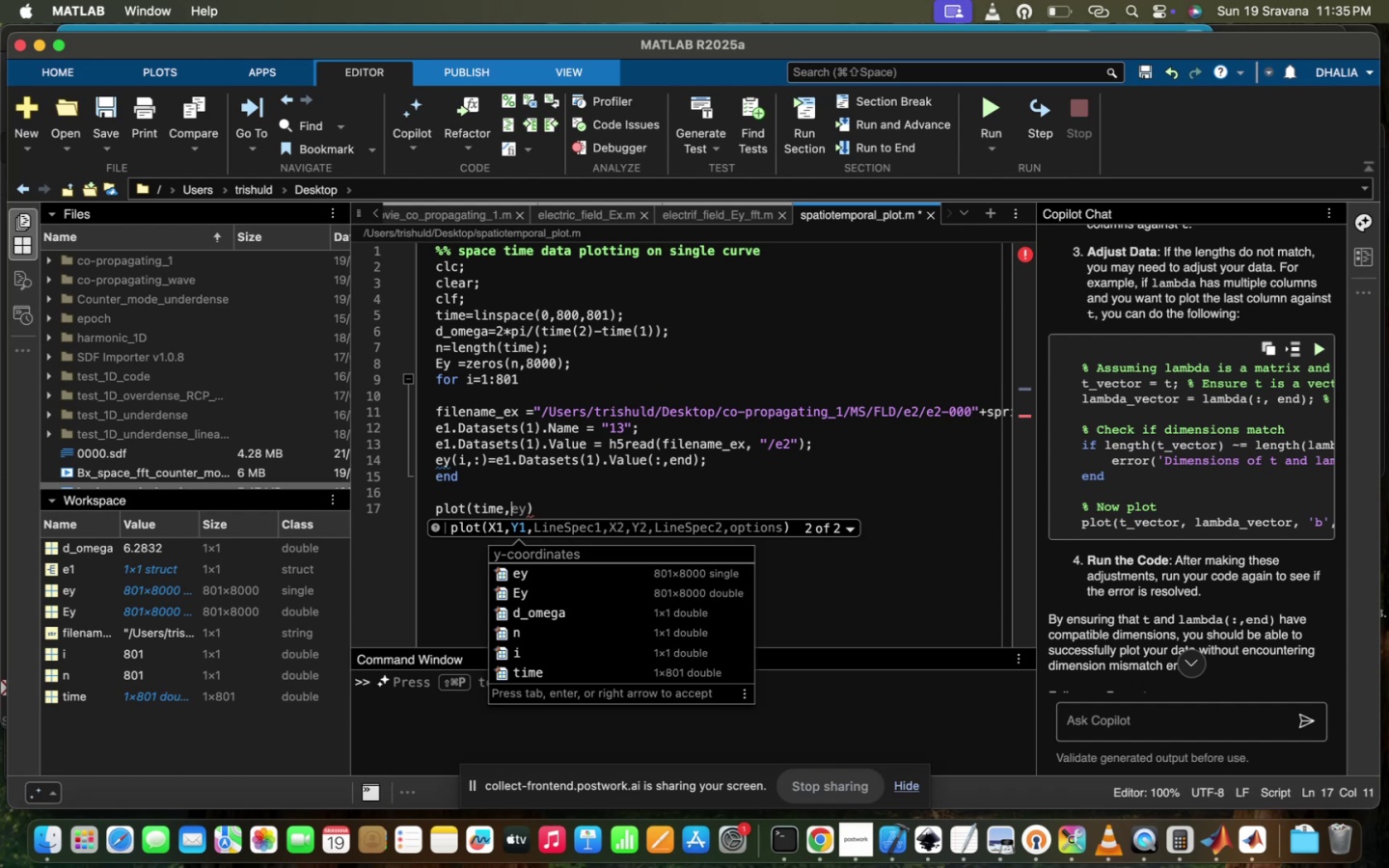 
left_click([728, 460])
 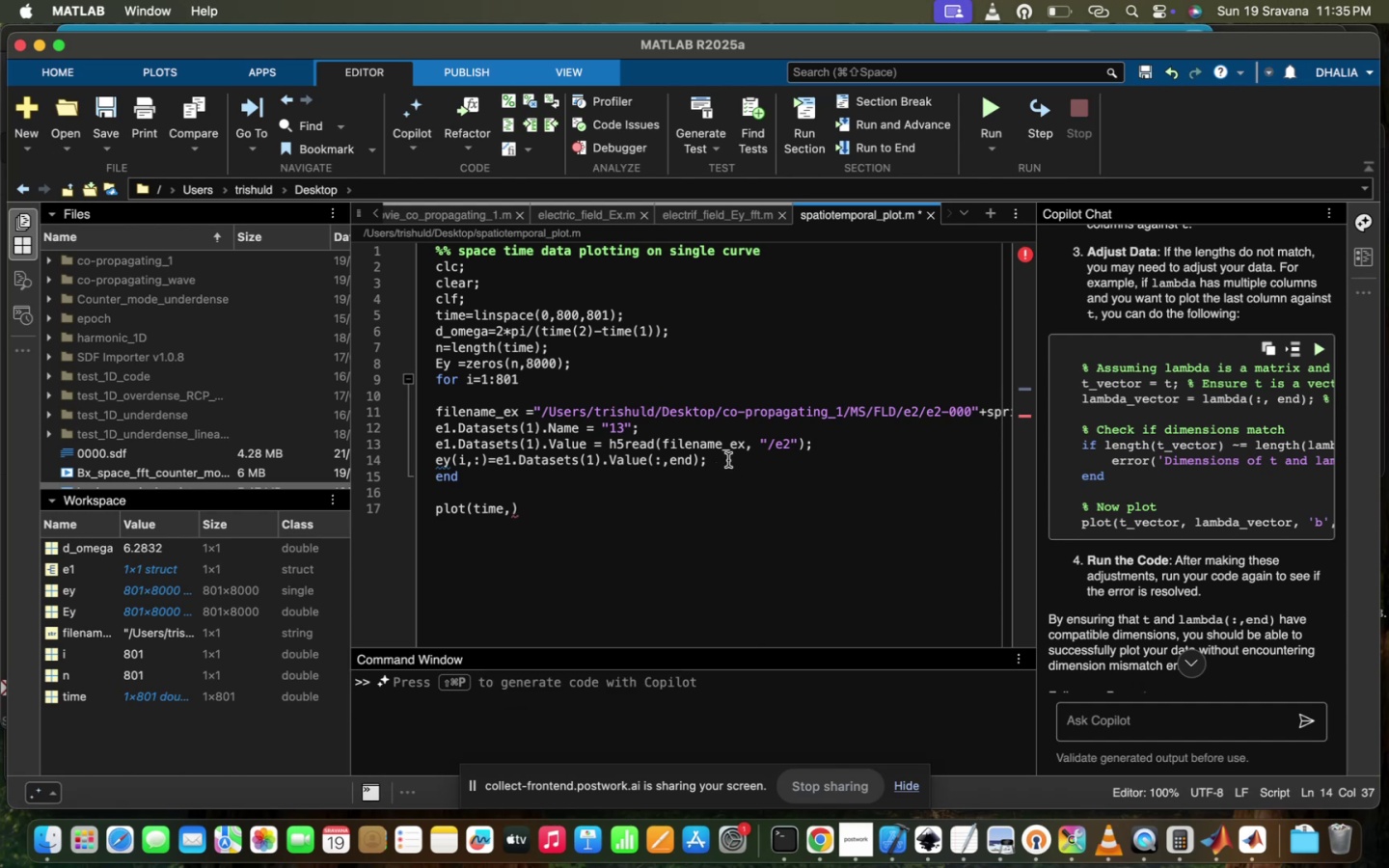 
key(Enter)
 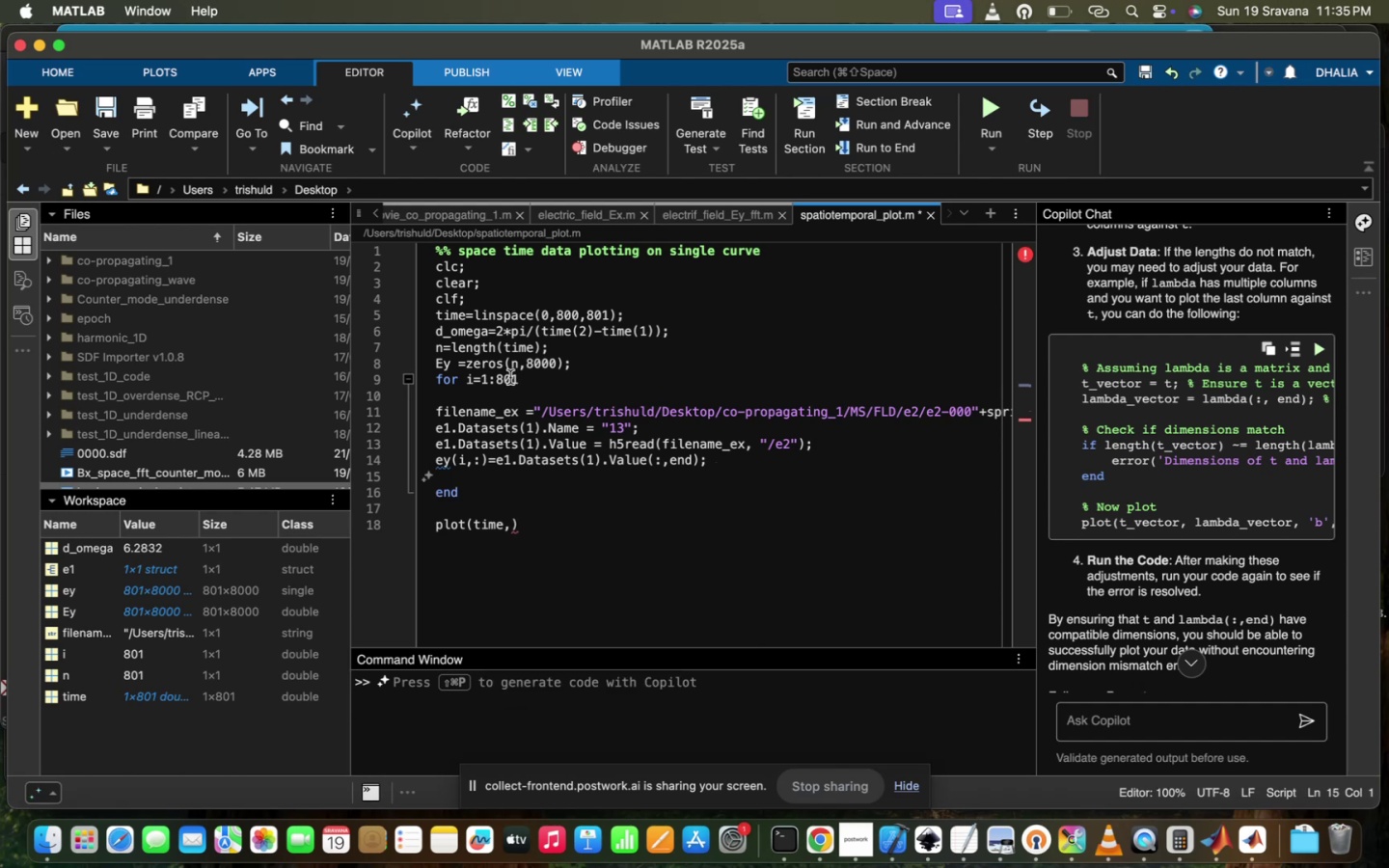 
wait(5.75)
 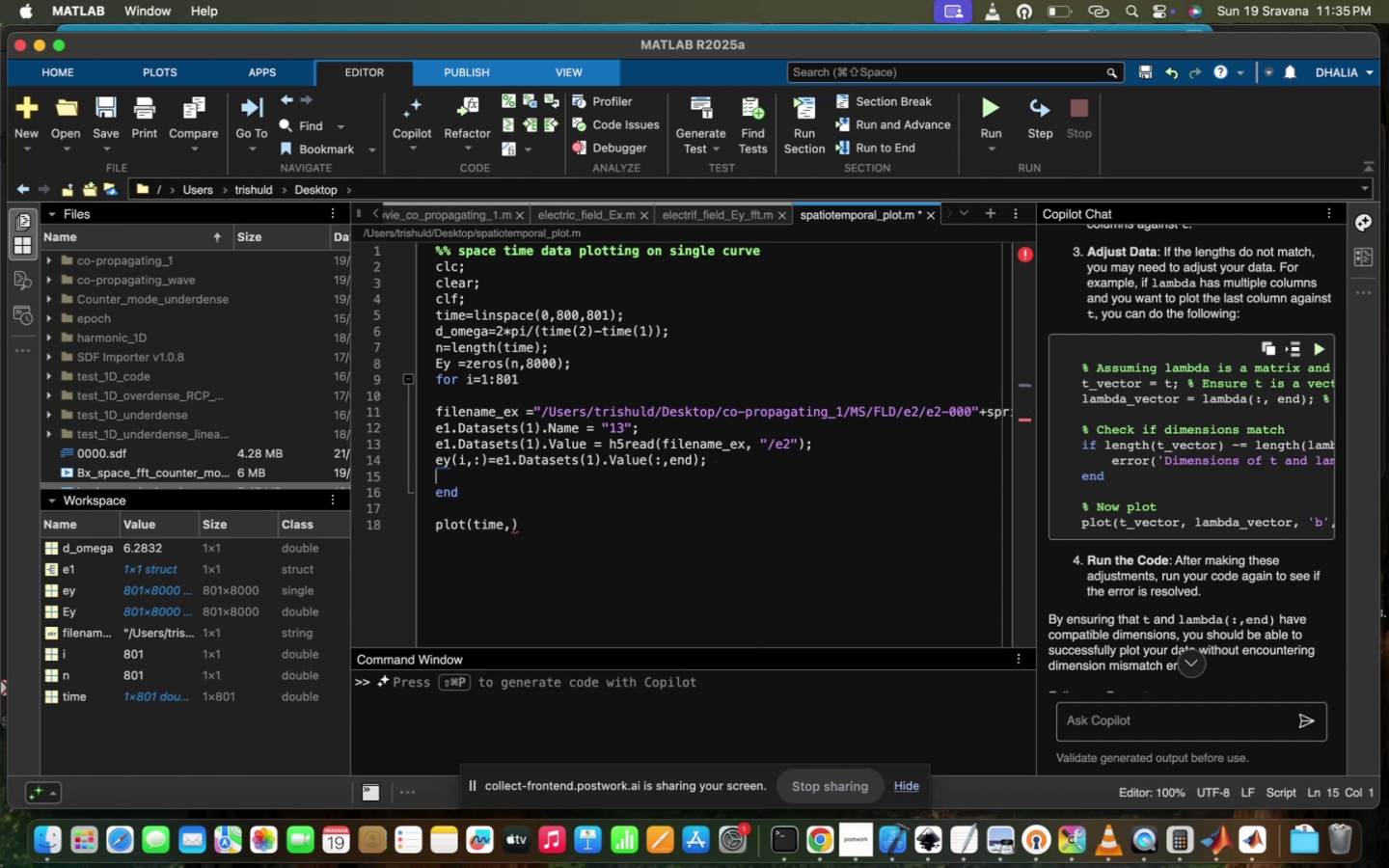 
hold_key(key=X, duration=0.31)
 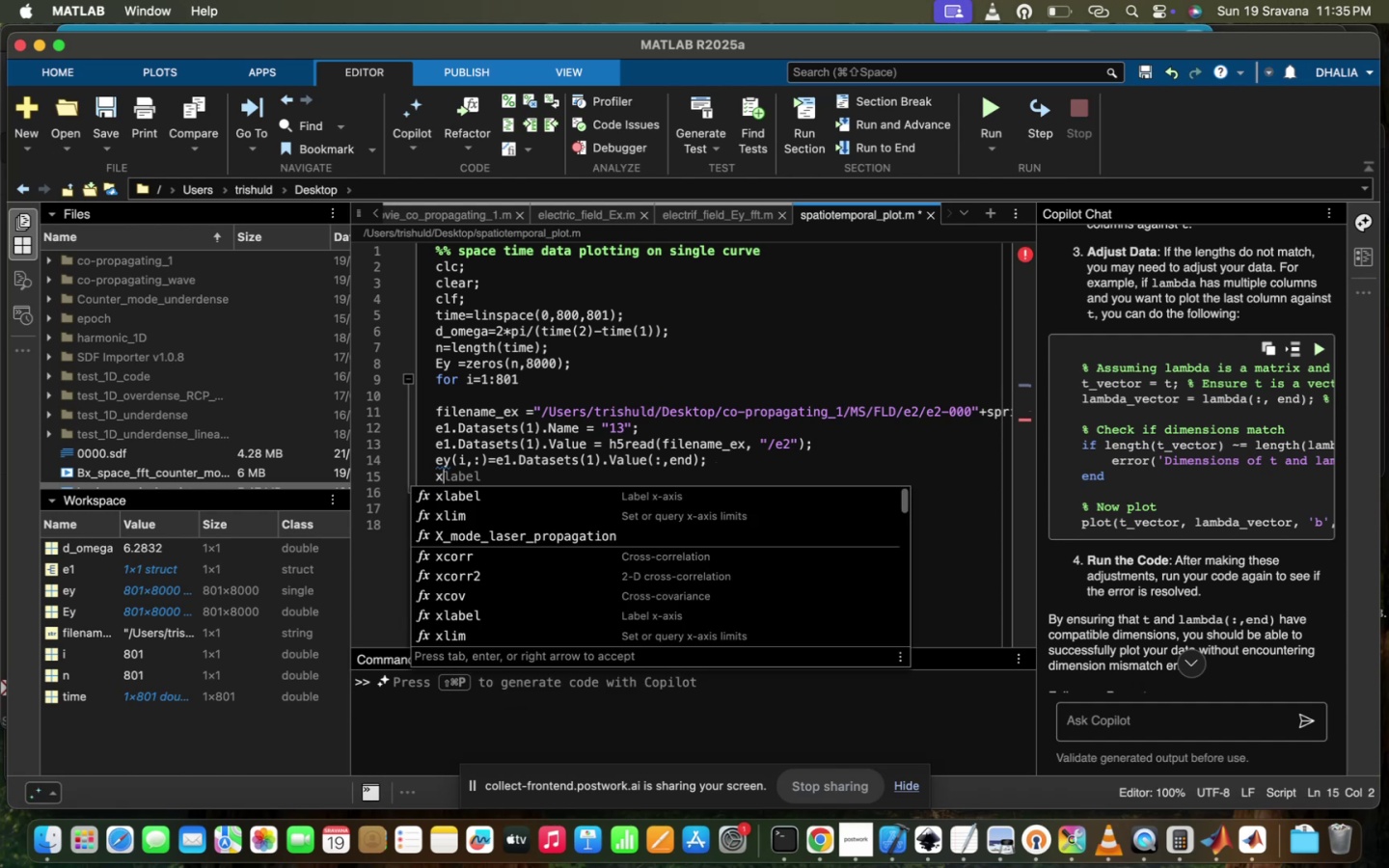 
key(Equal)
 